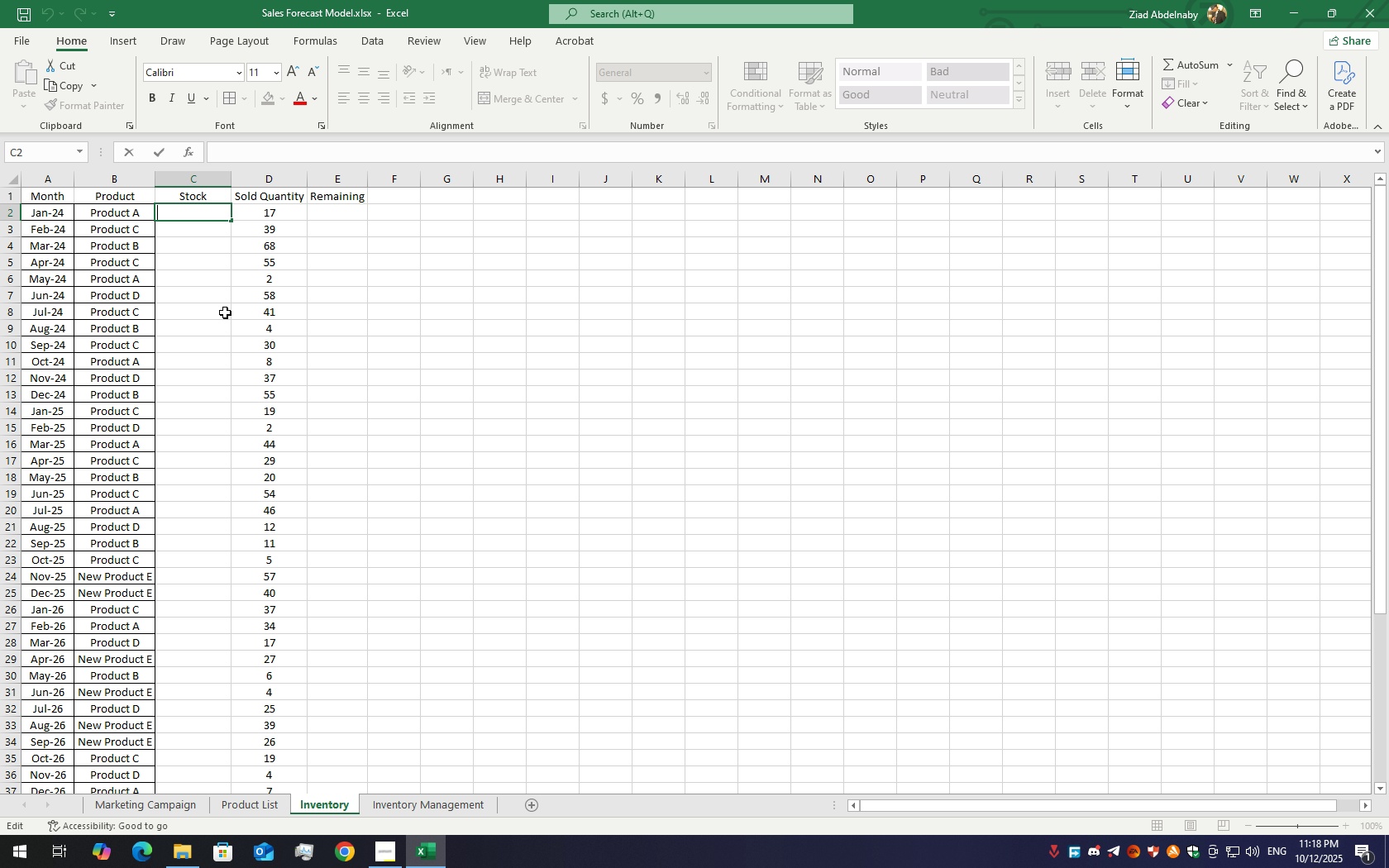 
left_click([200, 255])
 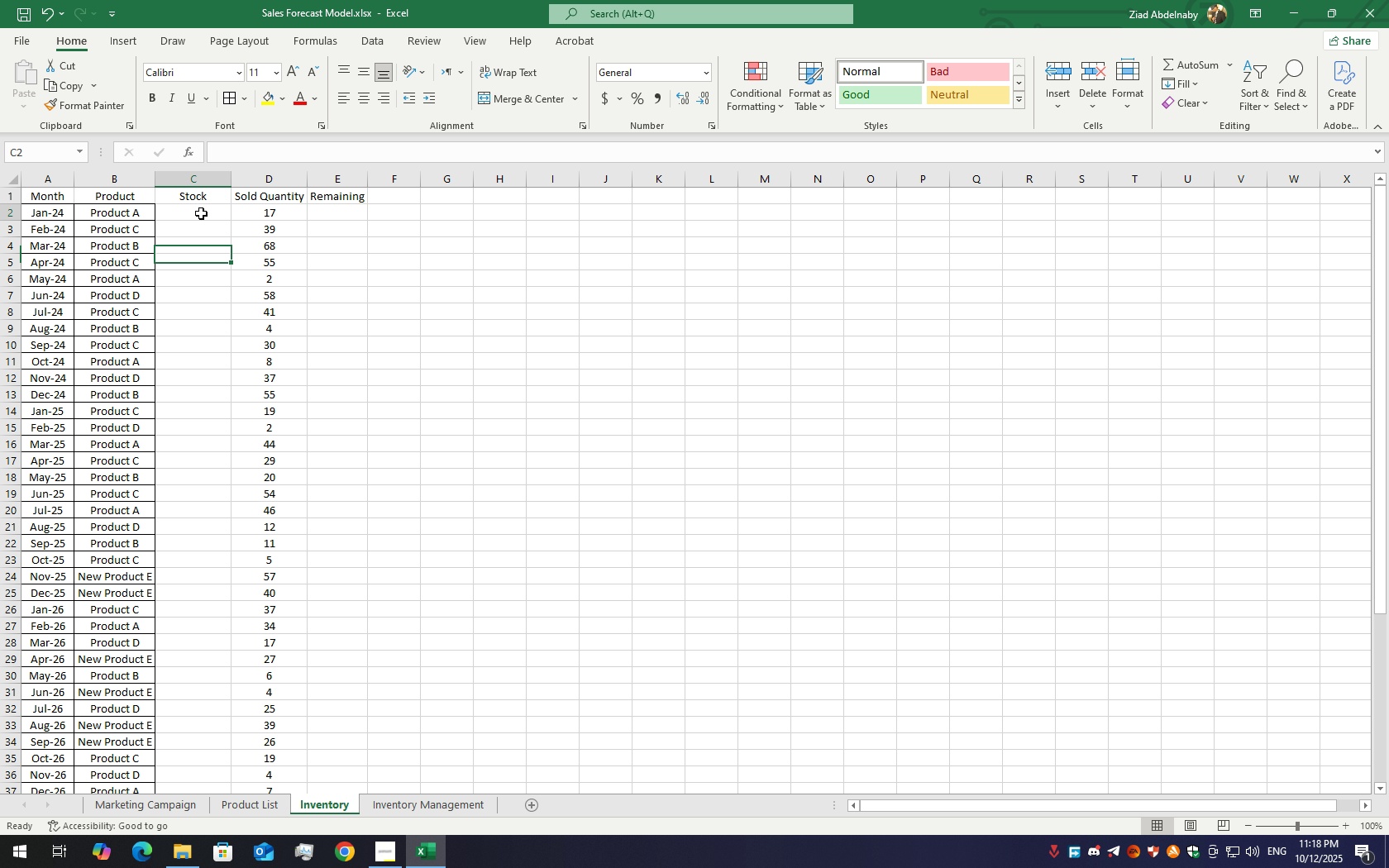 
left_click([201, 213])
 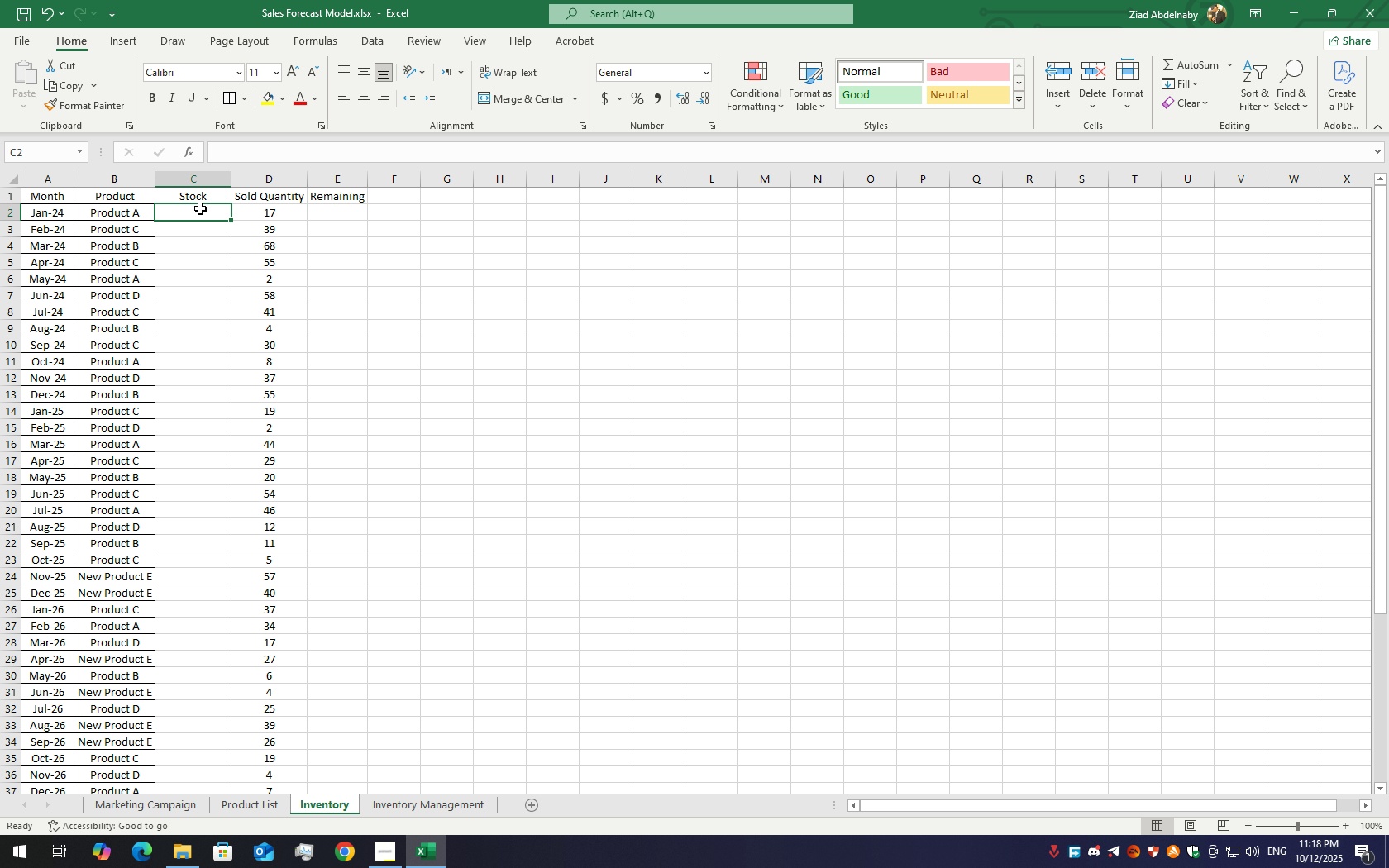 
left_click([200, 208])
 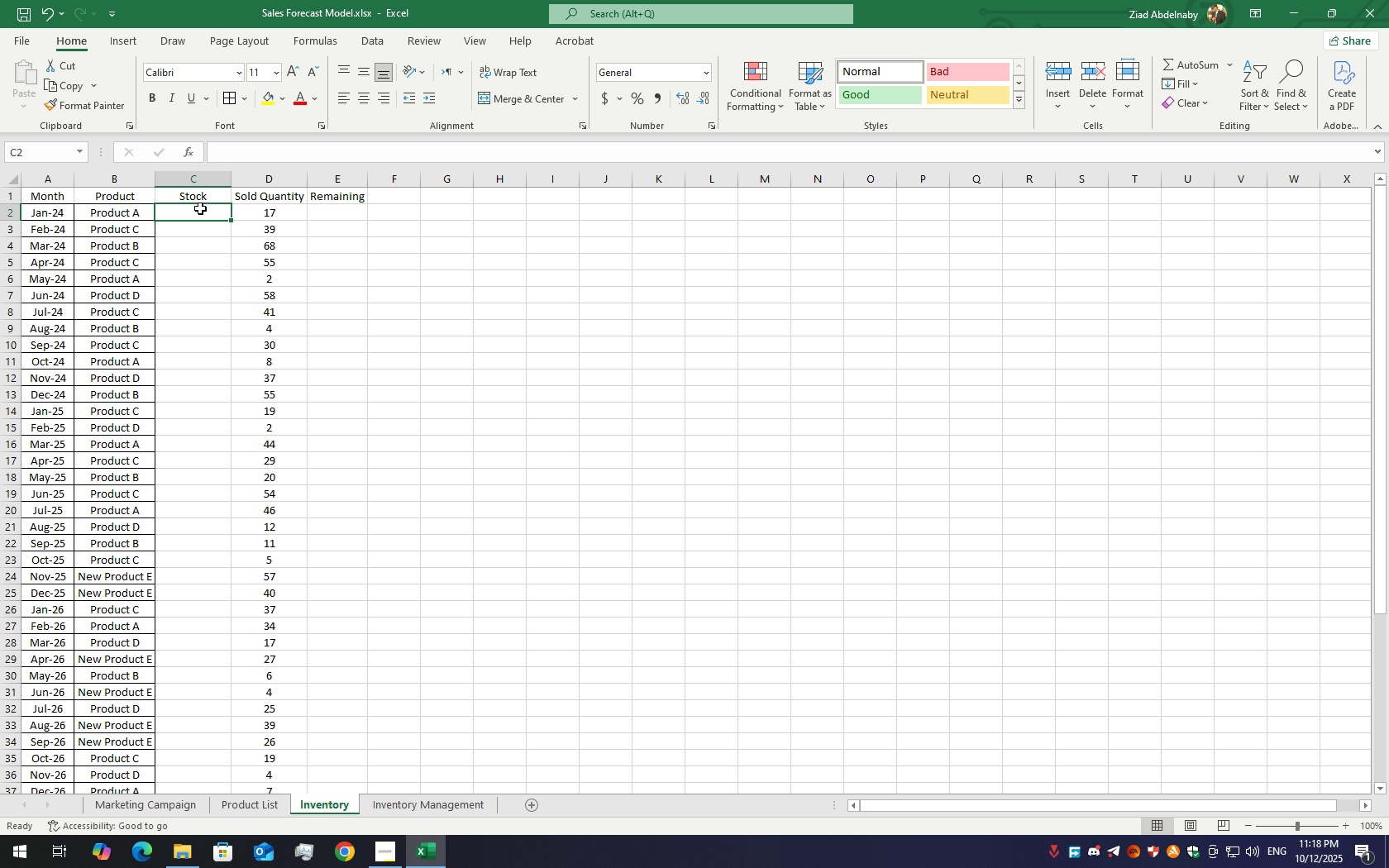 
double_click([200, 208])
 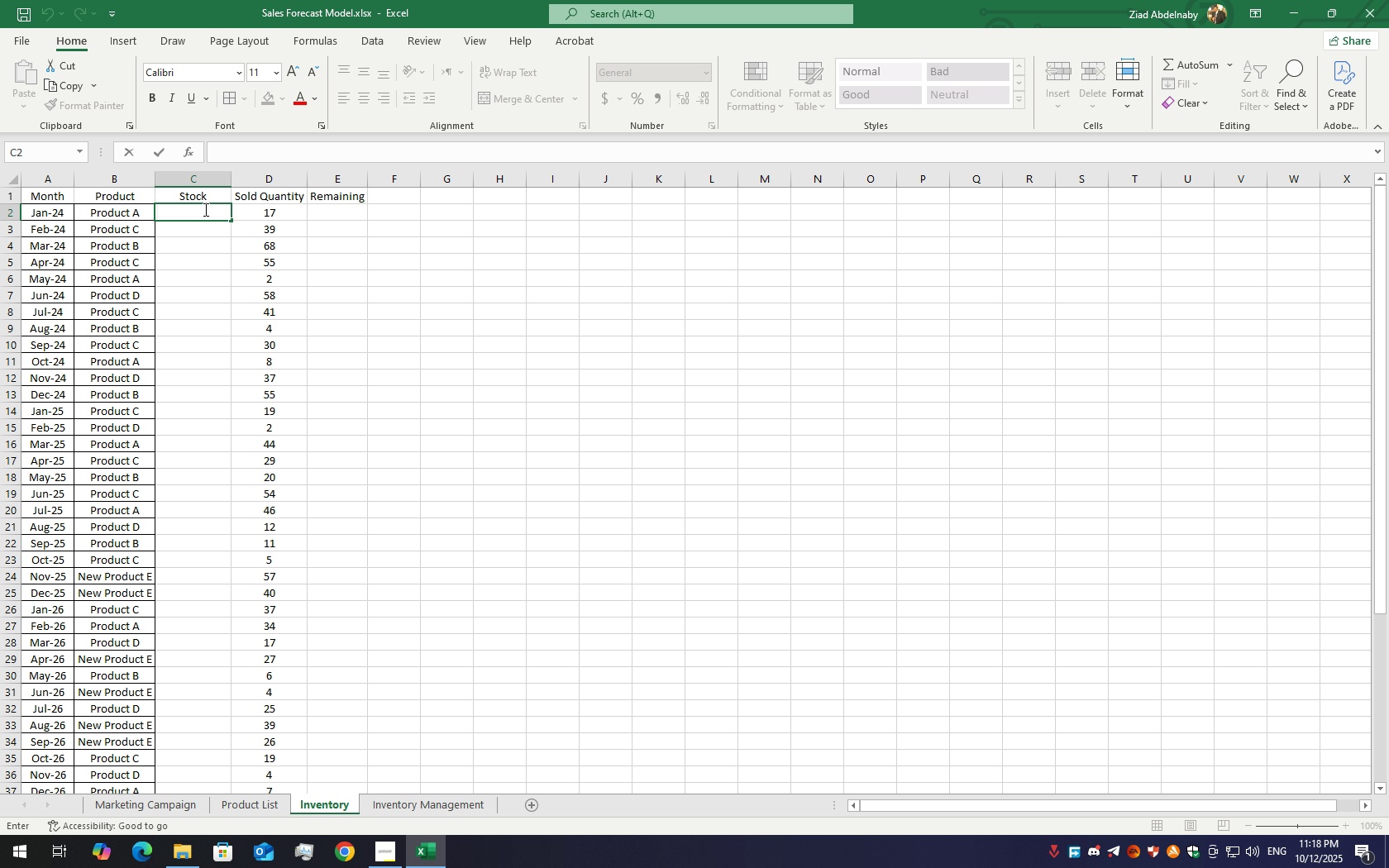 
key(Equal)
 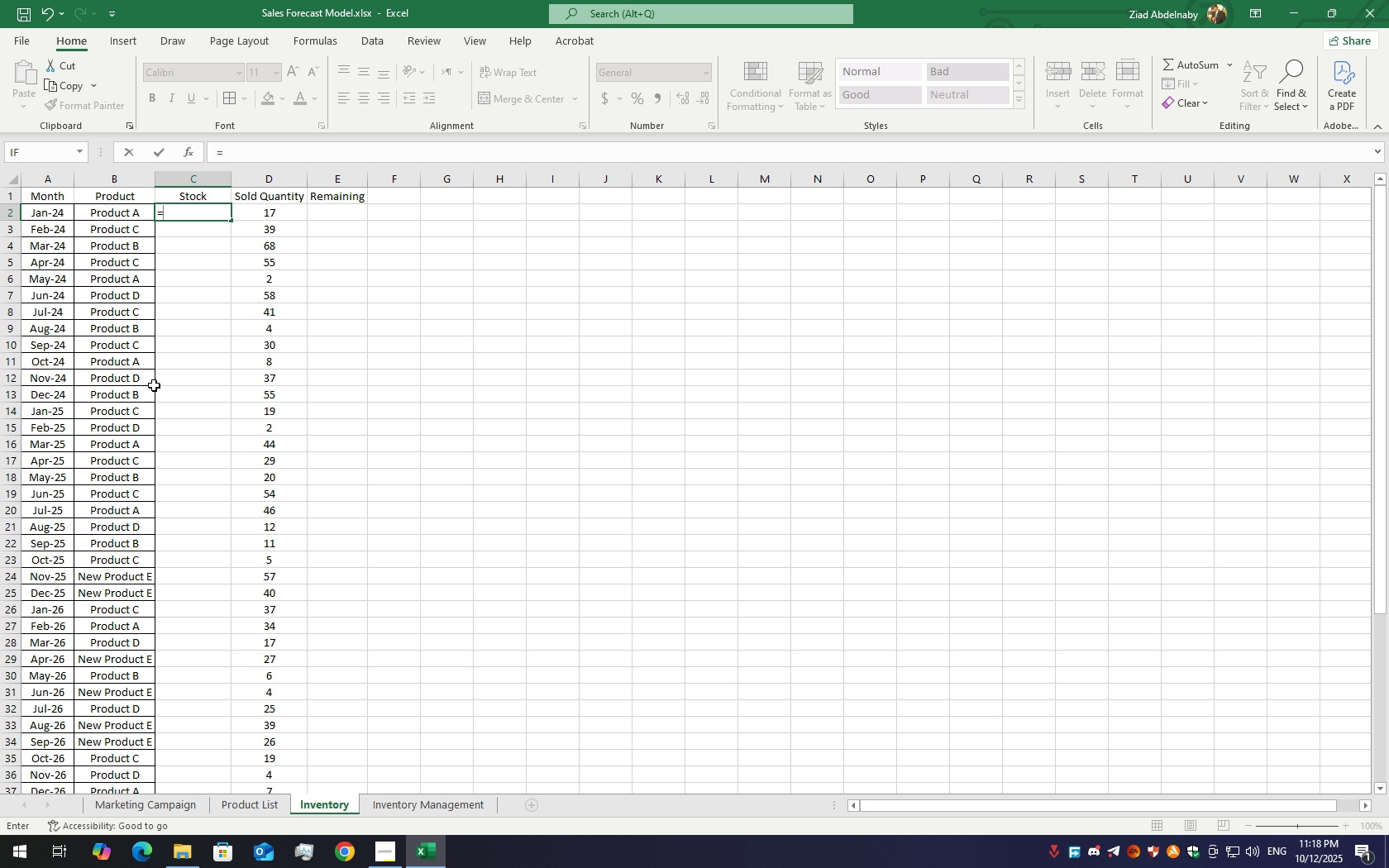 
wait(6.96)
 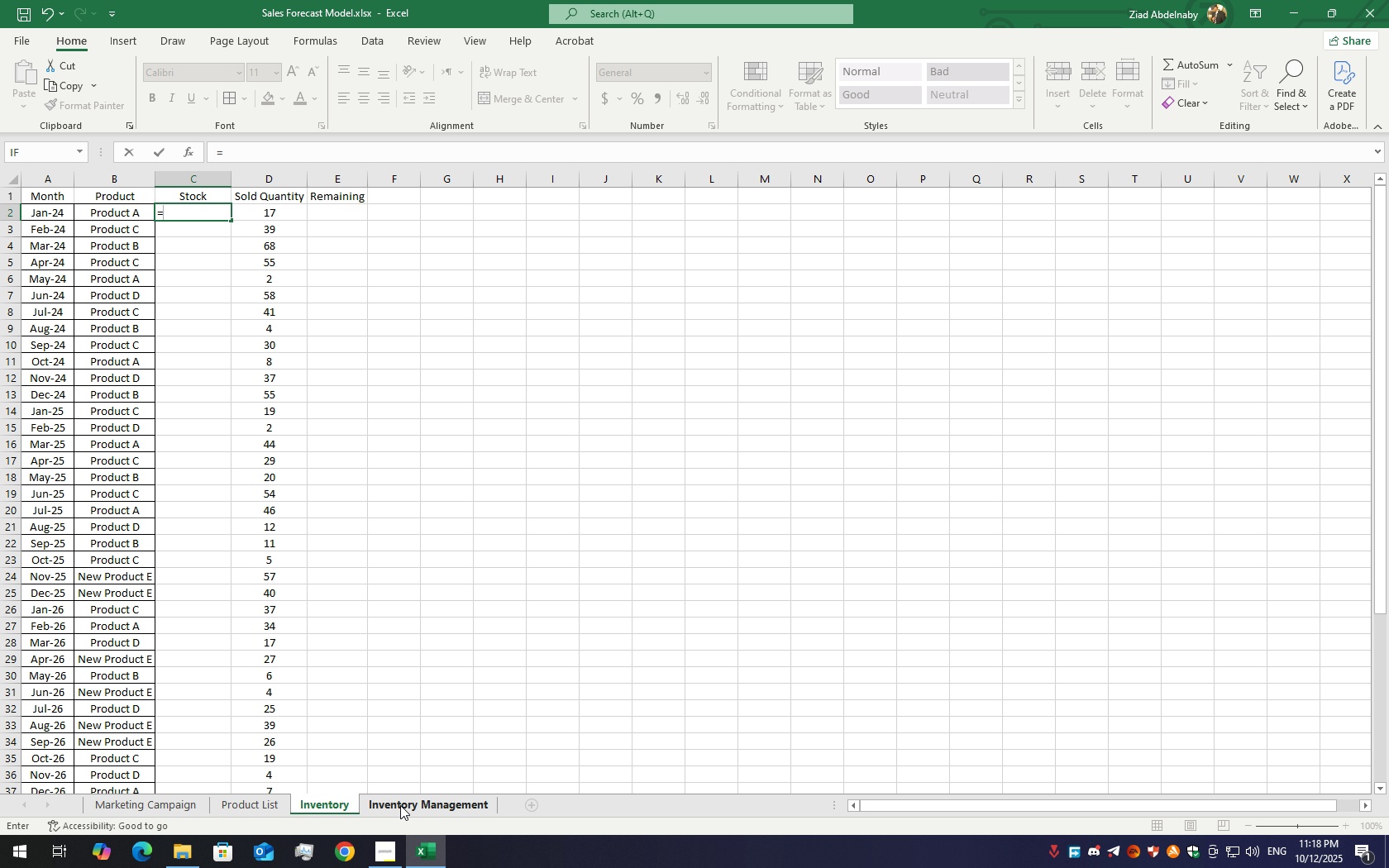 
left_click([188, 207])
 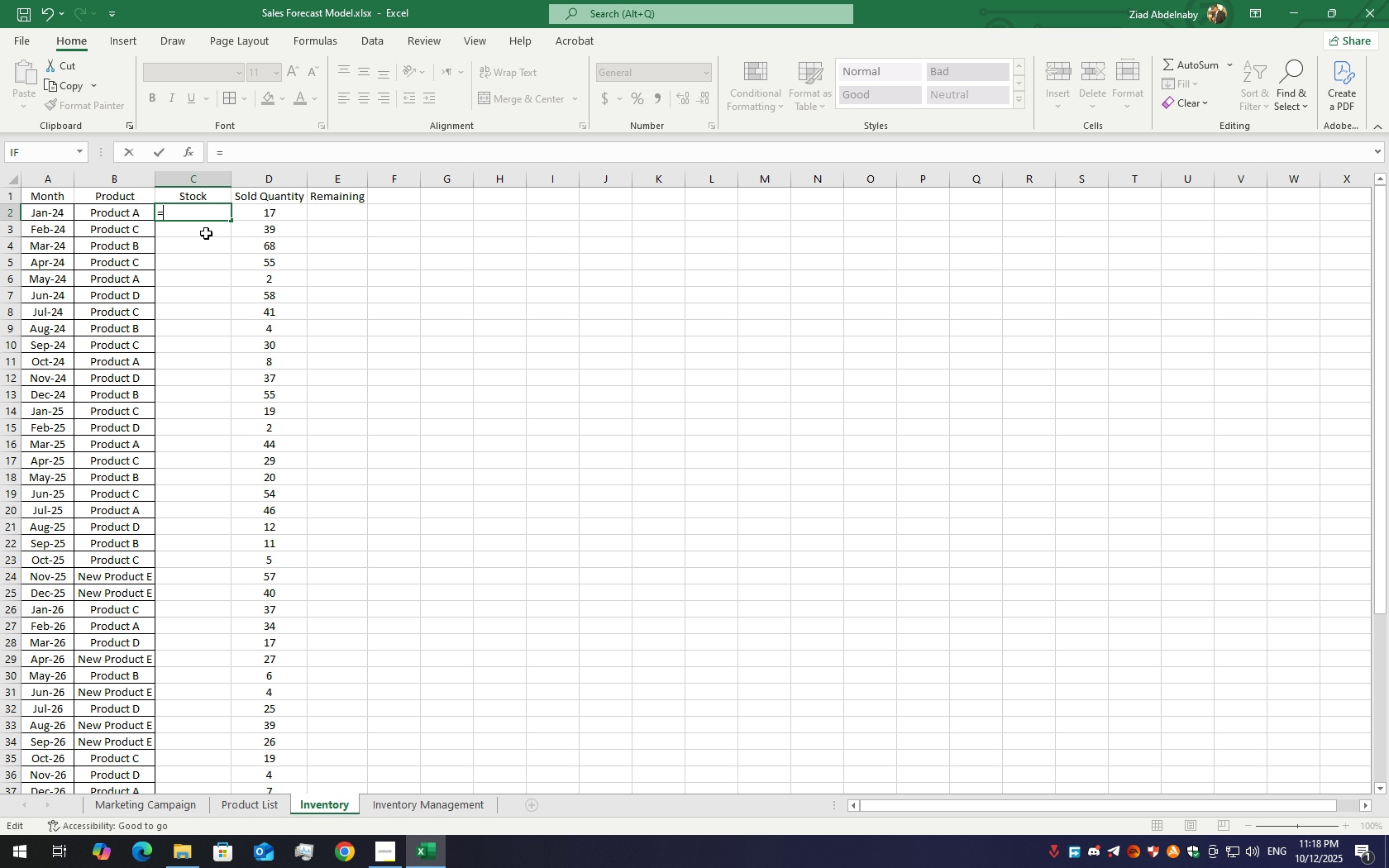 
double_click([201, 250])
 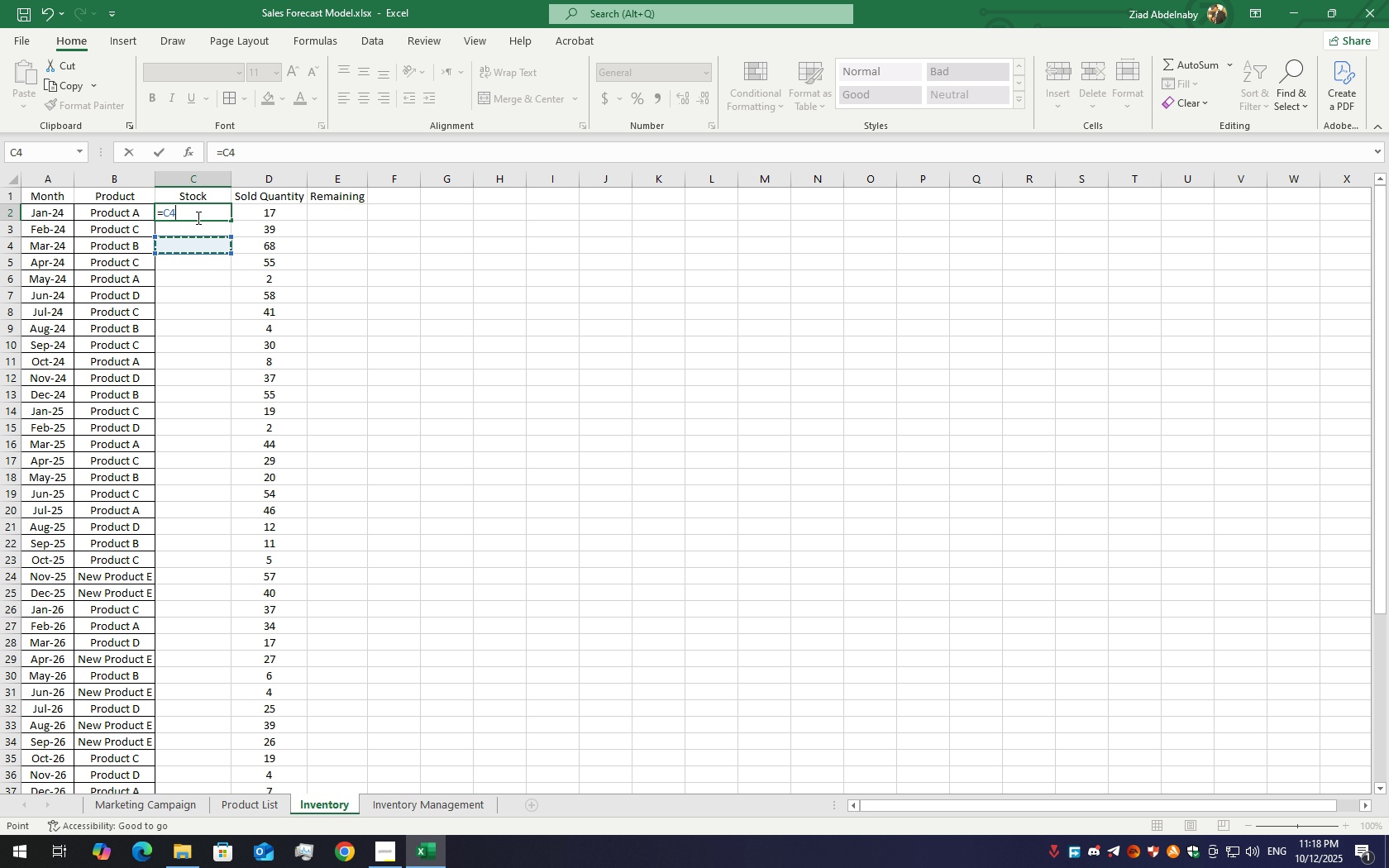 
left_click([197, 217])
 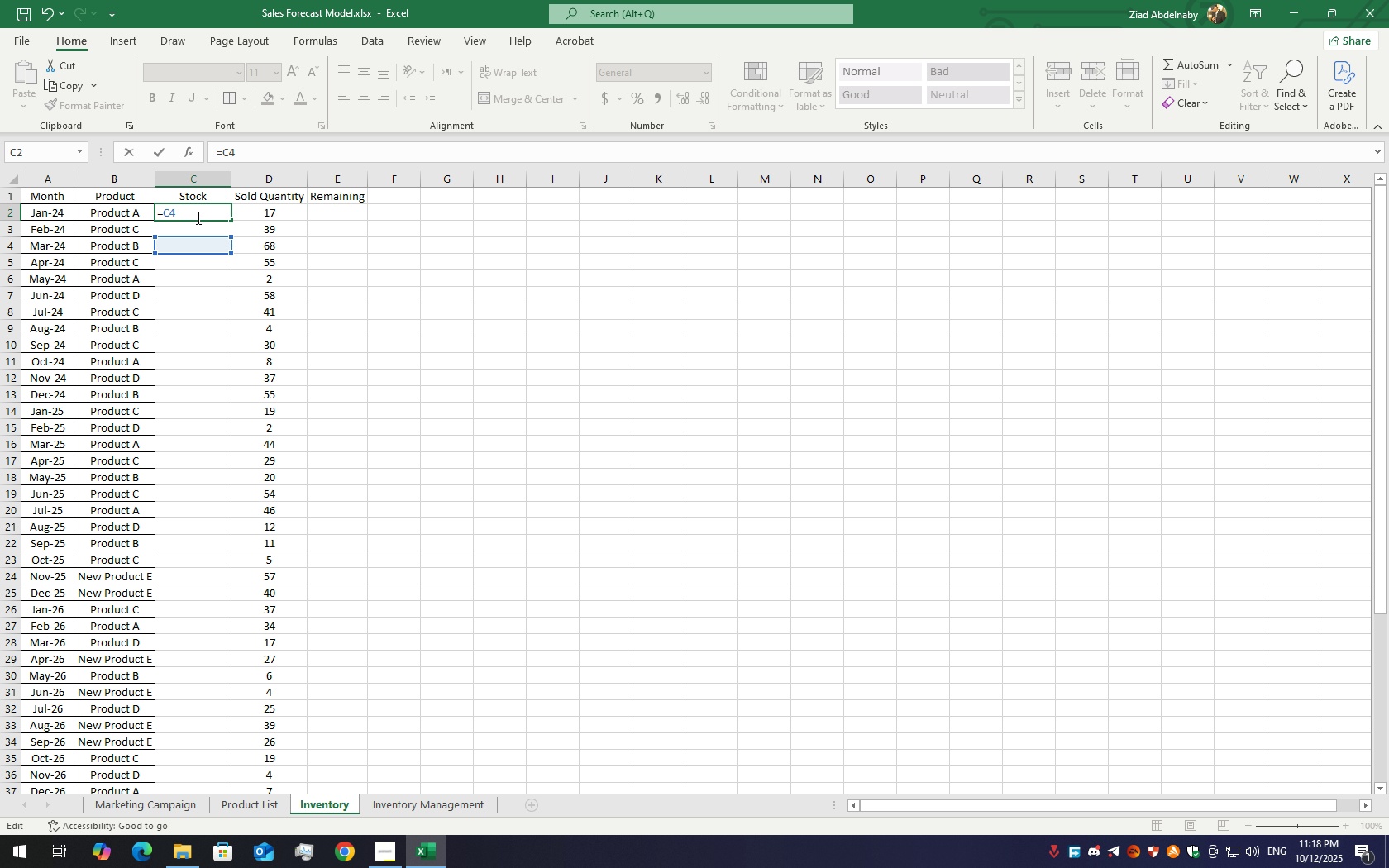 
left_click([197, 217])
 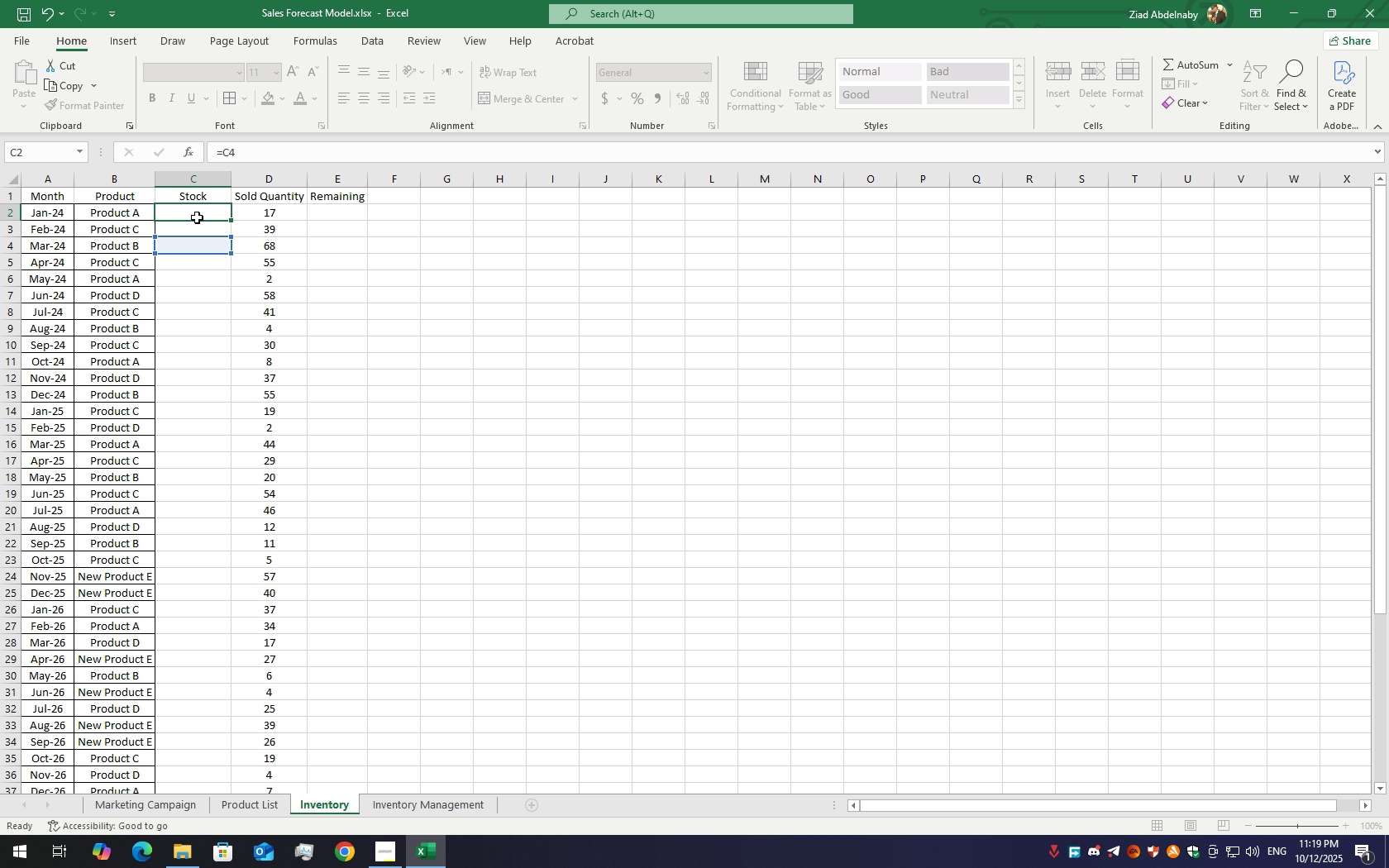 
key(Escape)
 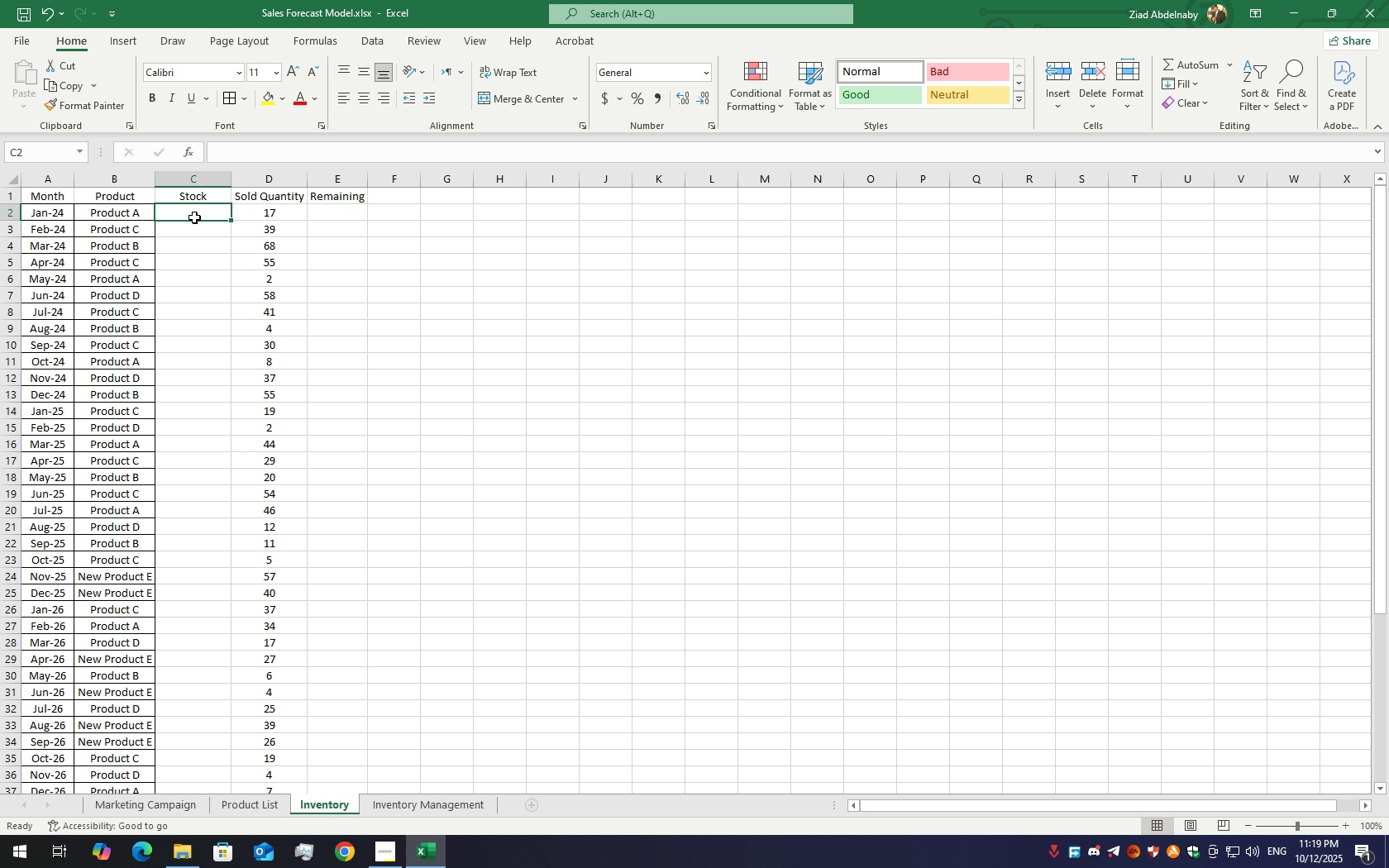 
left_click([194, 217])
 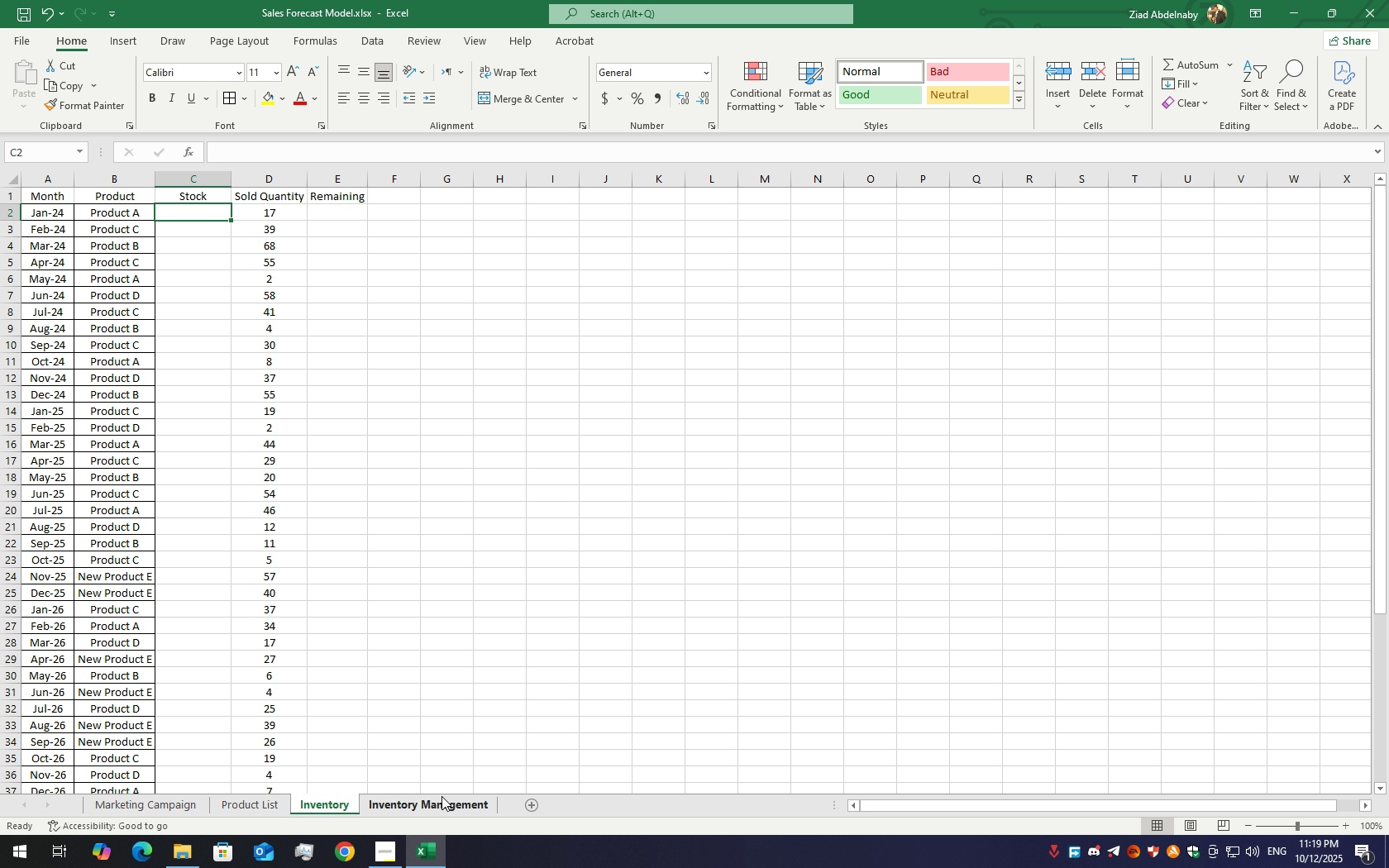 
left_click([440, 806])
 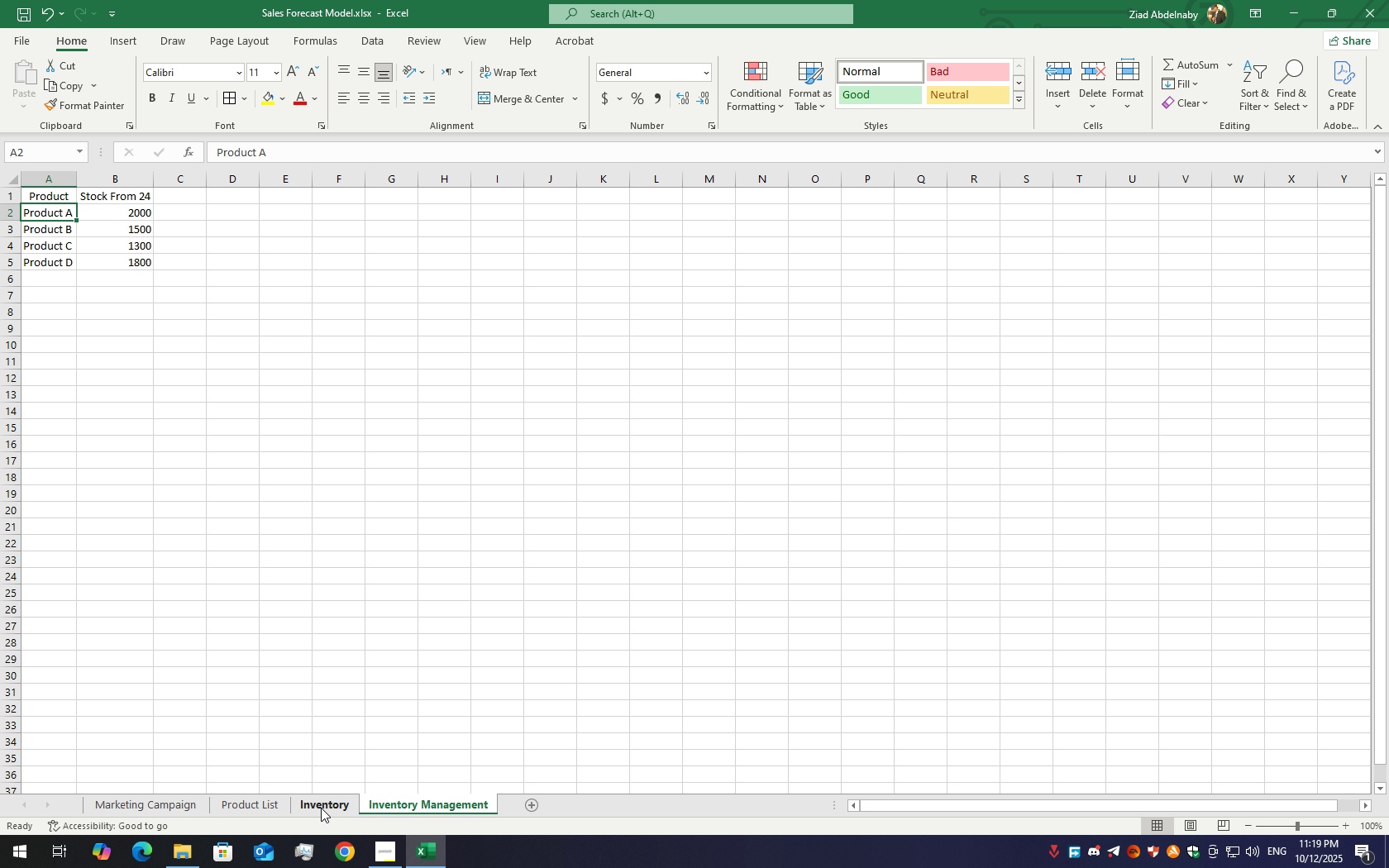 
wait(6.34)
 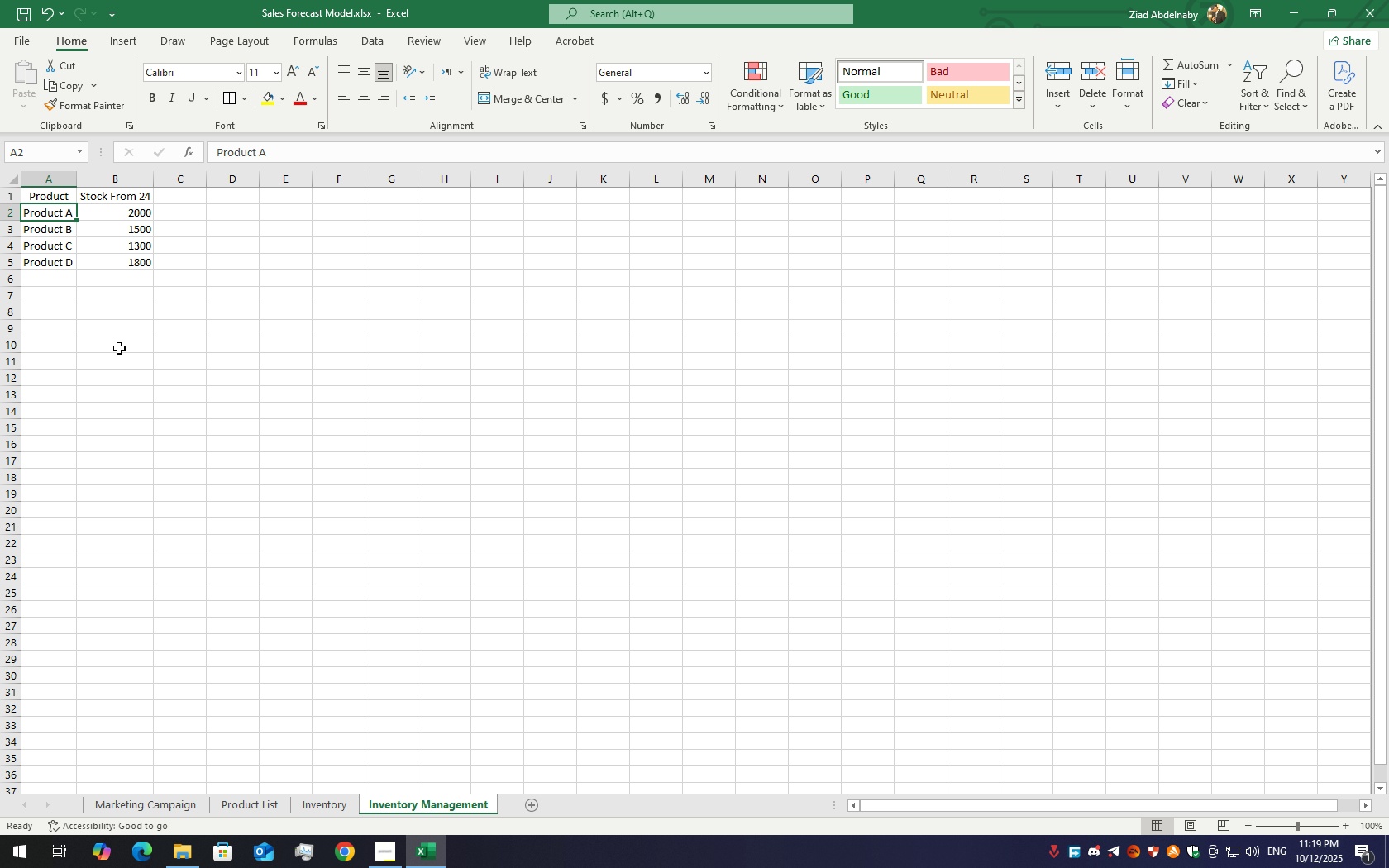 
left_click([321, 808])
 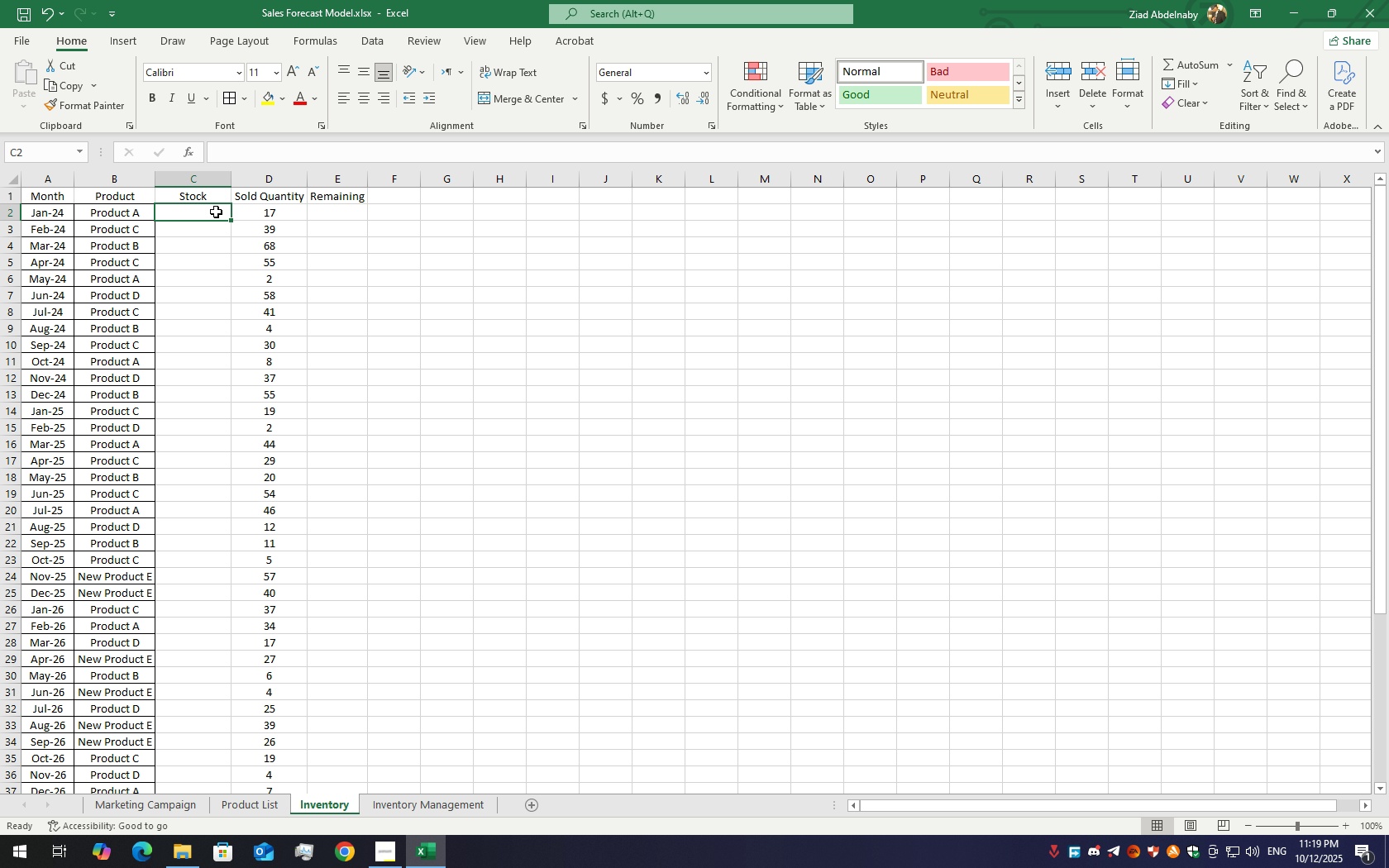 
double_click([216, 212])
 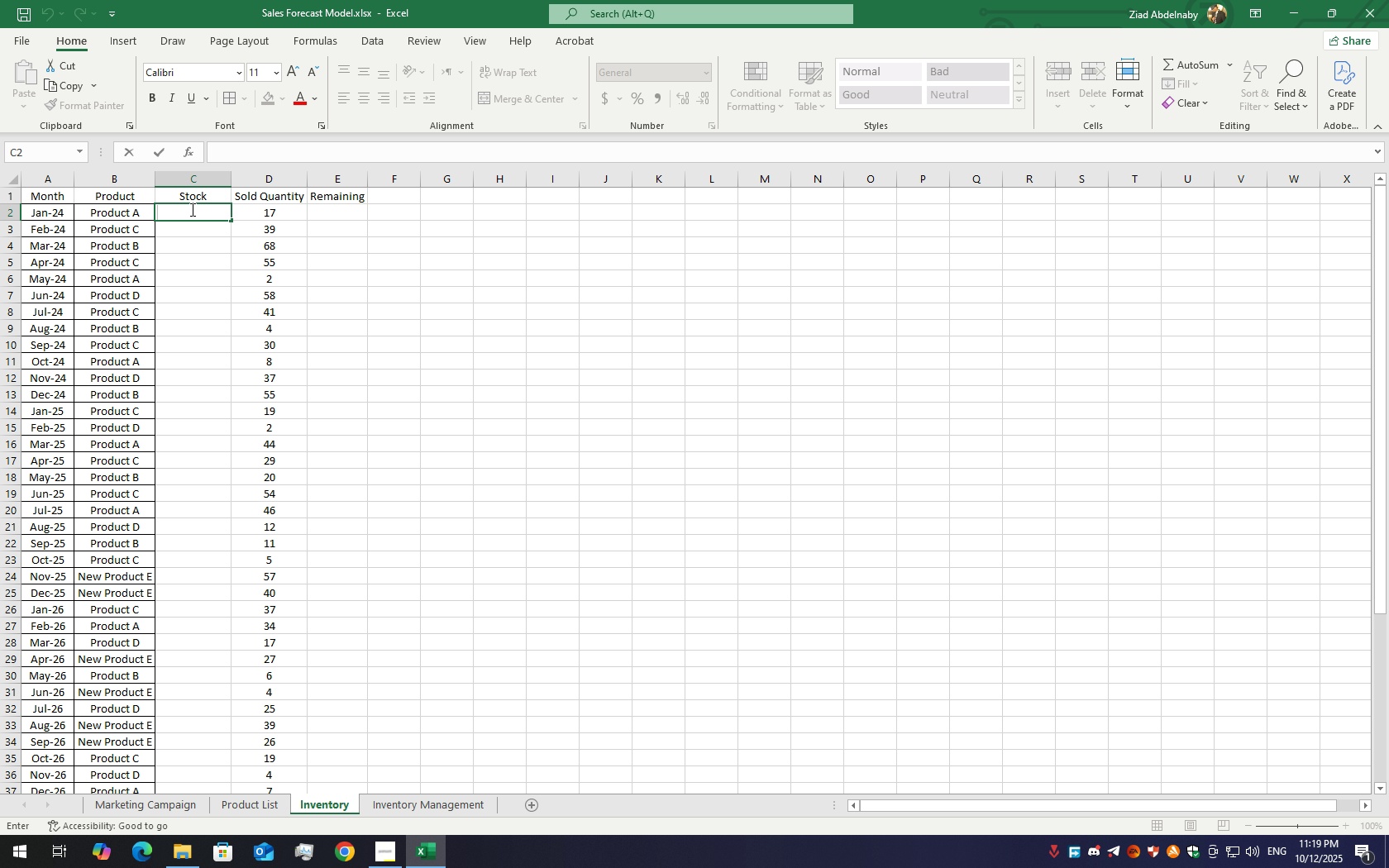 
key(Numpad2)
 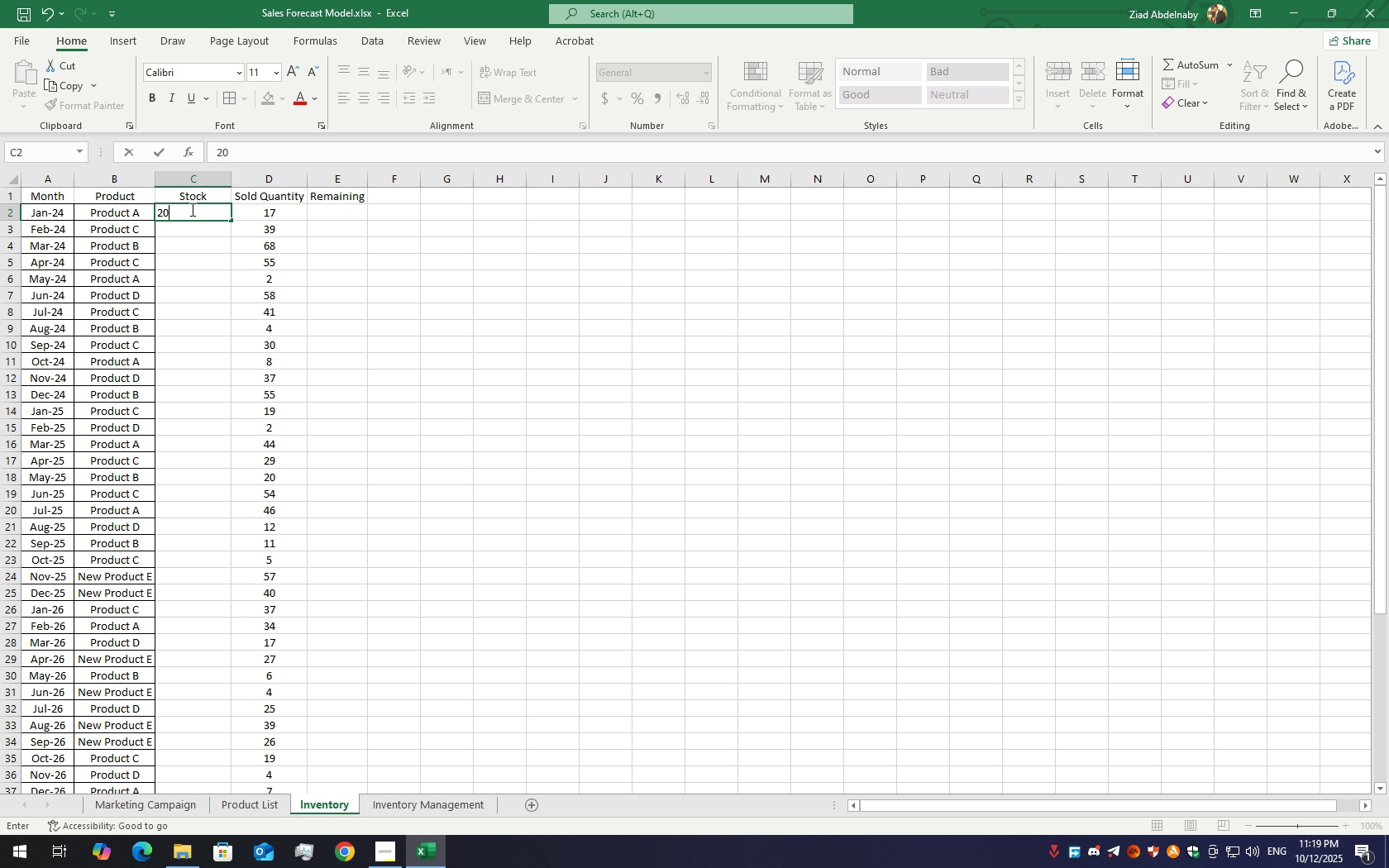 
key(Numpad0)
 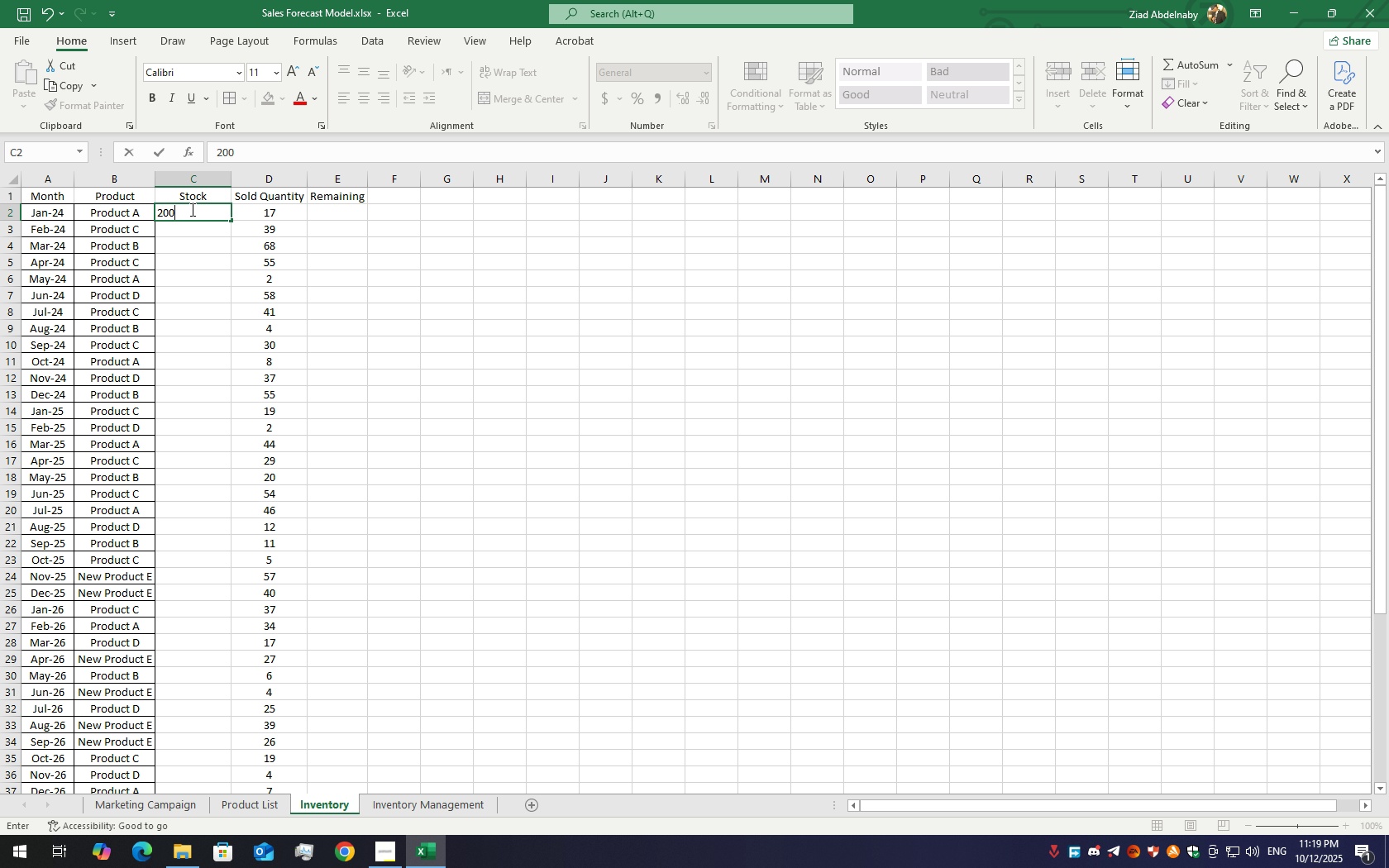 
key(Numpad0)
 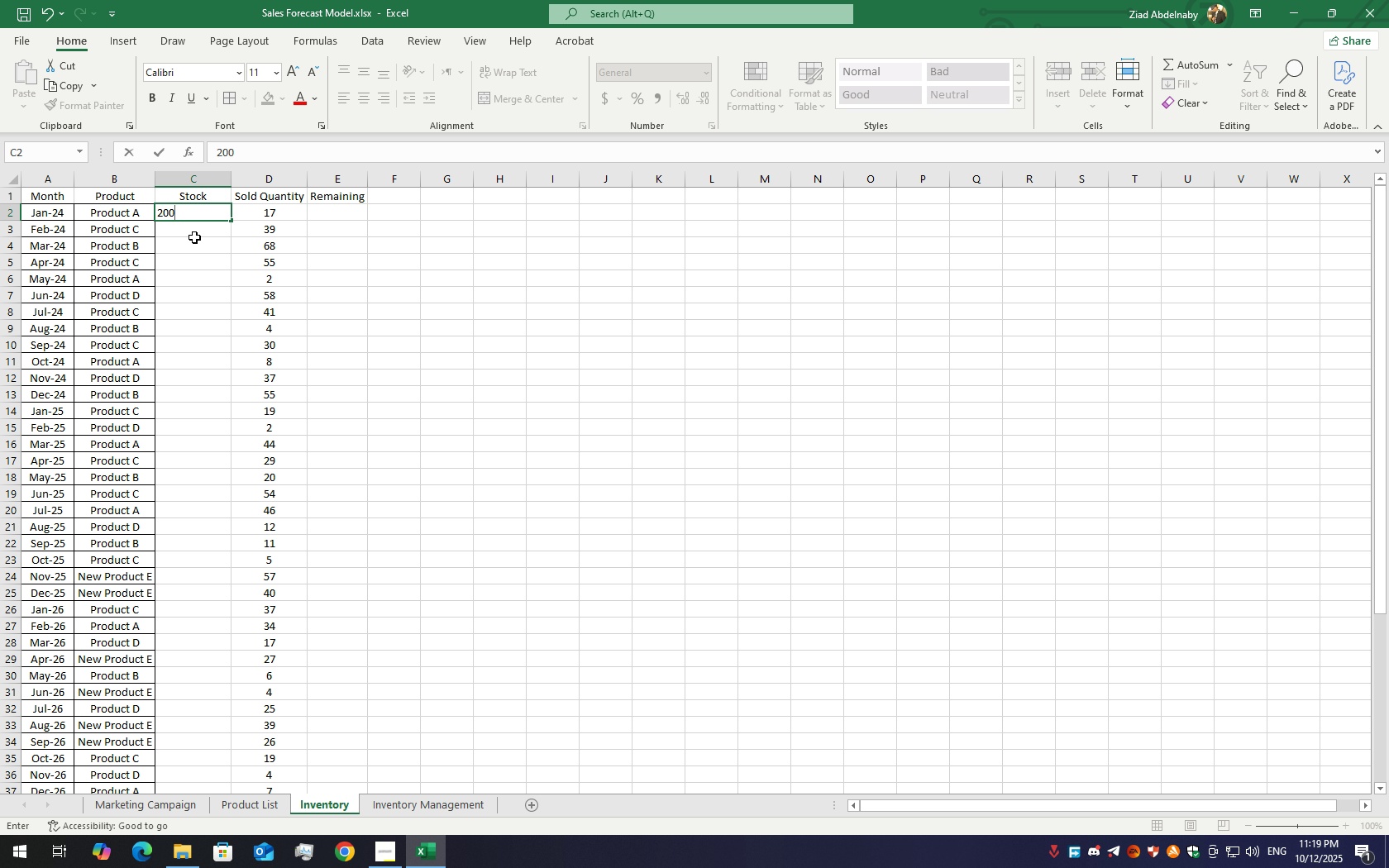 
key(Backspace)
 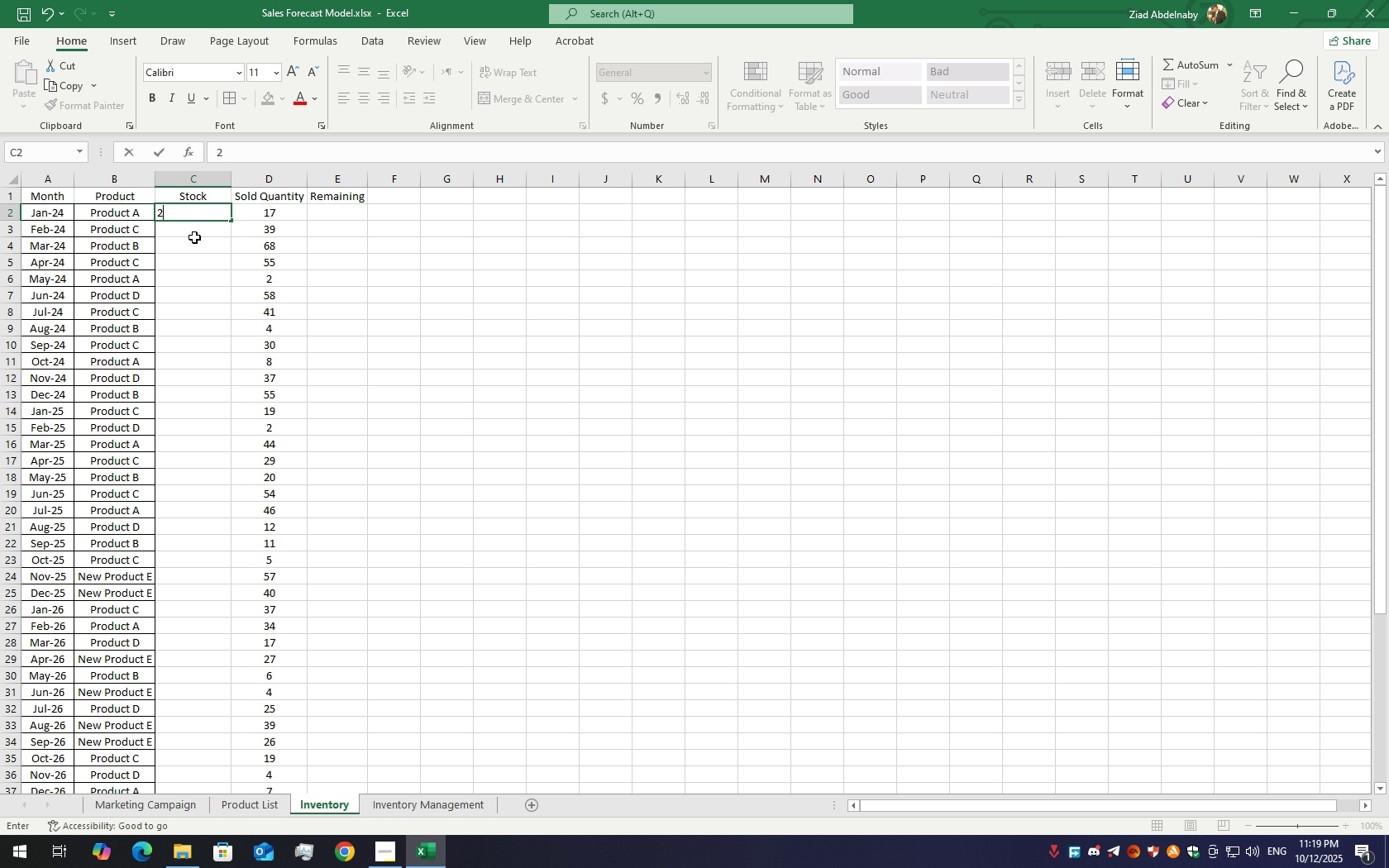 
key(Backspace)
 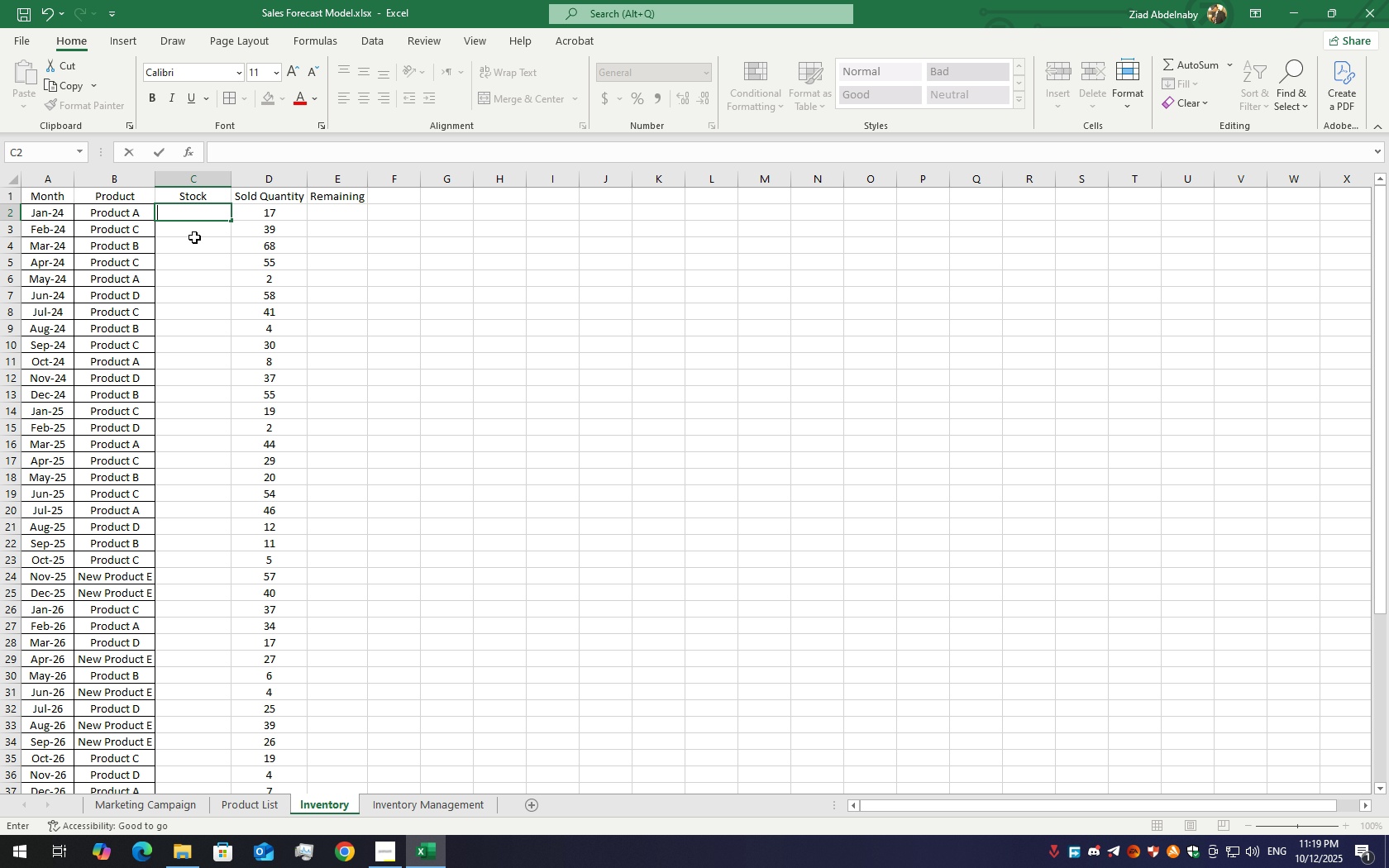 
key(Backspace)
 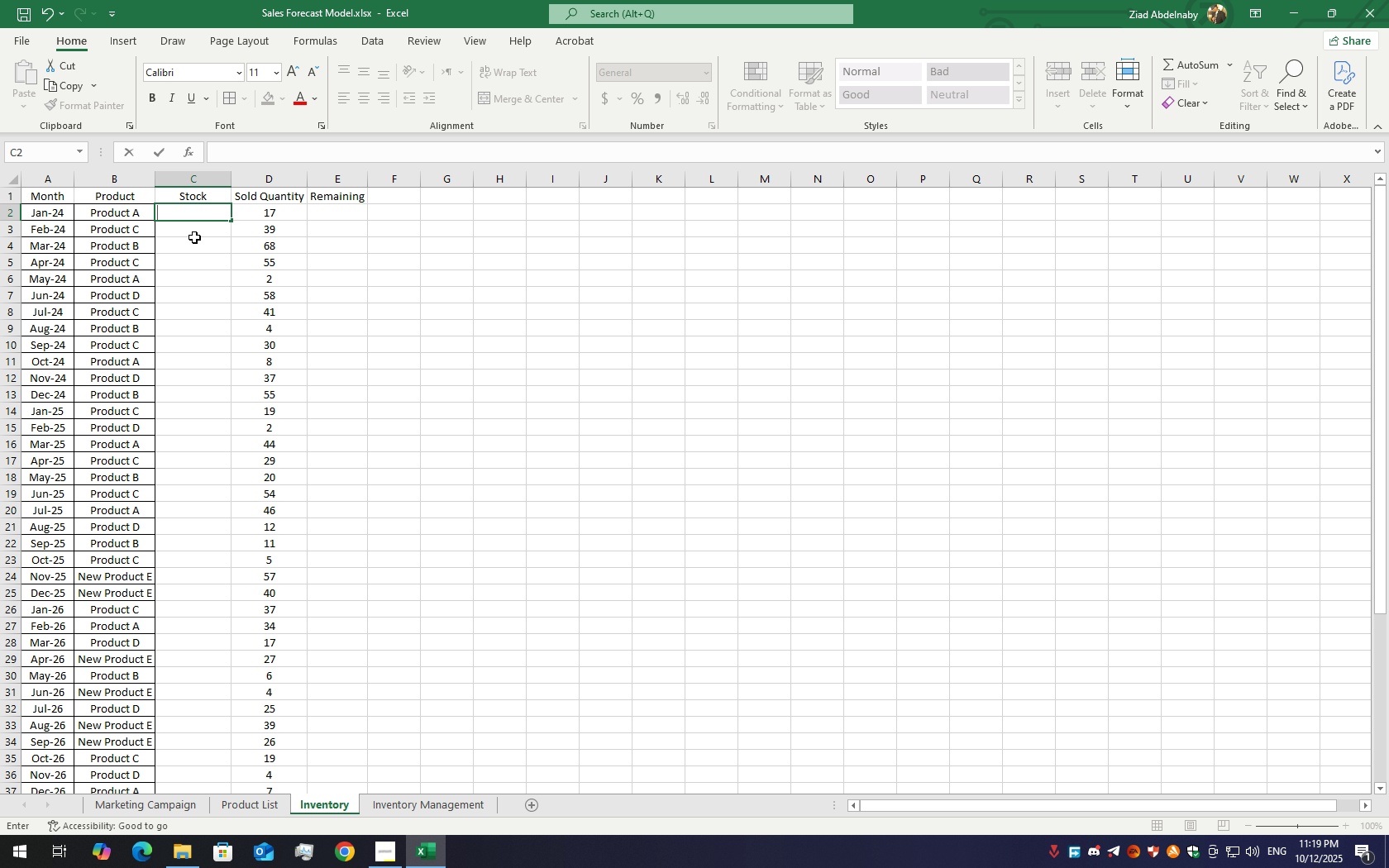 
key(Equal)
 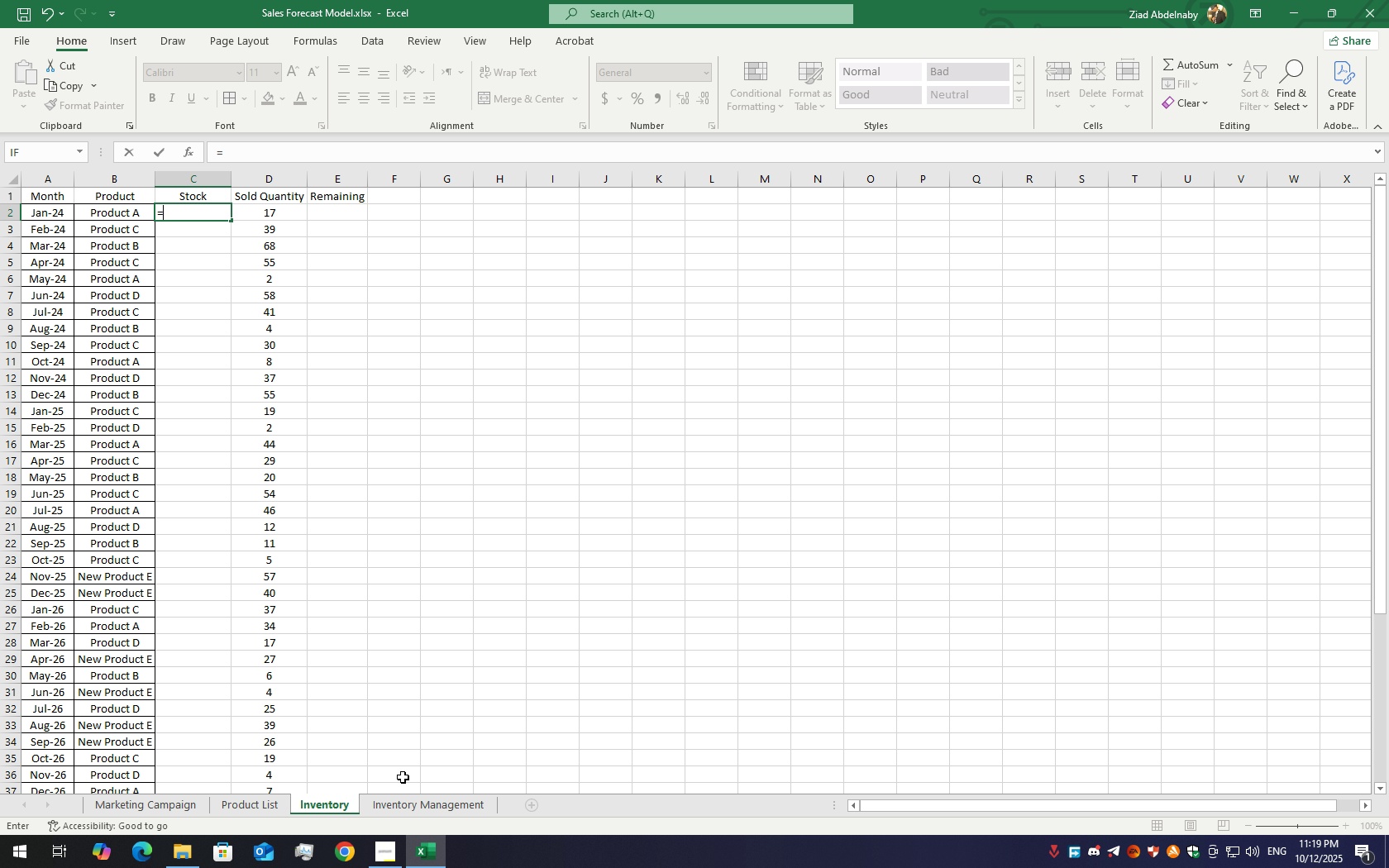 
key(V)
 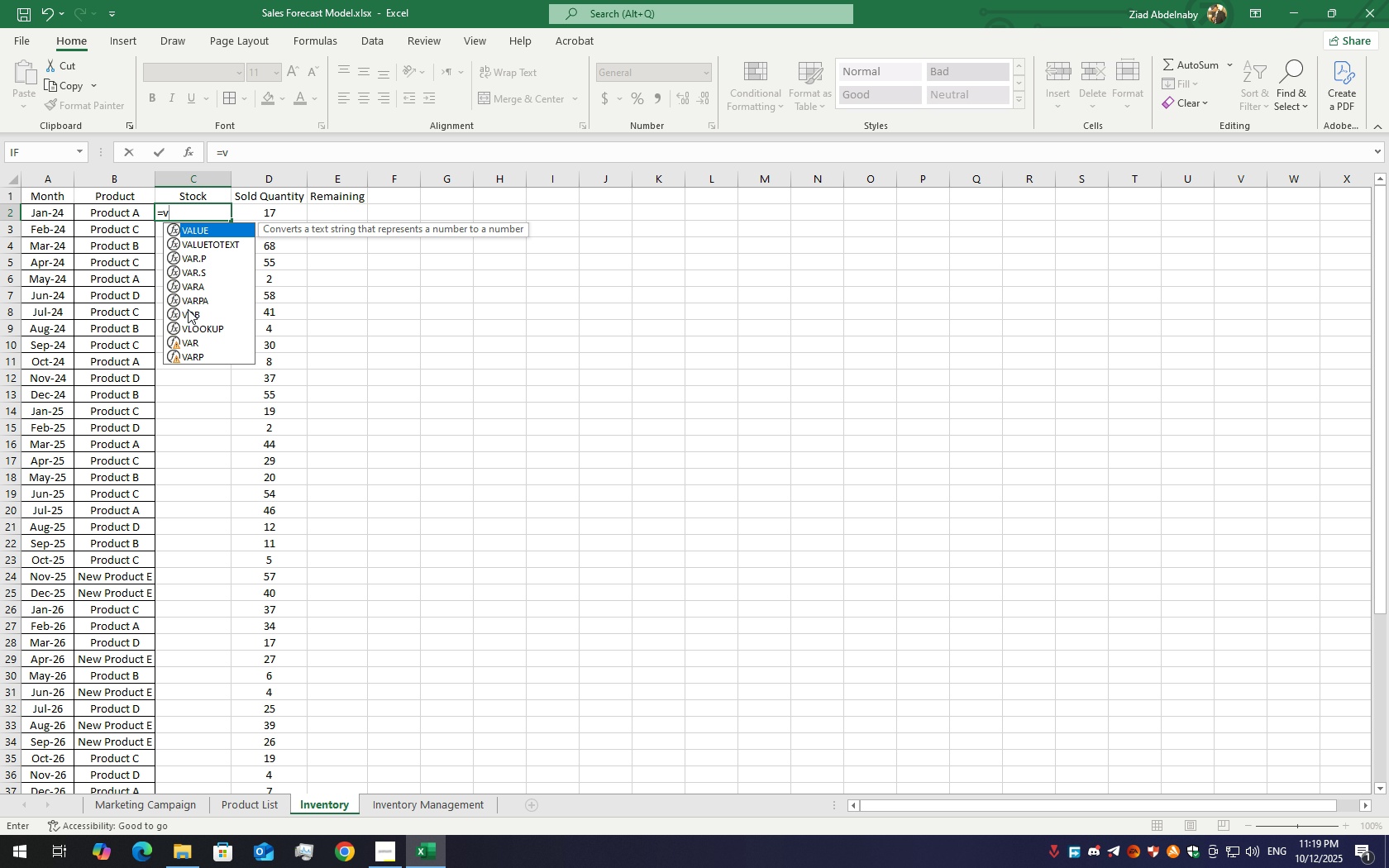 
double_click([197, 322])
 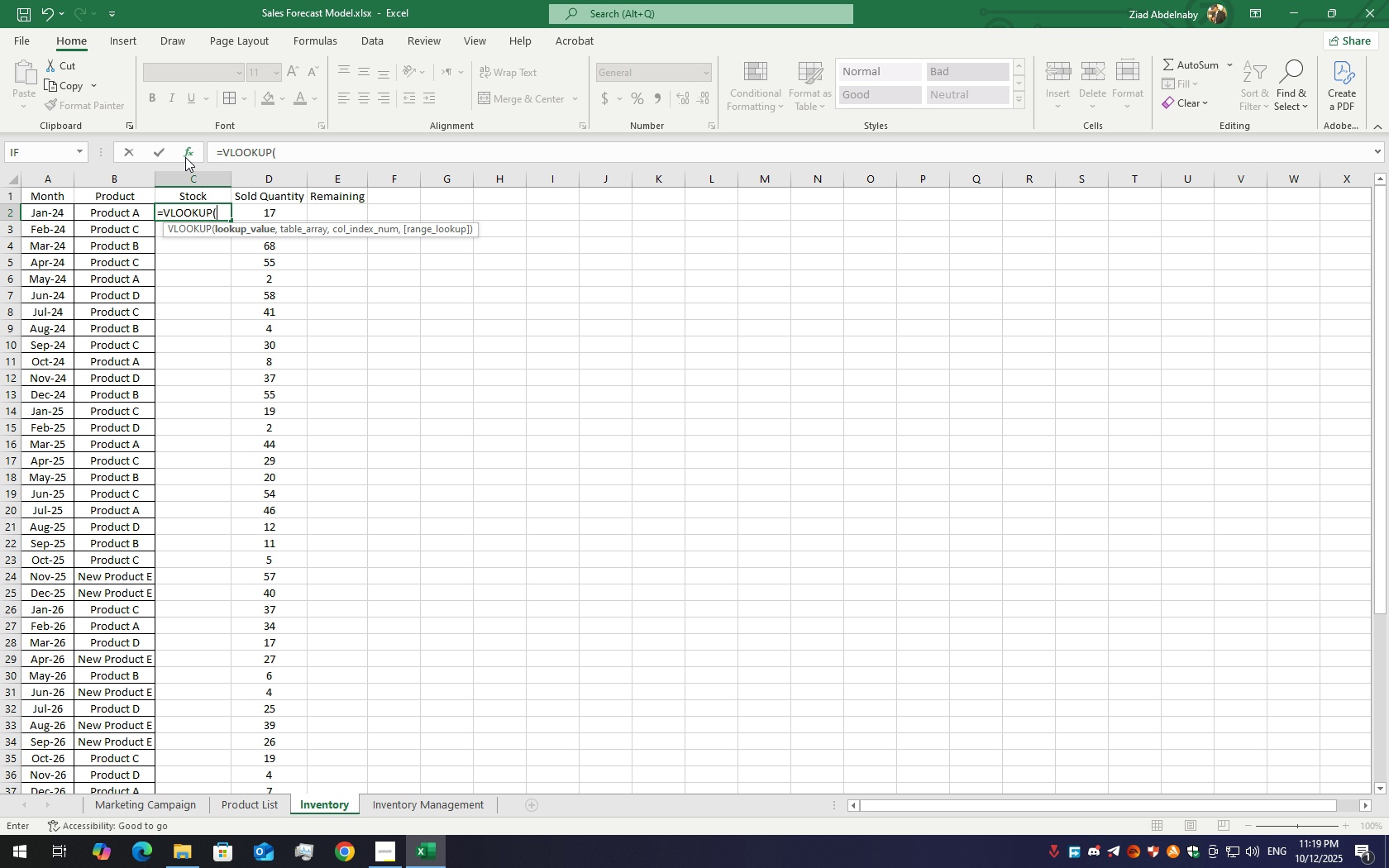 
left_click([185, 157])
 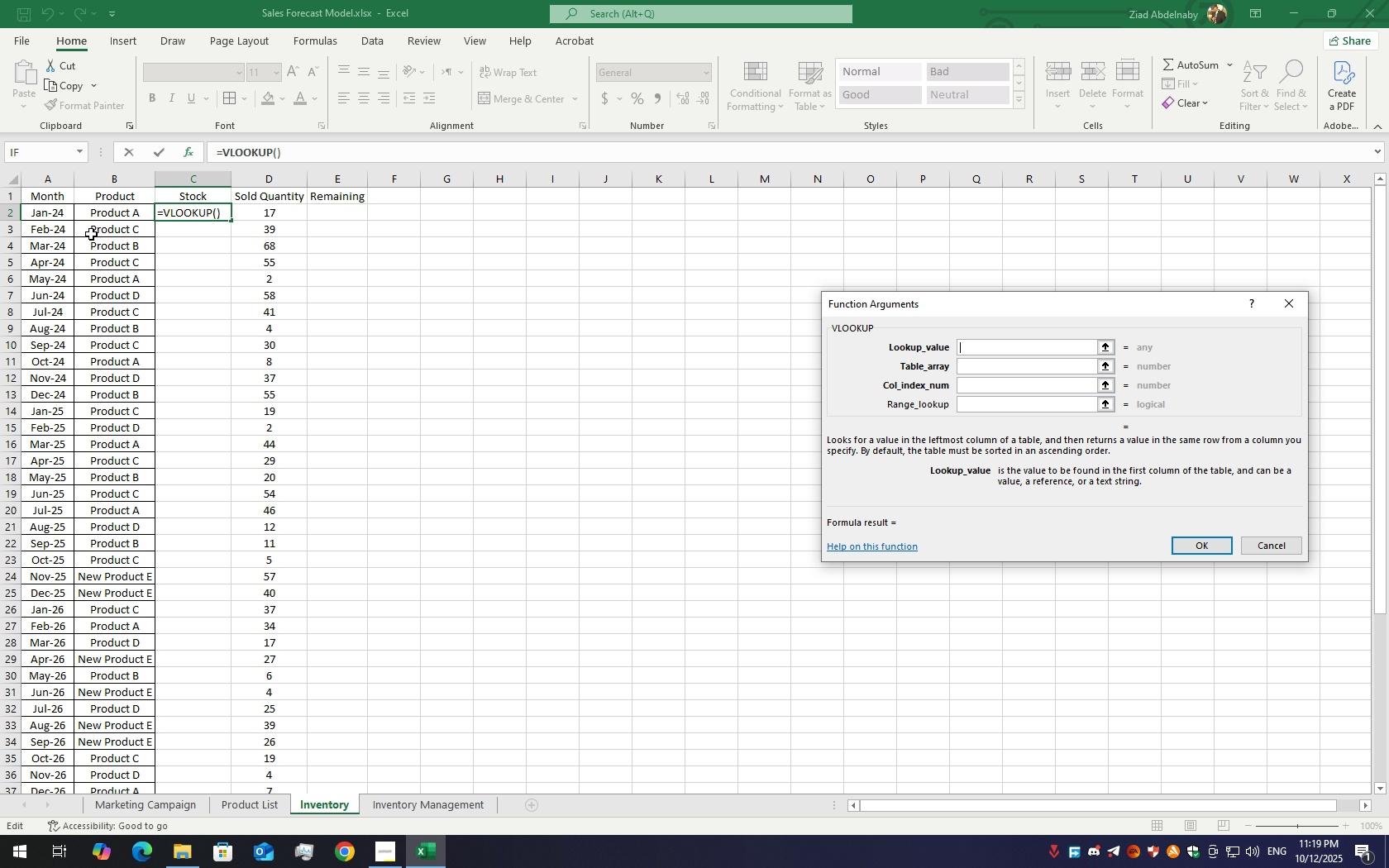 
left_click([117, 211])
 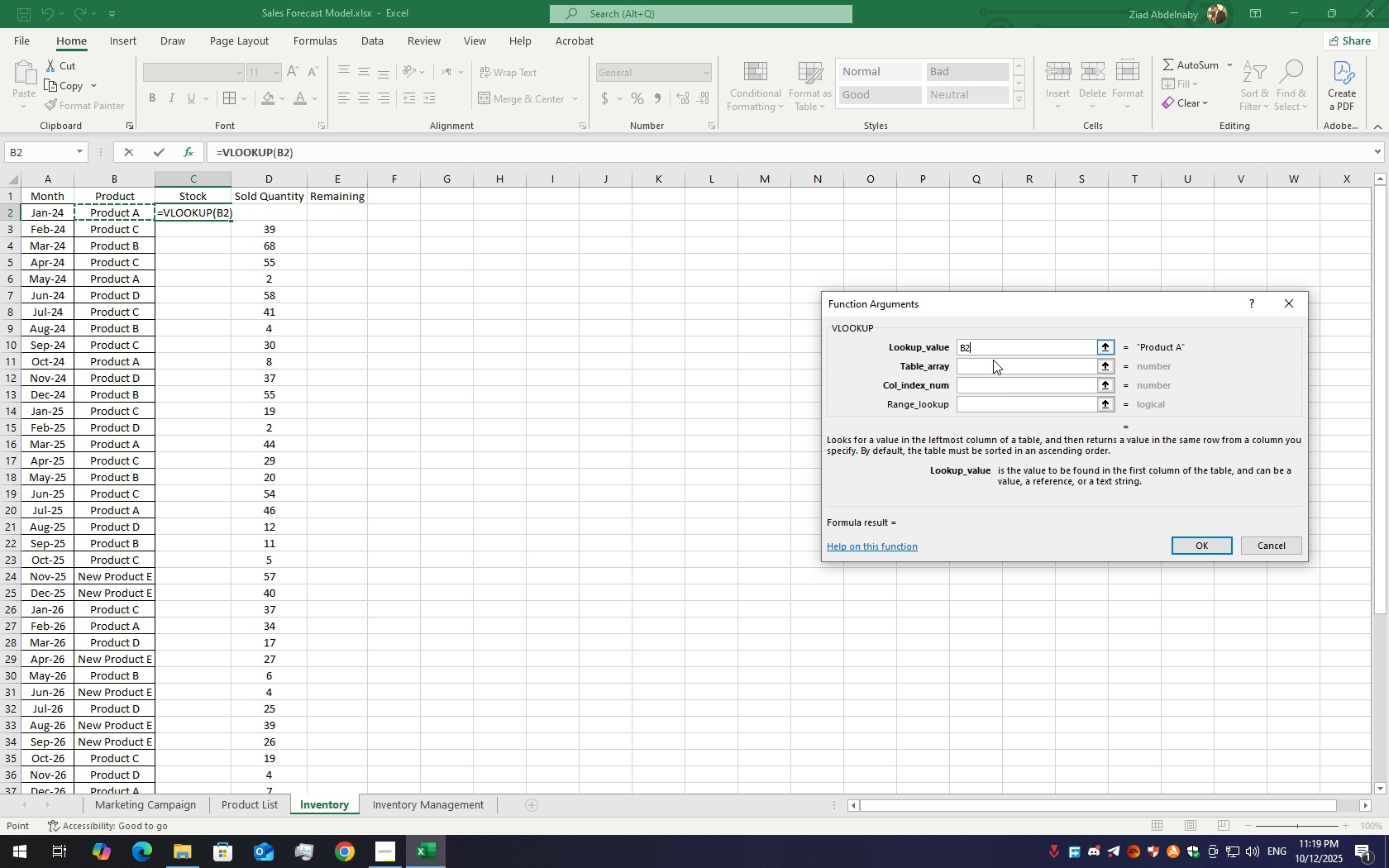 
left_click([991, 371])
 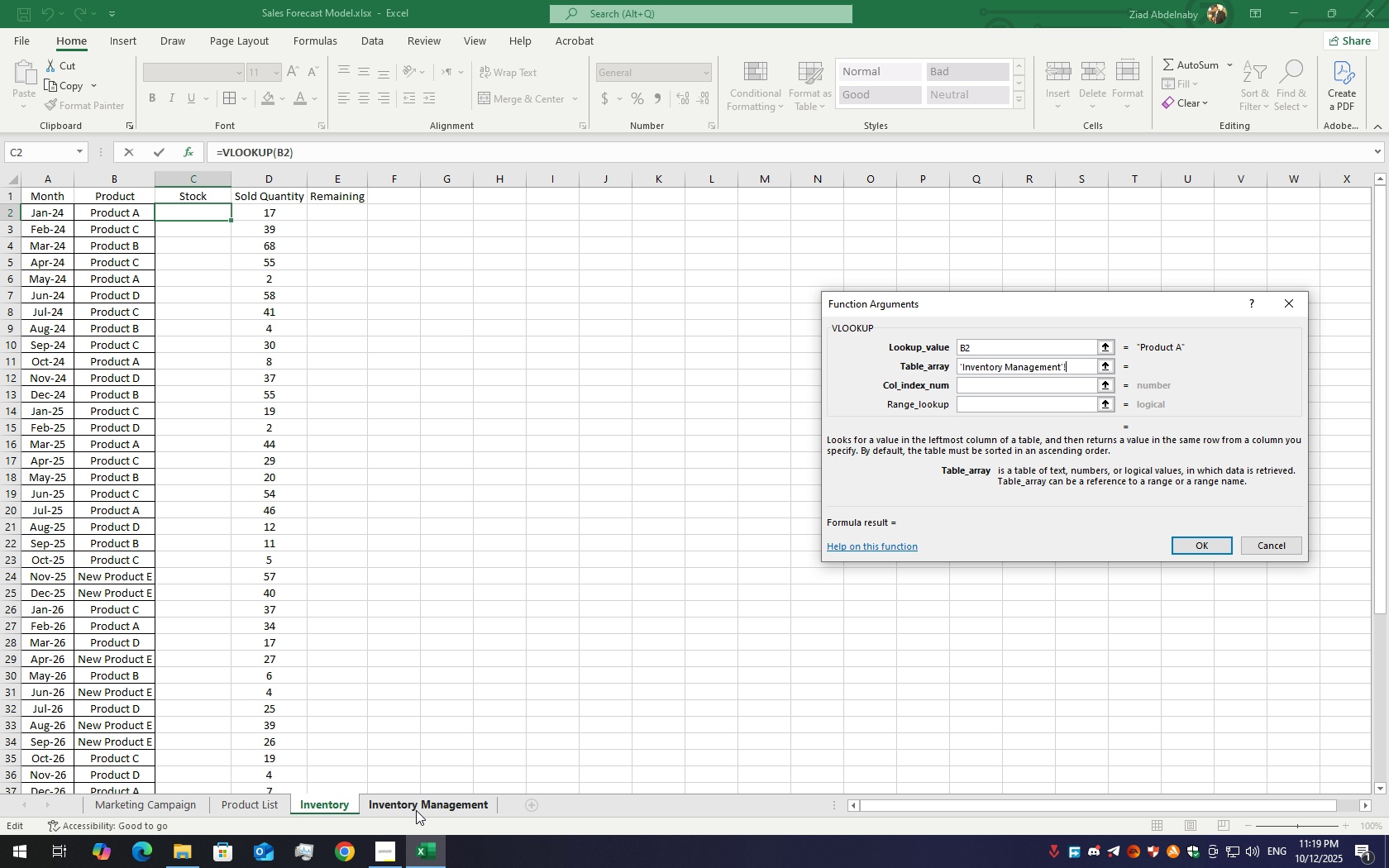 
left_click([416, 810])
 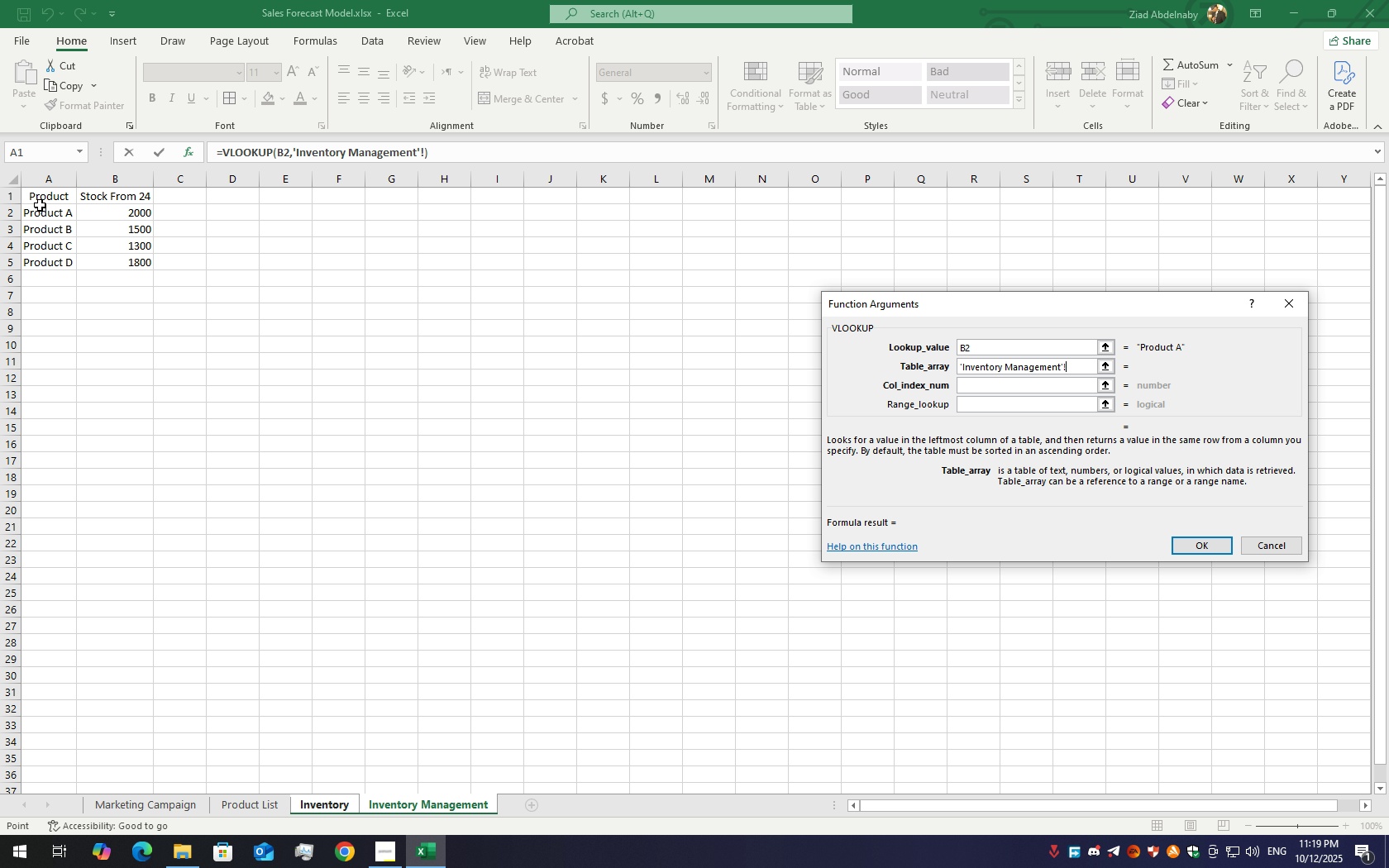 
left_click_drag(start_coordinate=[42, 196], to_coordinate=[134, 266])
 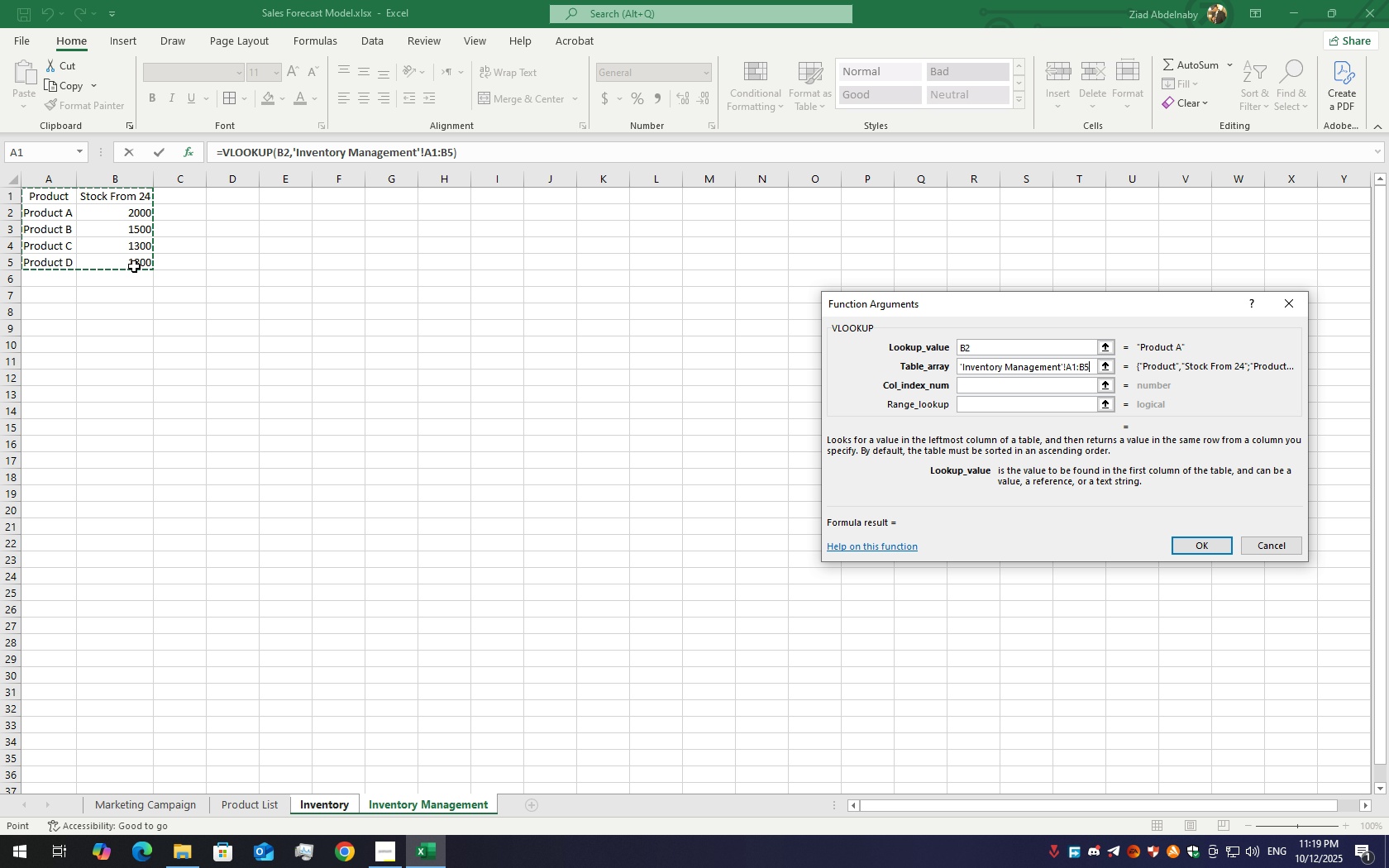 
key(F4)
 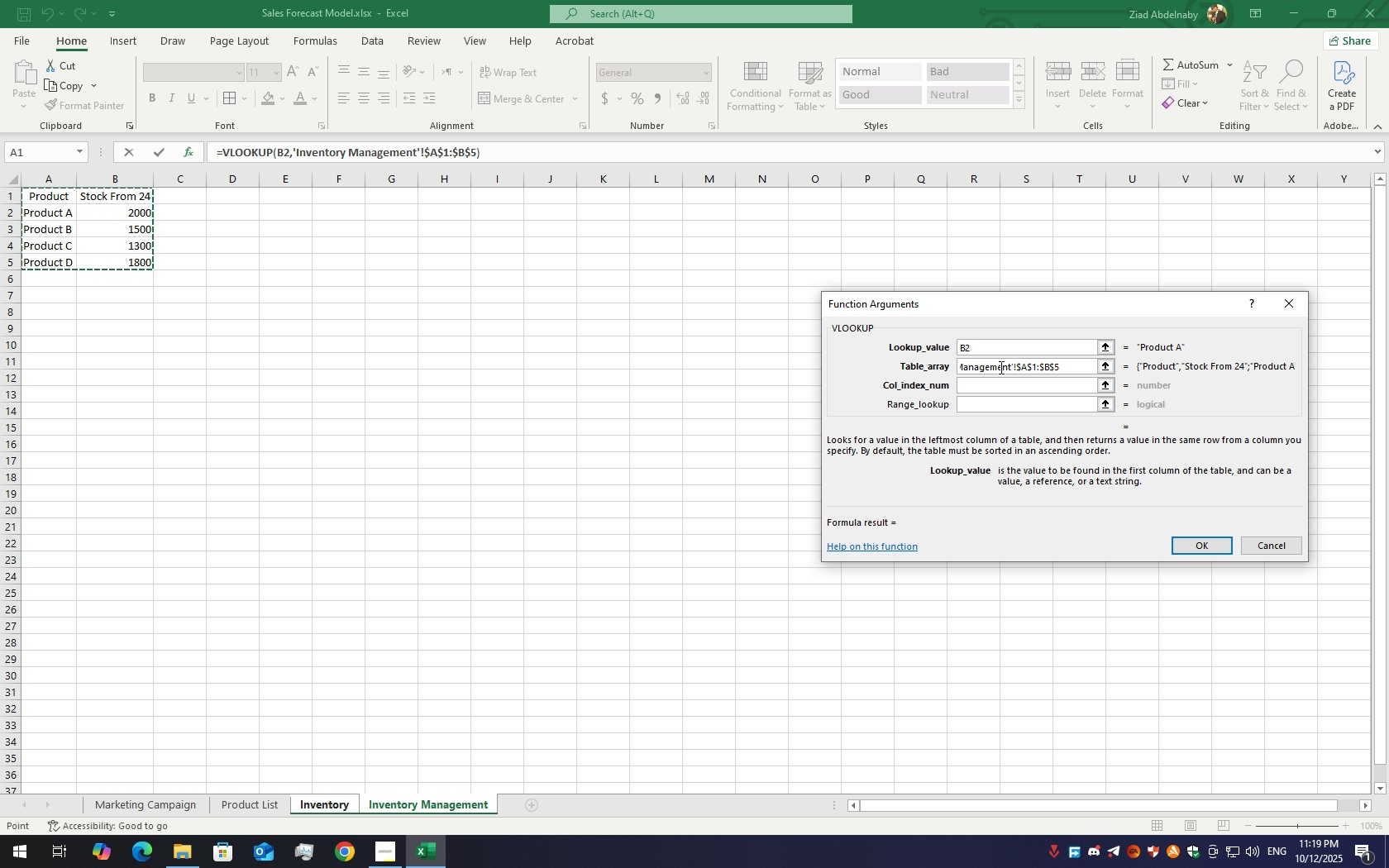 
wait(6.87)
 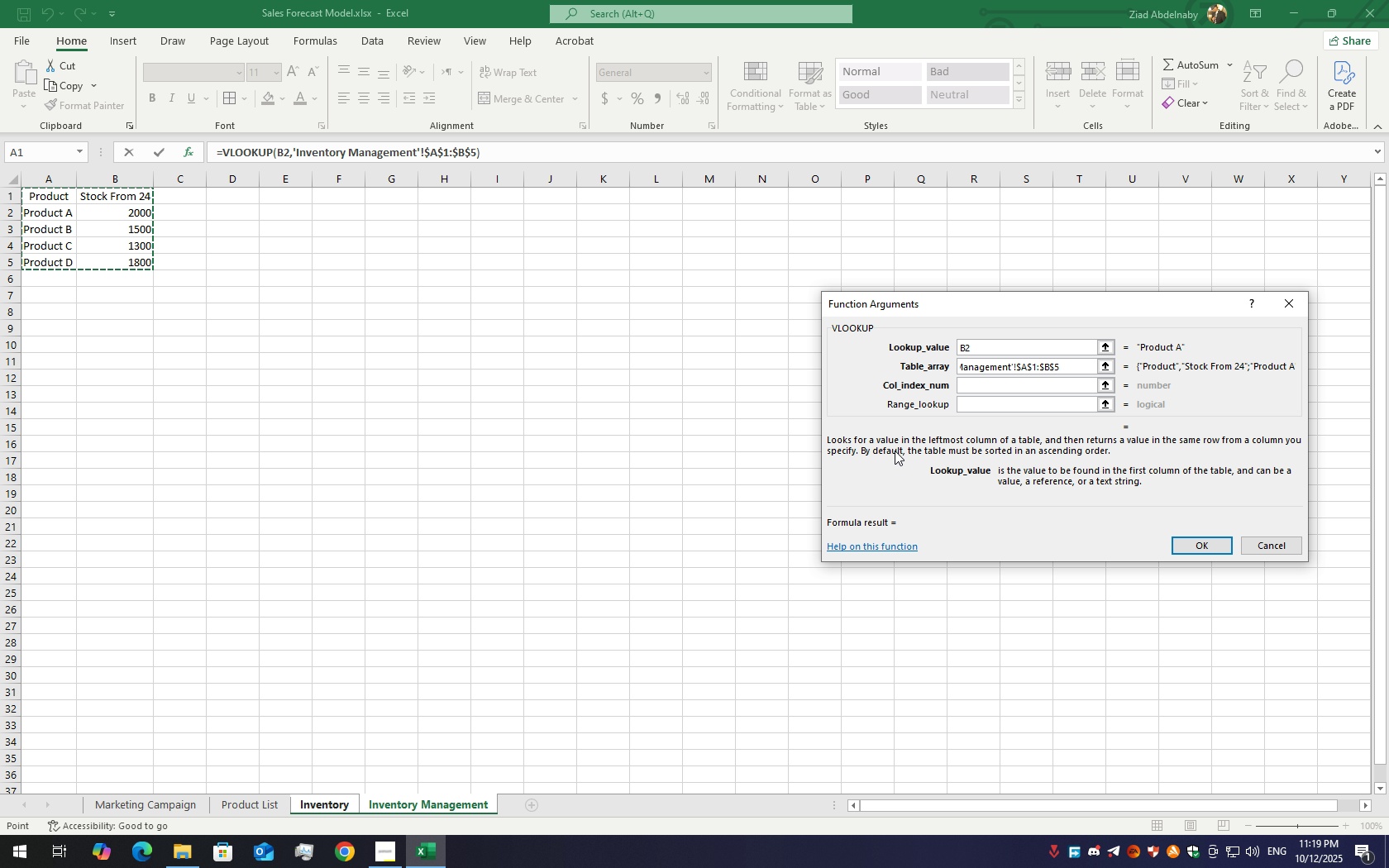 
double_click([976, 377])
 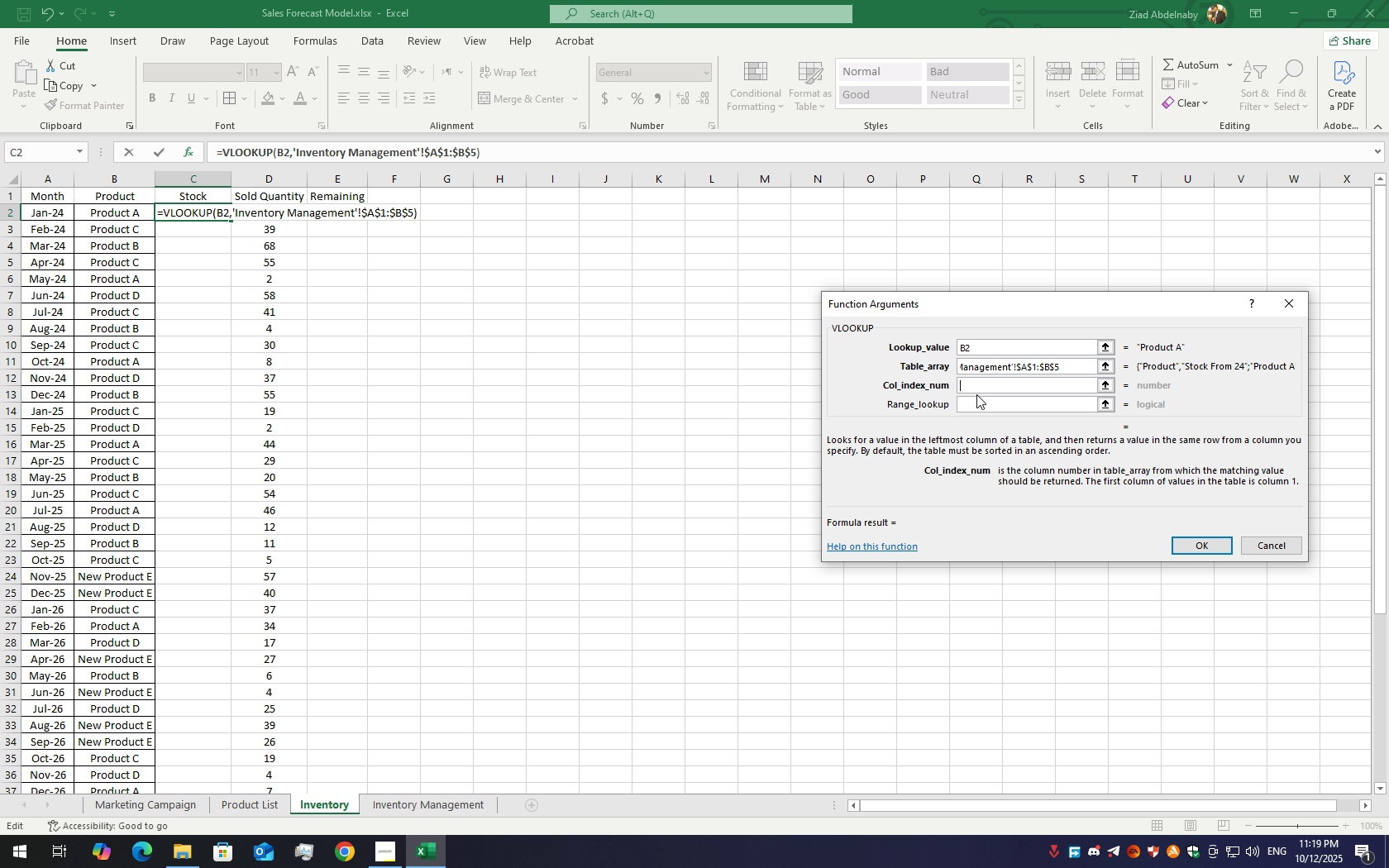 
key(Numpad2)
 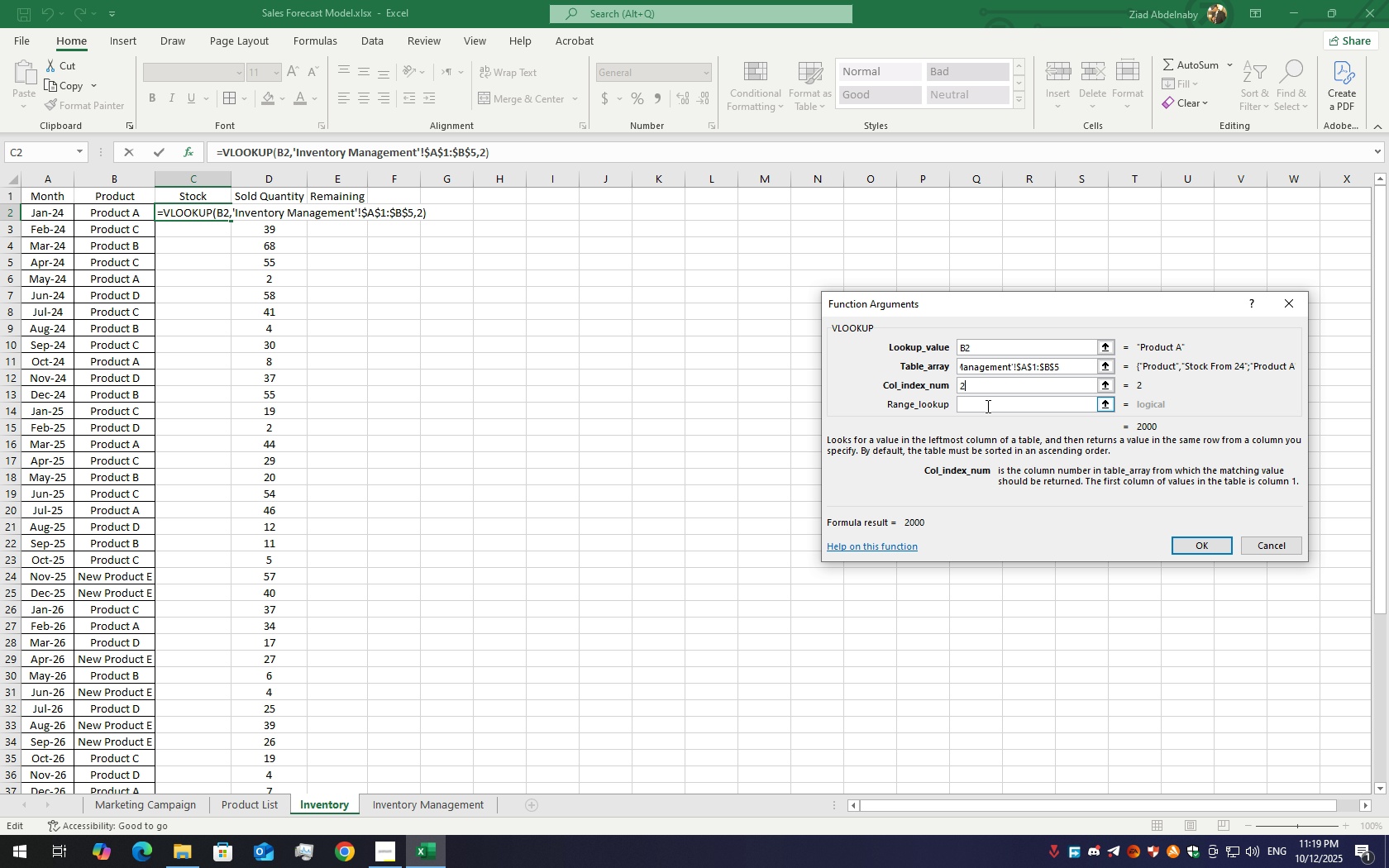 
left_click([986, 406])
 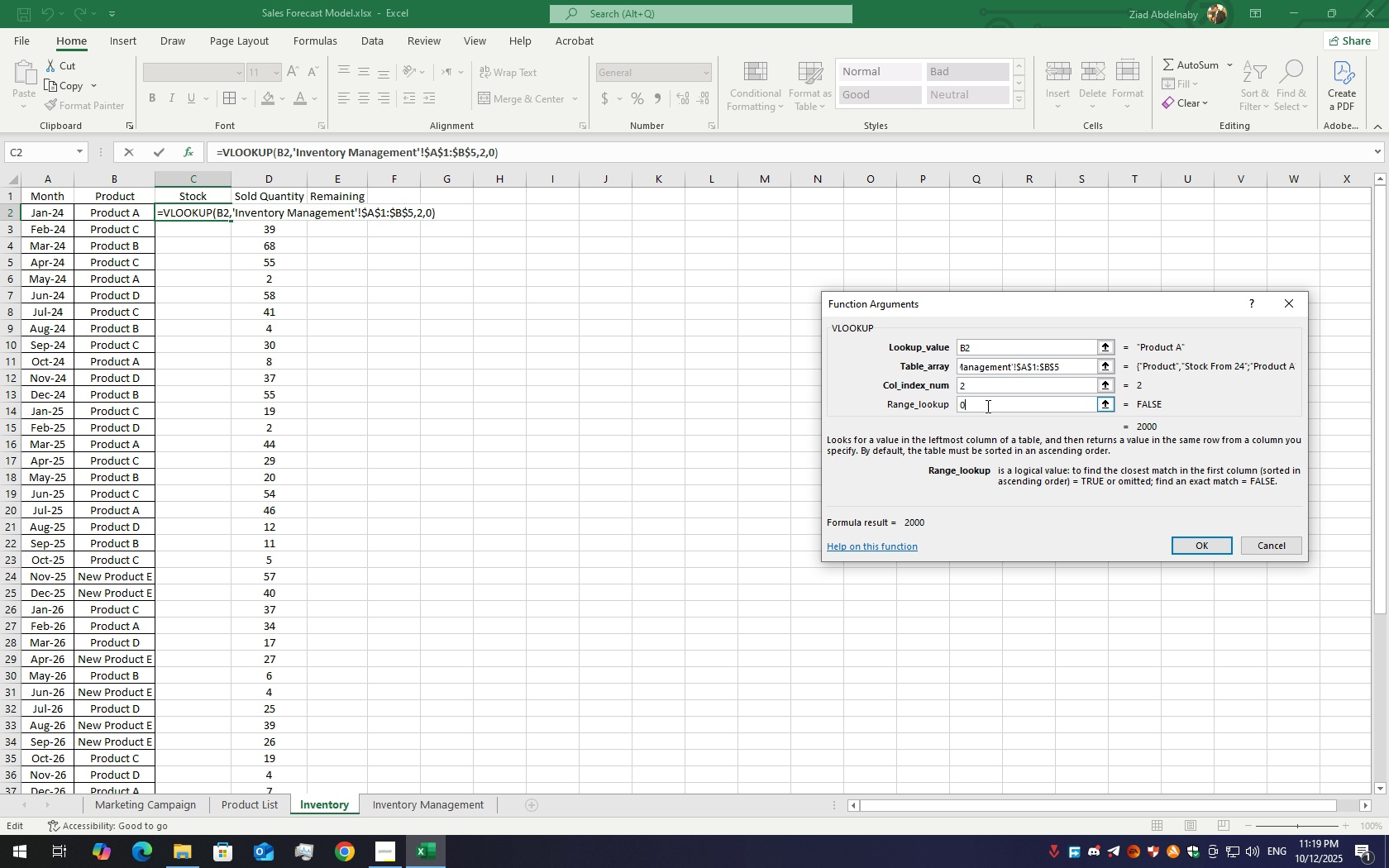 
key(Numpad0)
 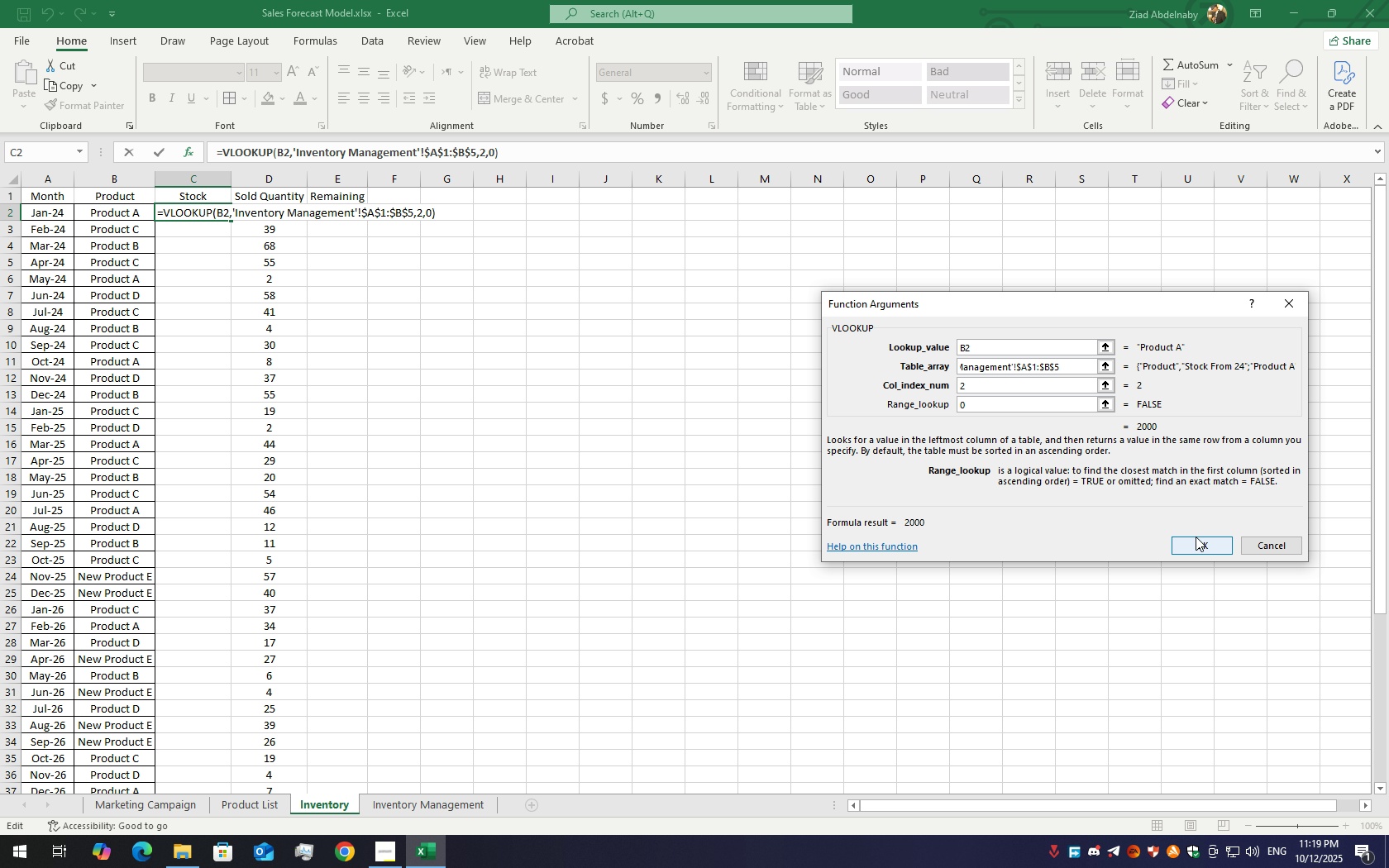 
left_click([1196, 537])
 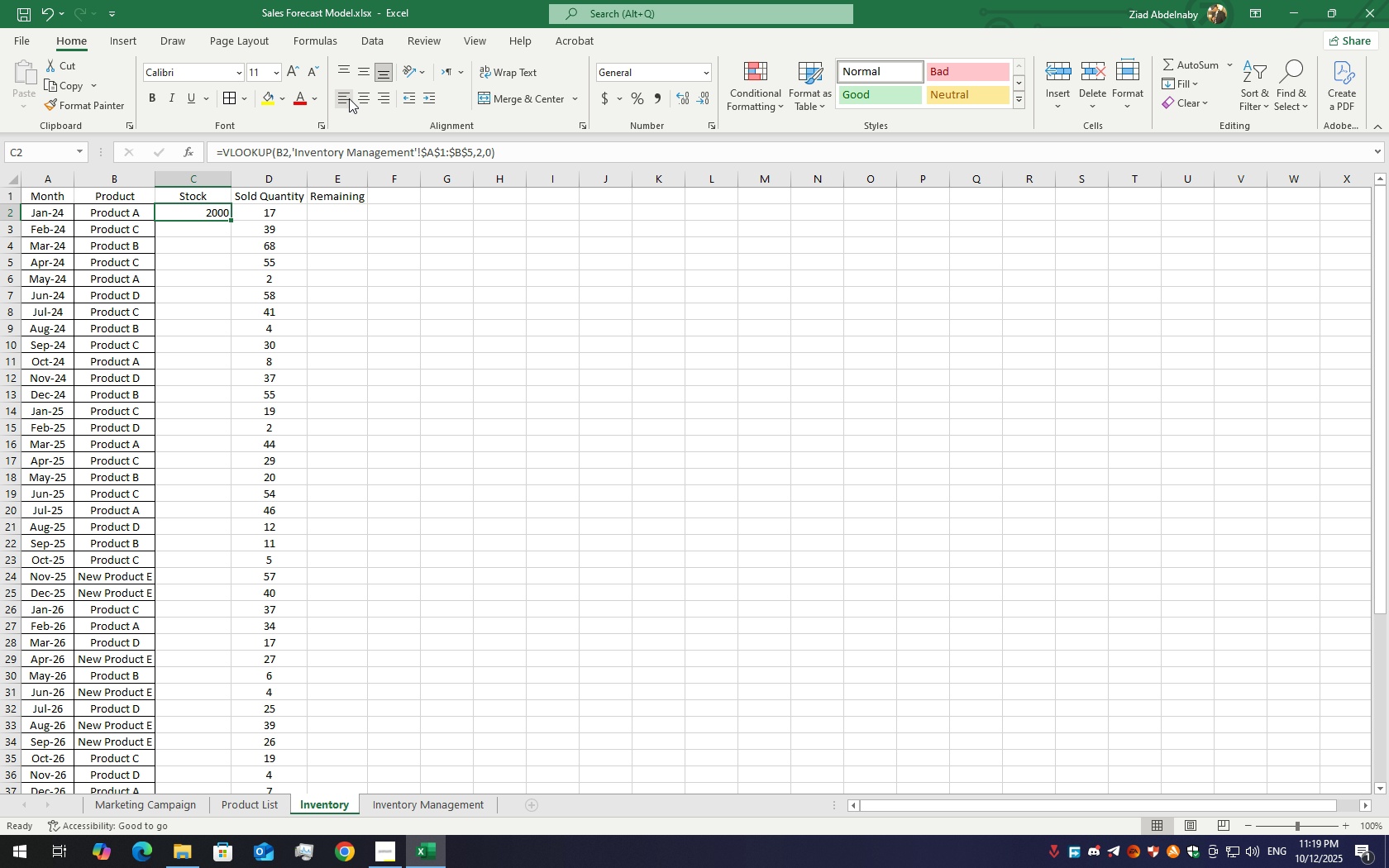 
left_click([353, 97])
 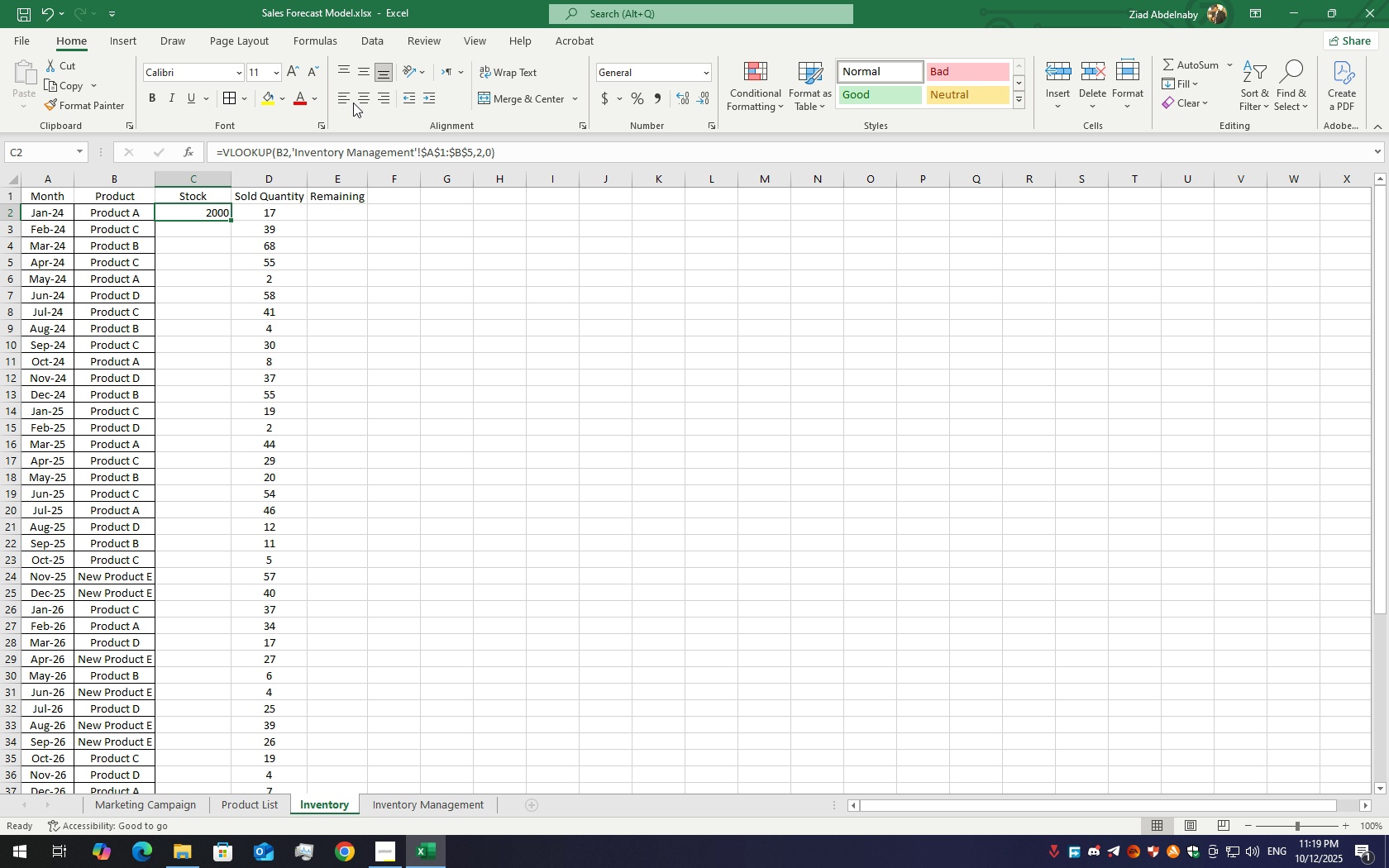 
left_click([354, 103])
 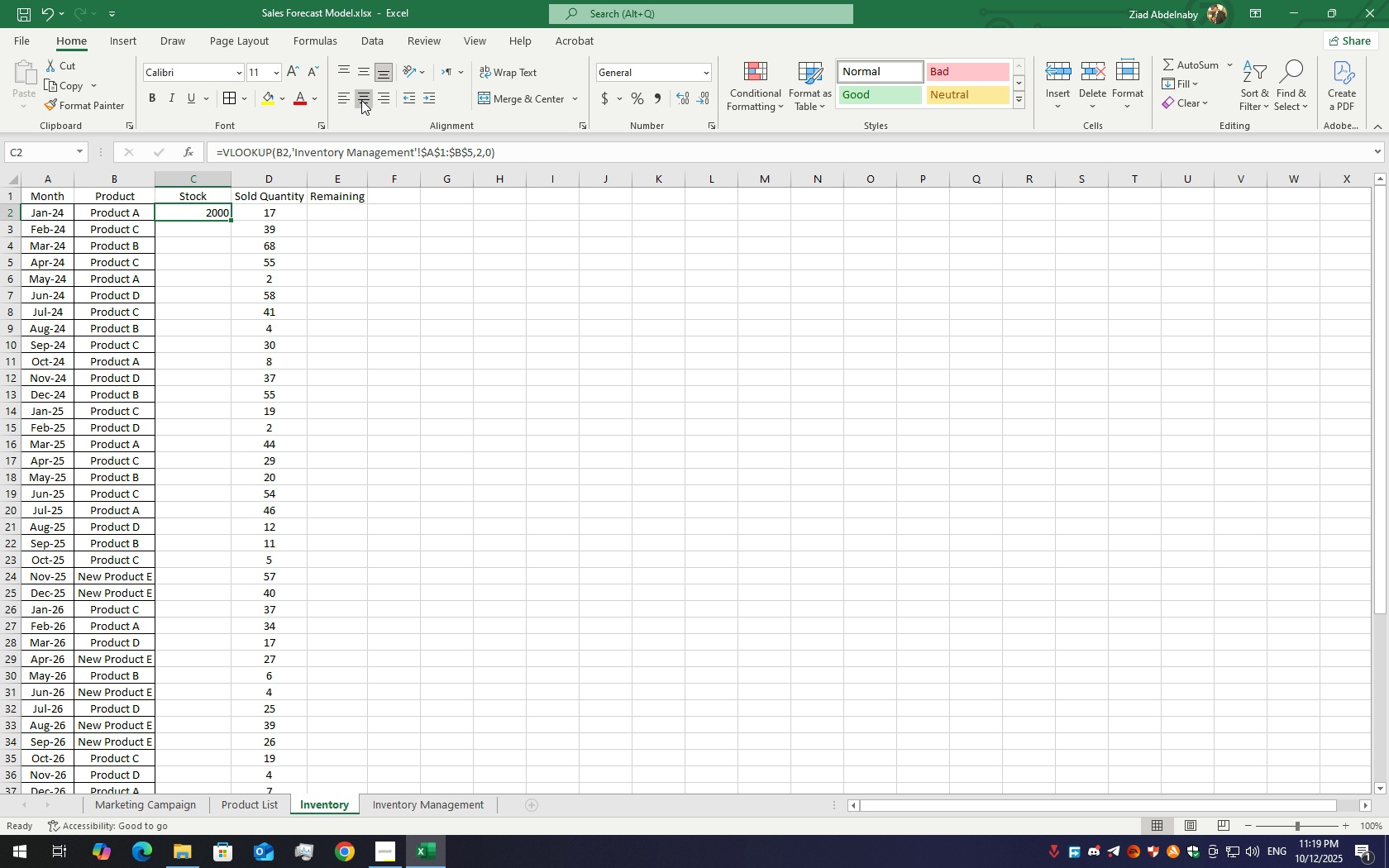 
left_click([361, 100])
 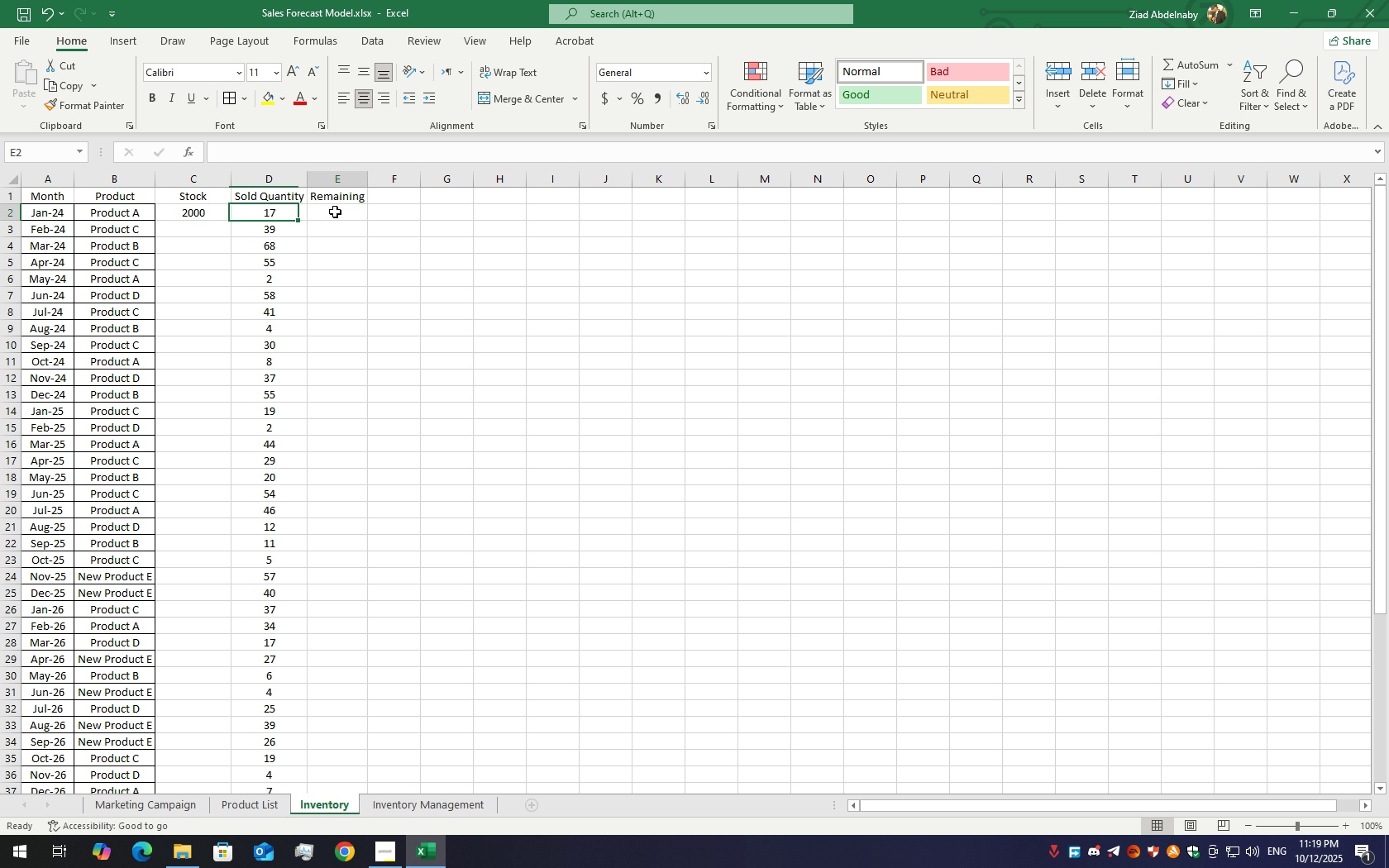 
left_click([335, 212])
 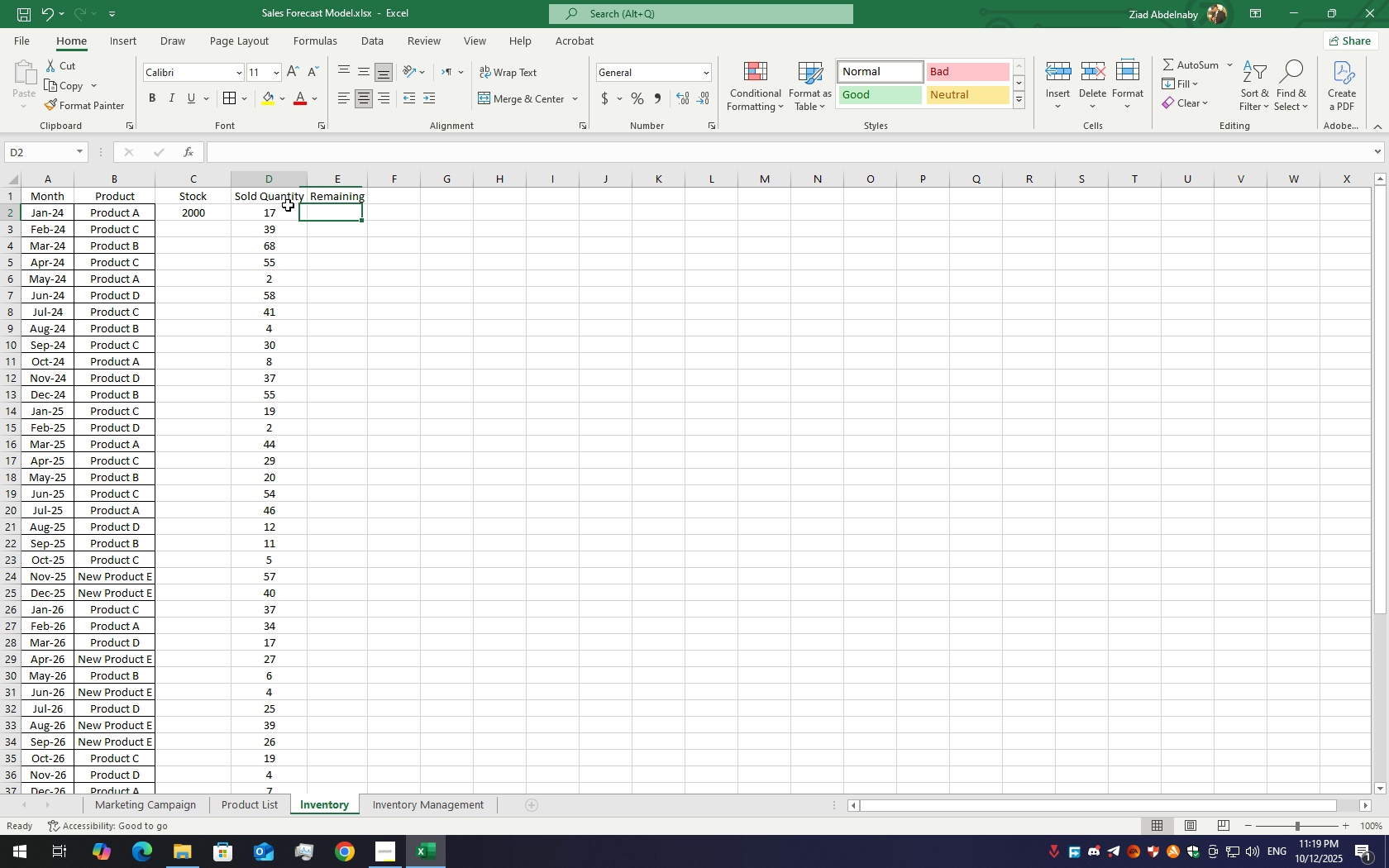 
left_click([288, 205])
 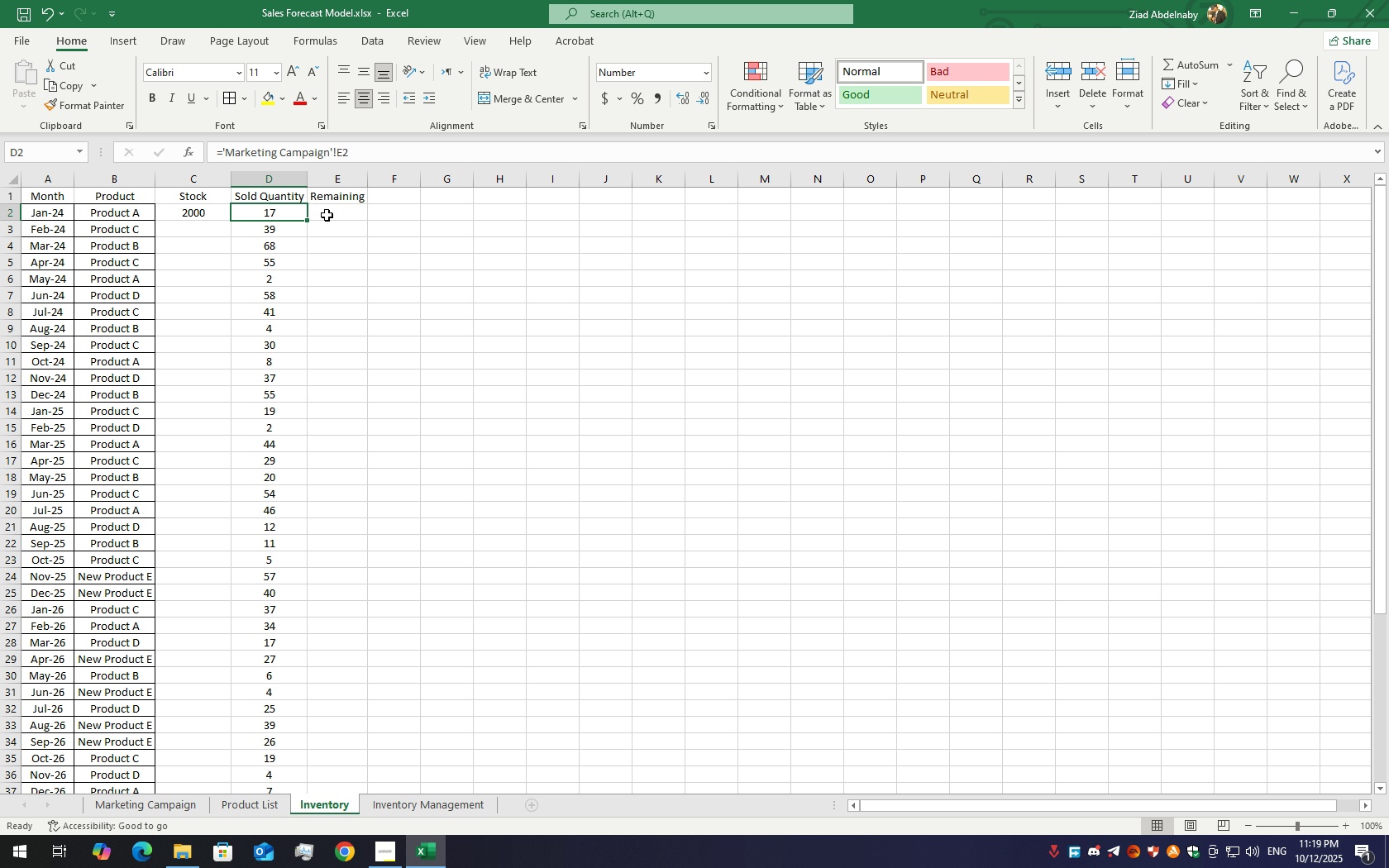 
mouse_move([218, 217])
 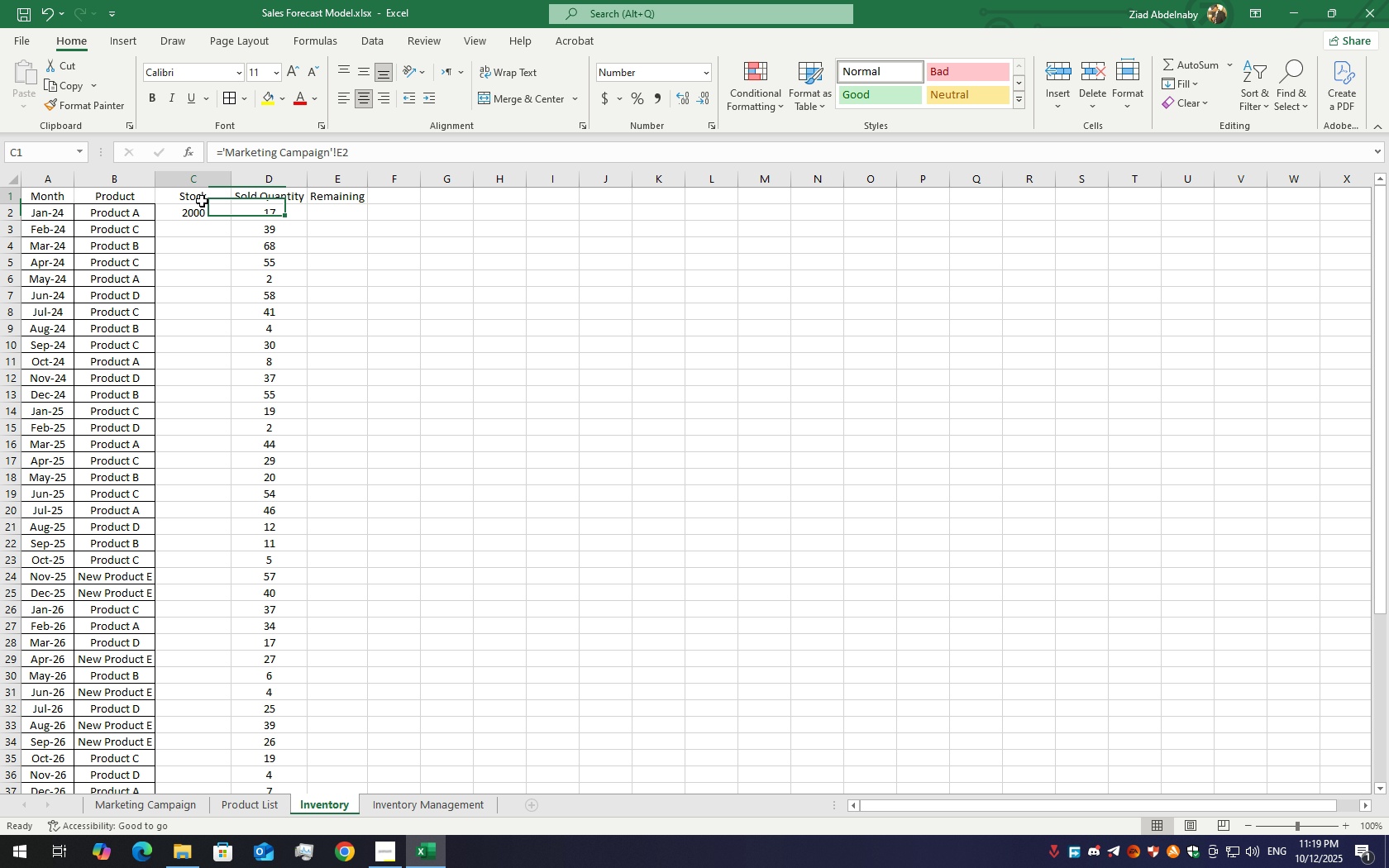 
left_click_drag(start_coordinate=[202, 201], to_coordinate=[232, 206])
 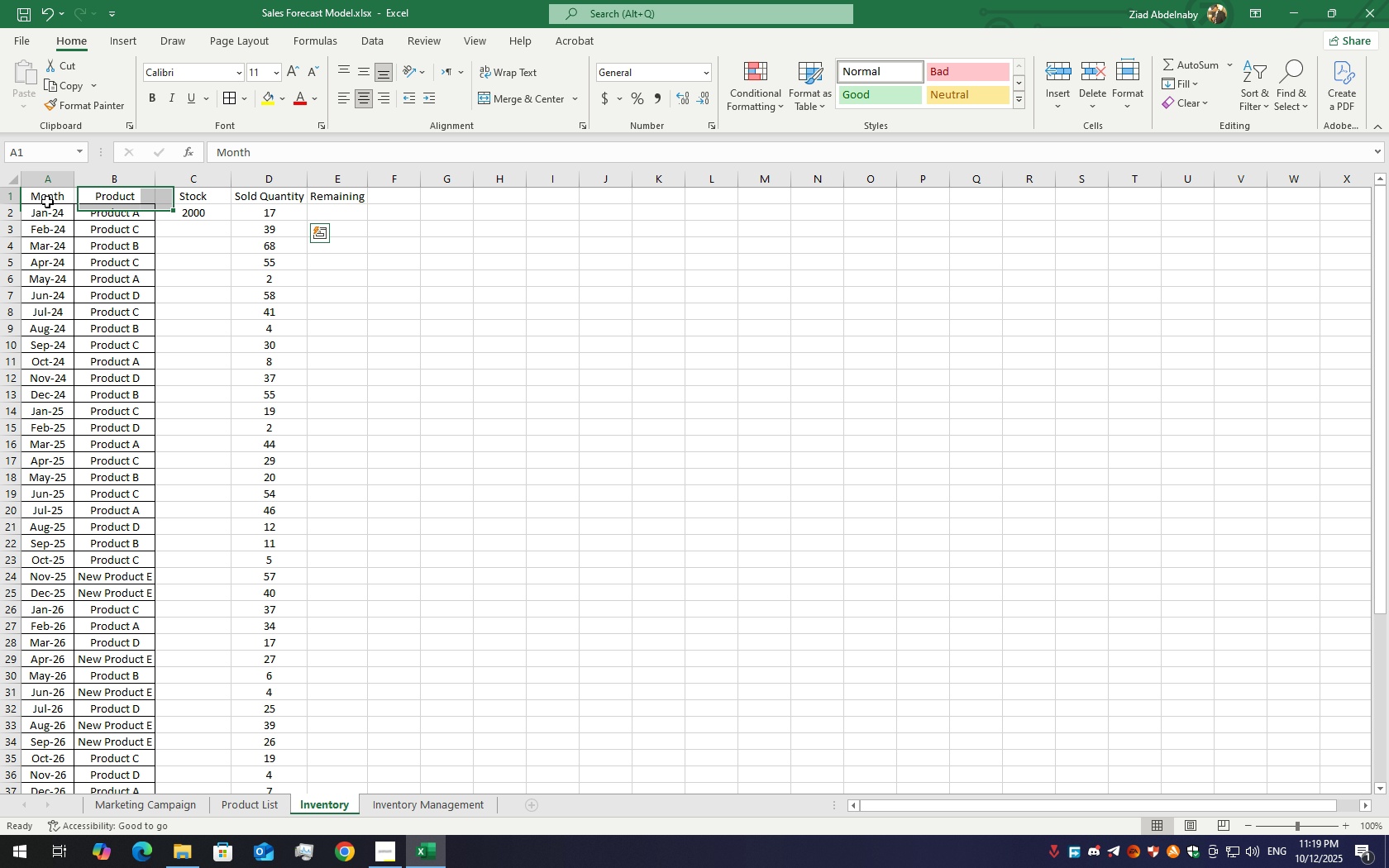 
left_click_drag(start_coordinate=[46, 201], to_coordinate=[325, 737])
 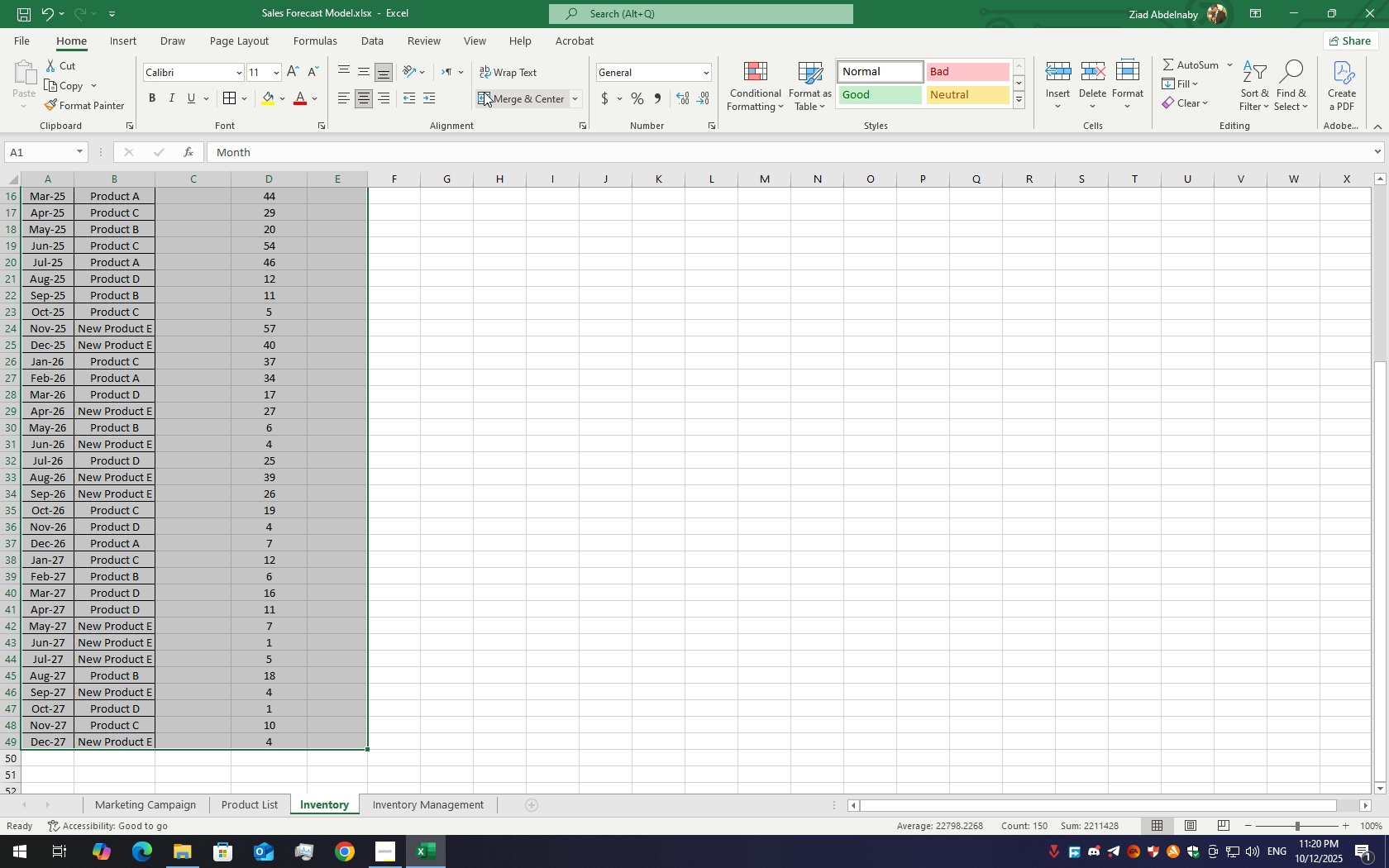 
wait(9.11)
 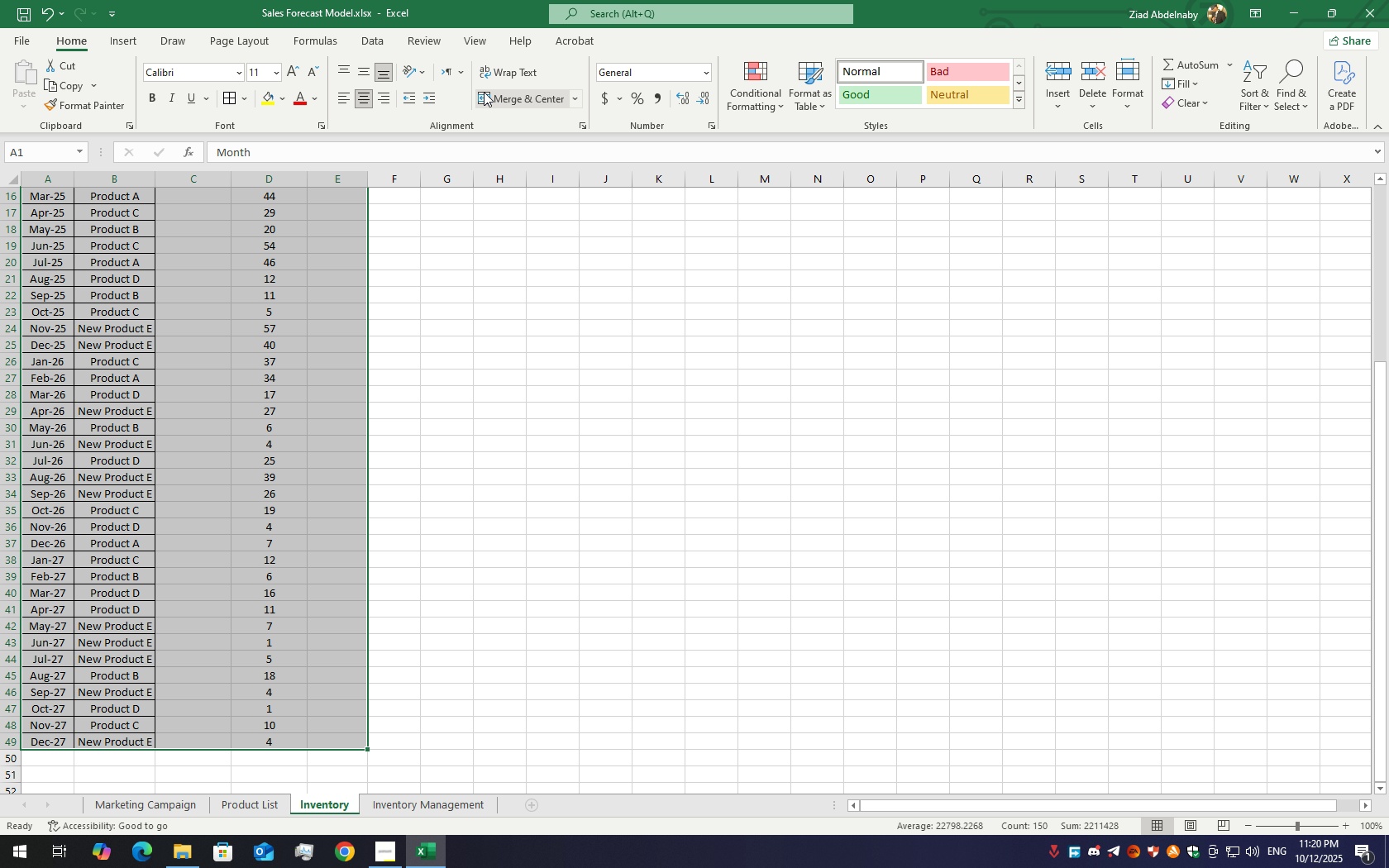 
left_click([224, 104])
 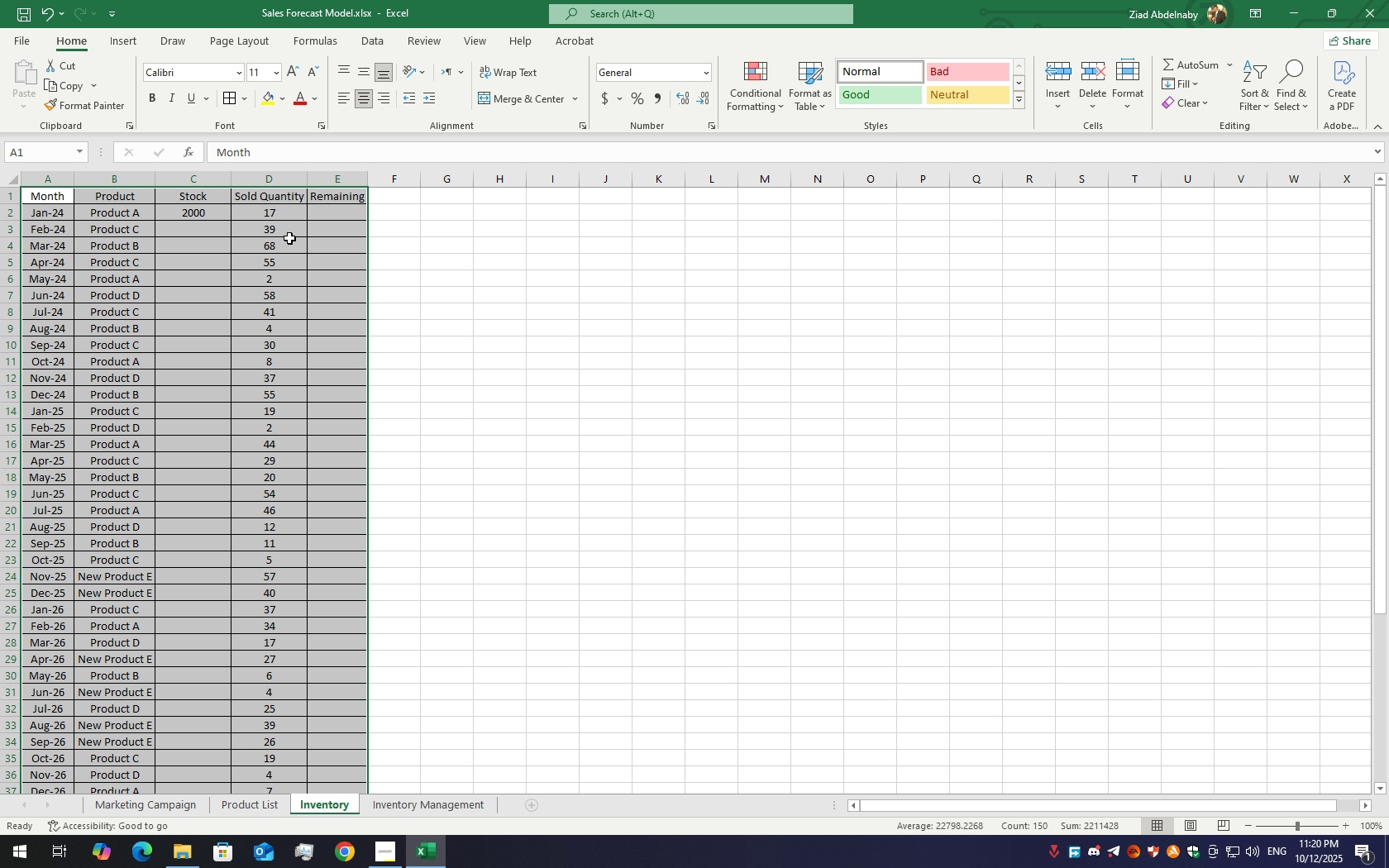 
scroll: coordinate [289, 238], scroll_direction: up, amount: 4.0
 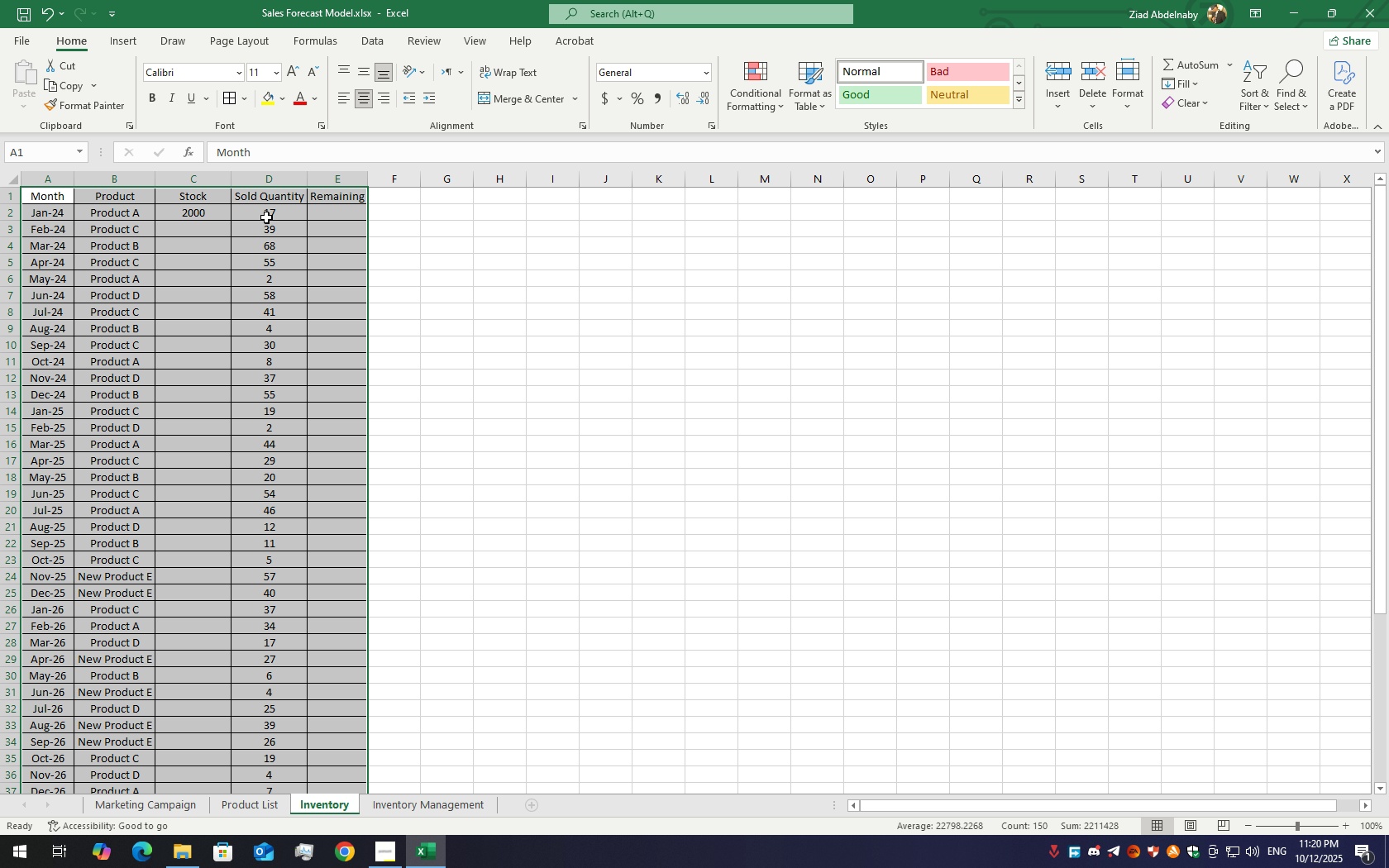 
left_click([266, 217])
 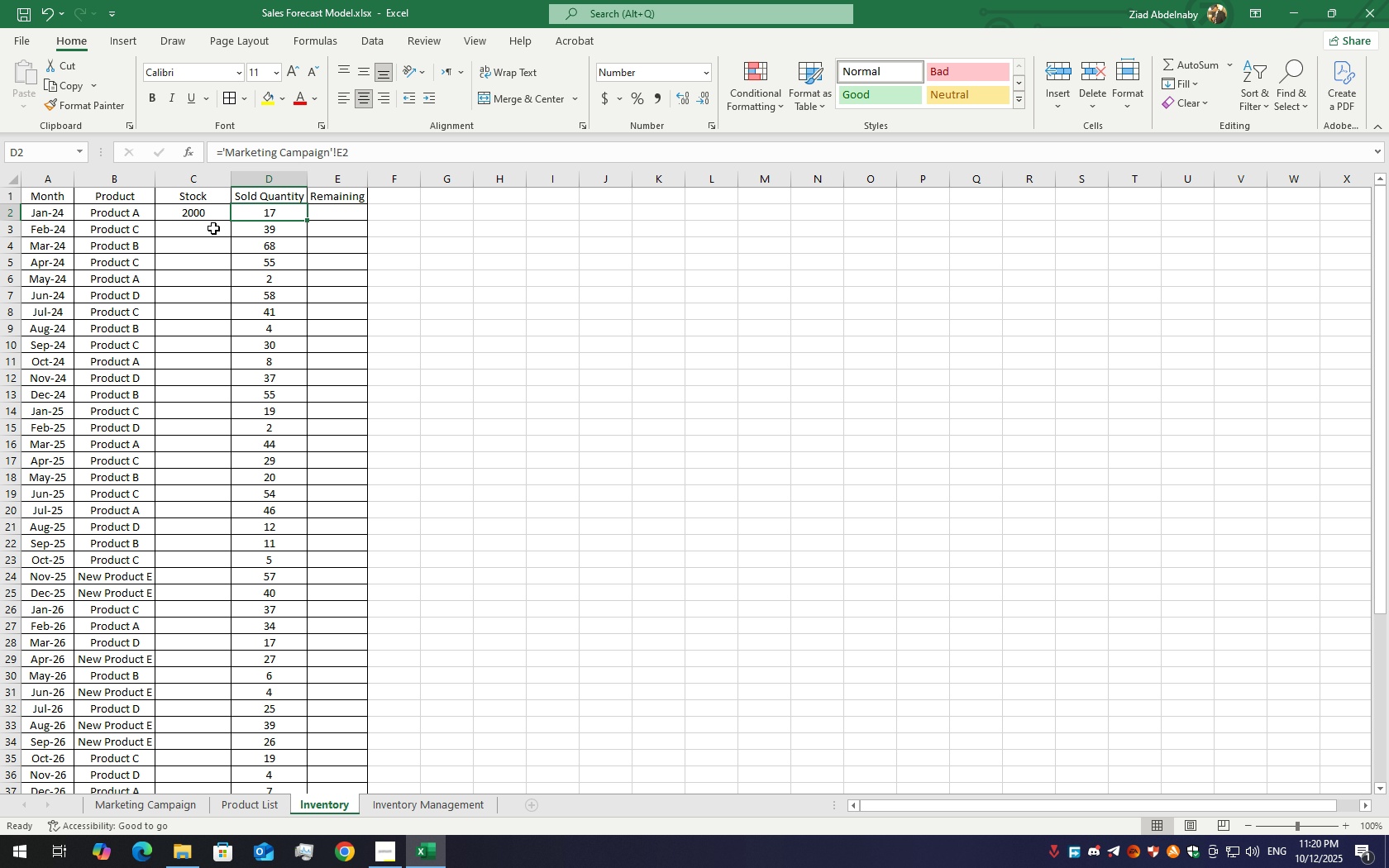 
left_click([213, 228])
 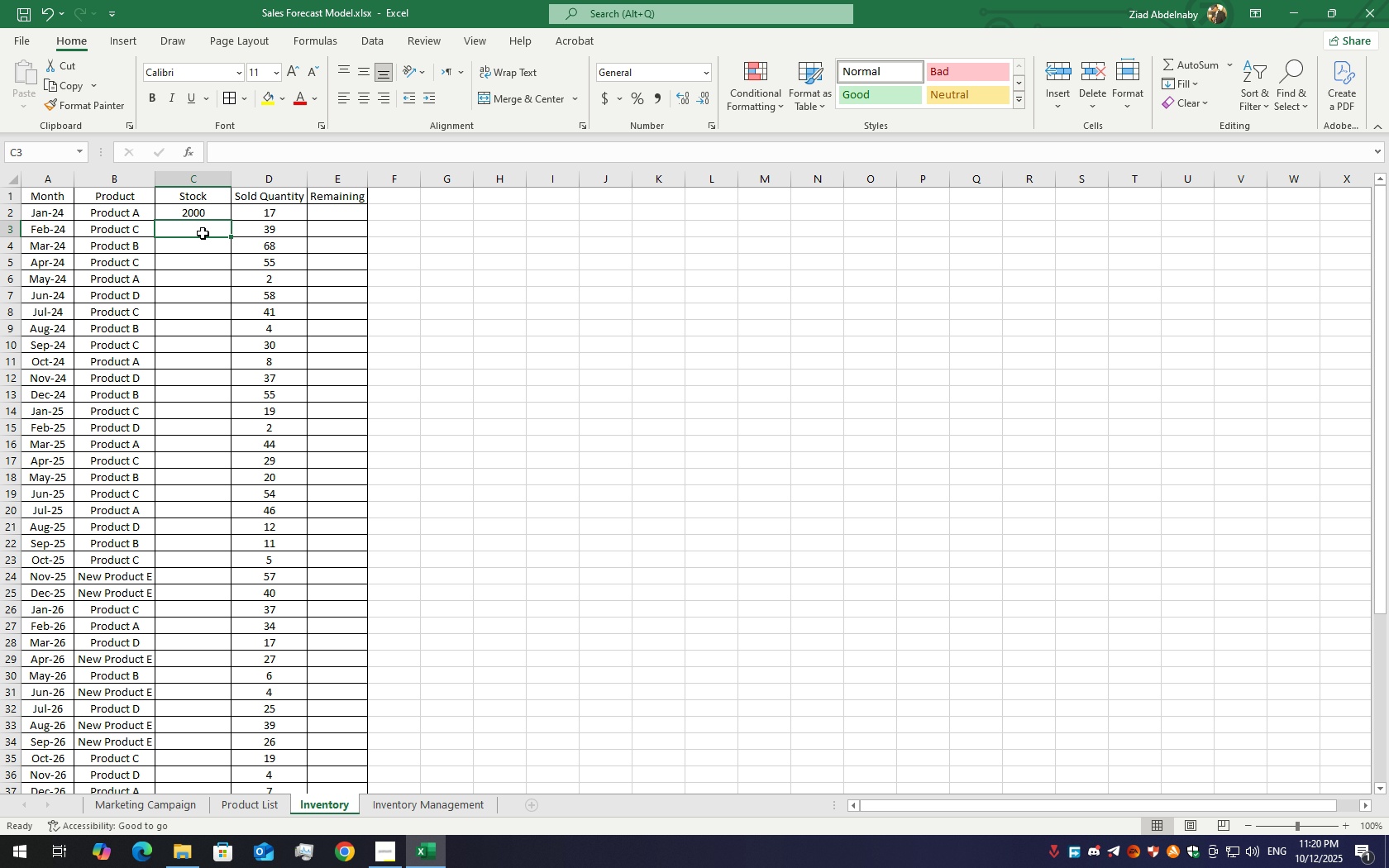 
left_click([203, 216])
 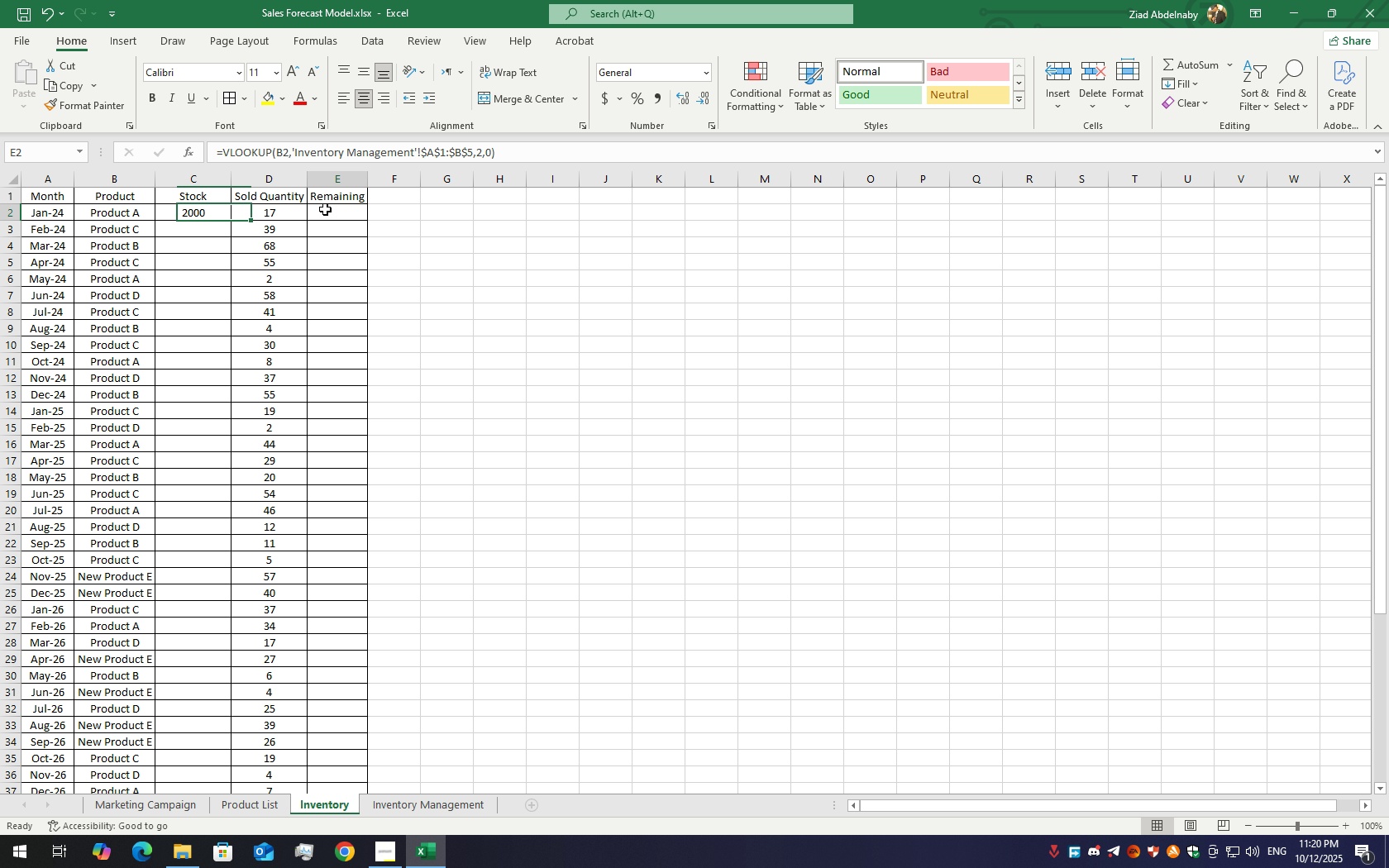 
double_click([325, 209])
 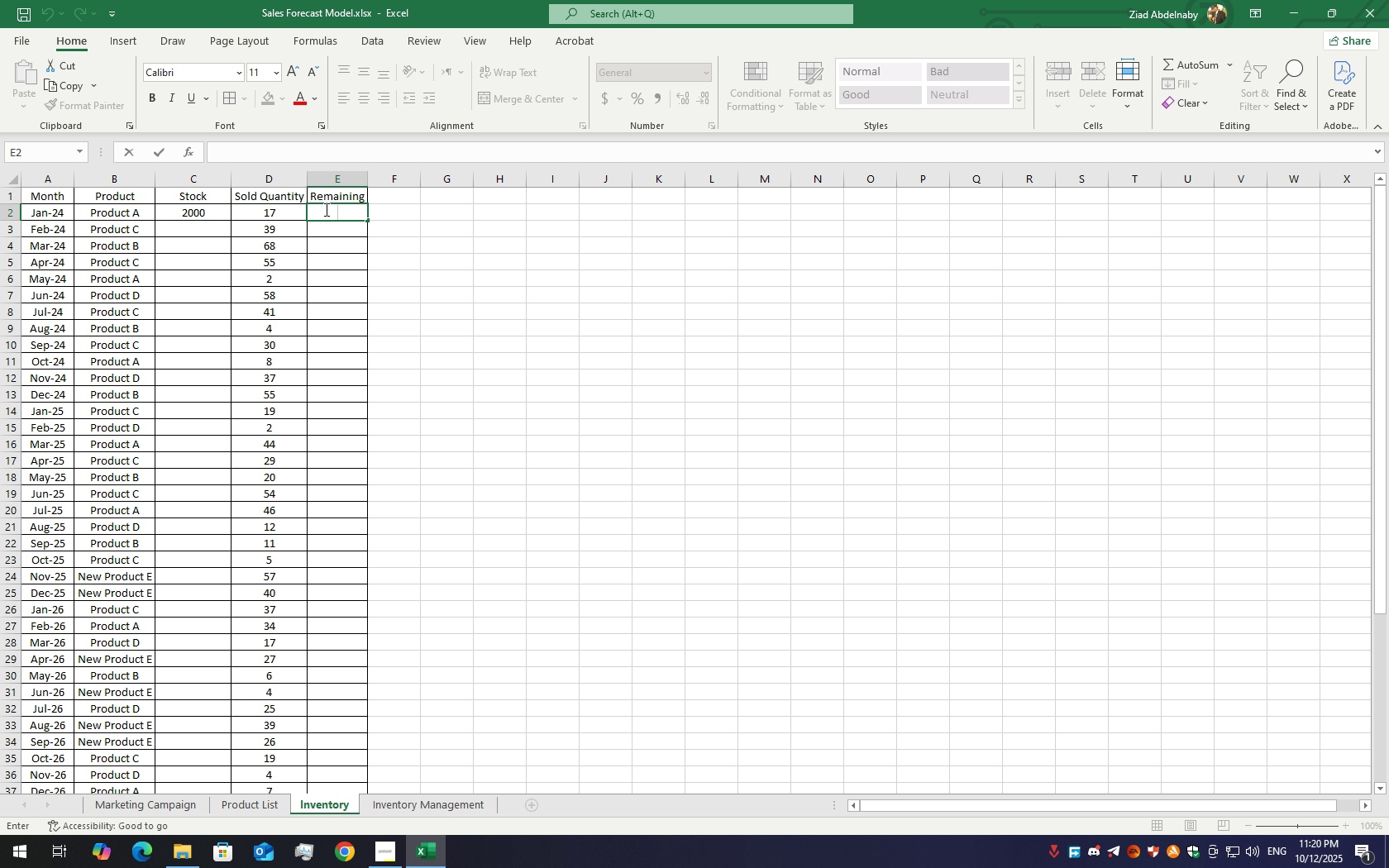 
type(=19)
key(Backspace)
key(Backspace)
 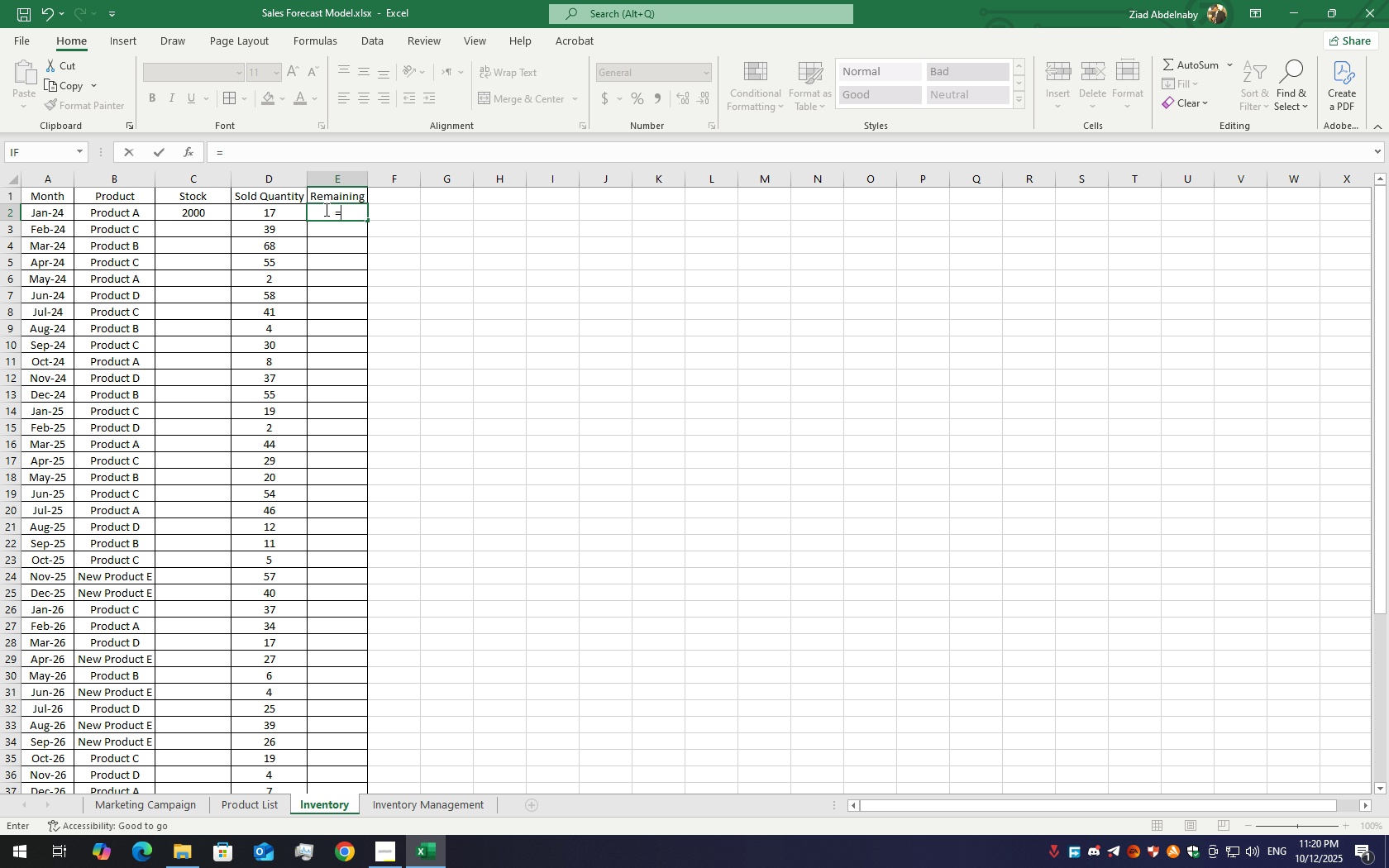 
wait(6.99)
 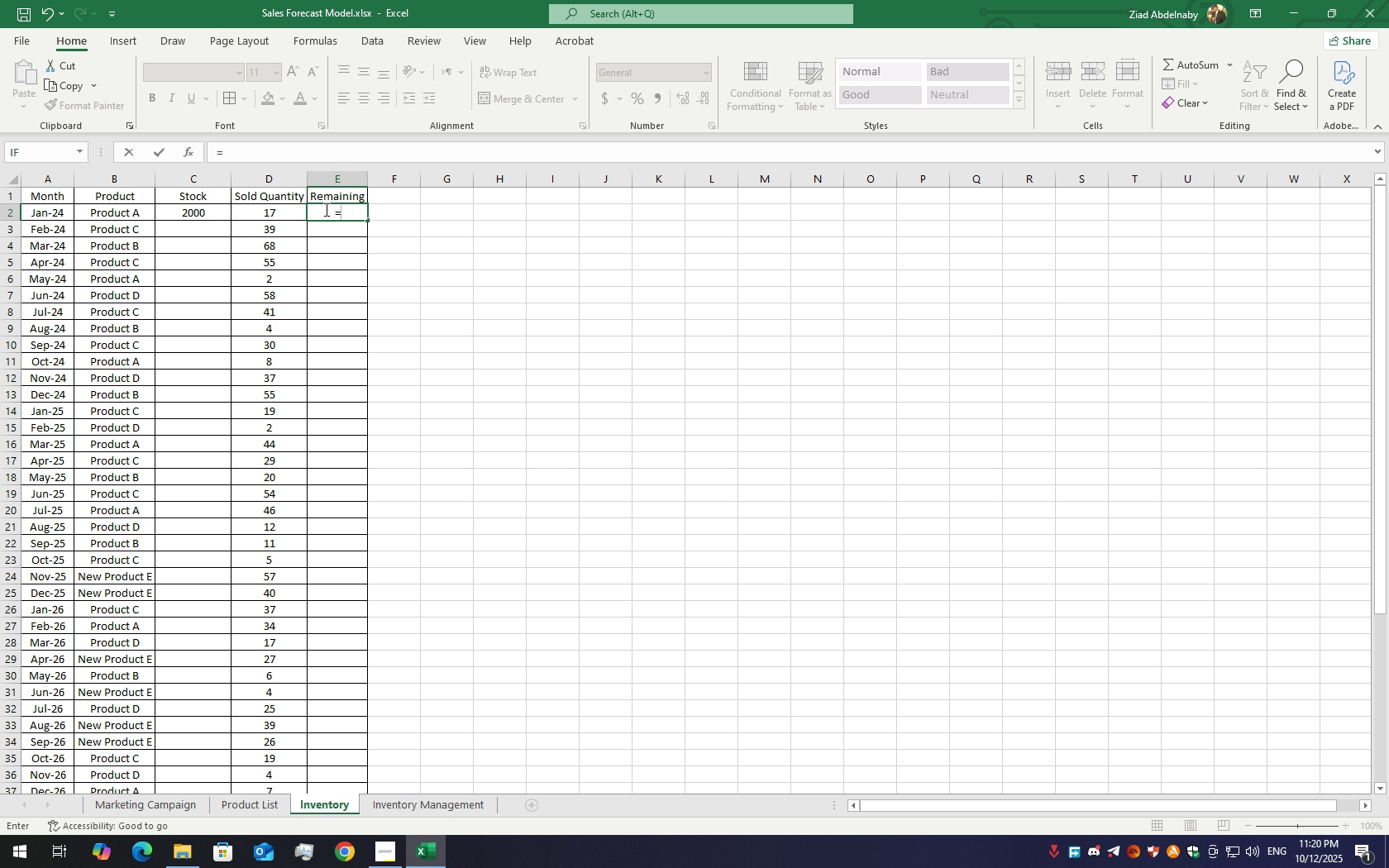 
left_click([198, 217])
 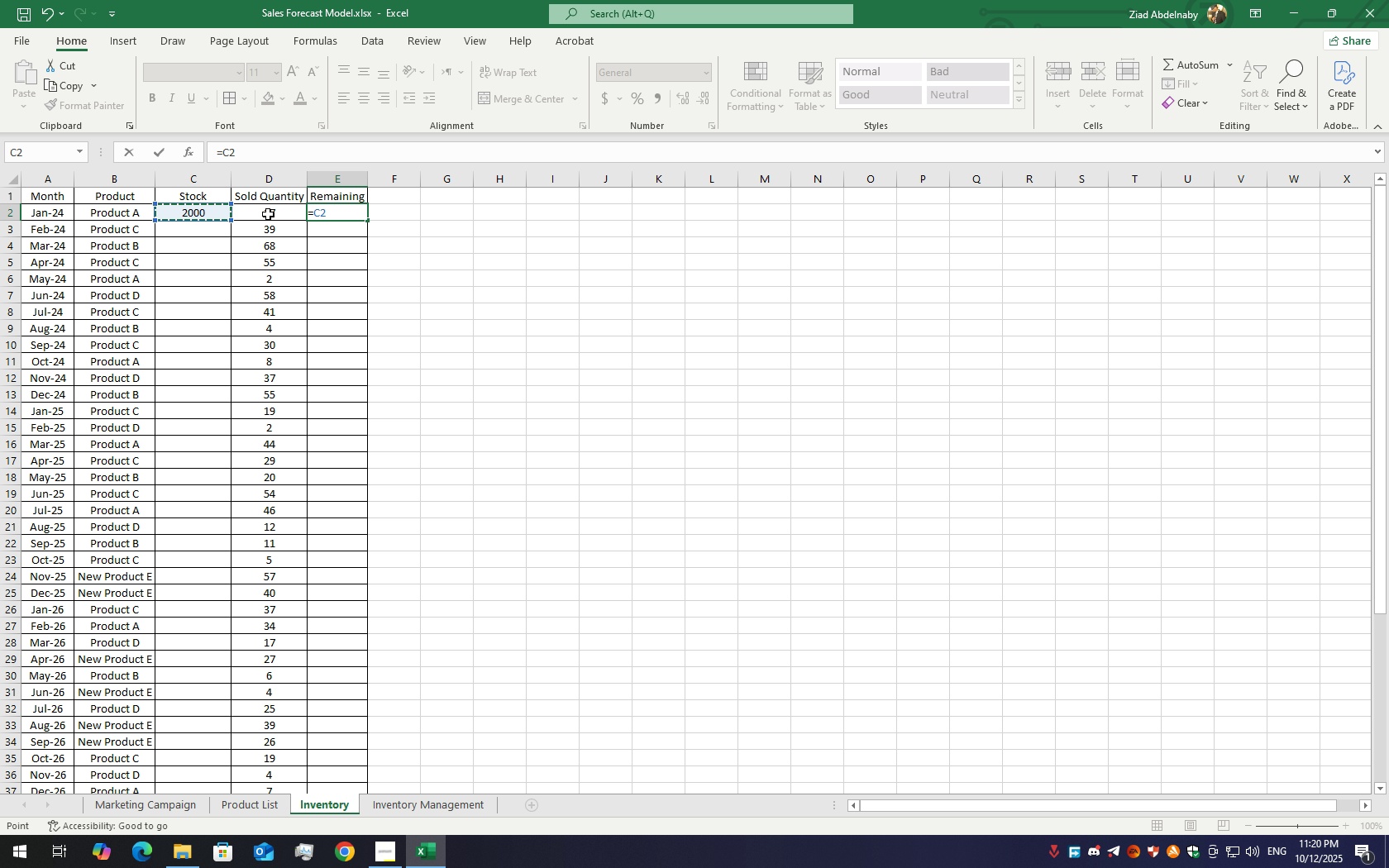 
key(NumpadSubtract)
 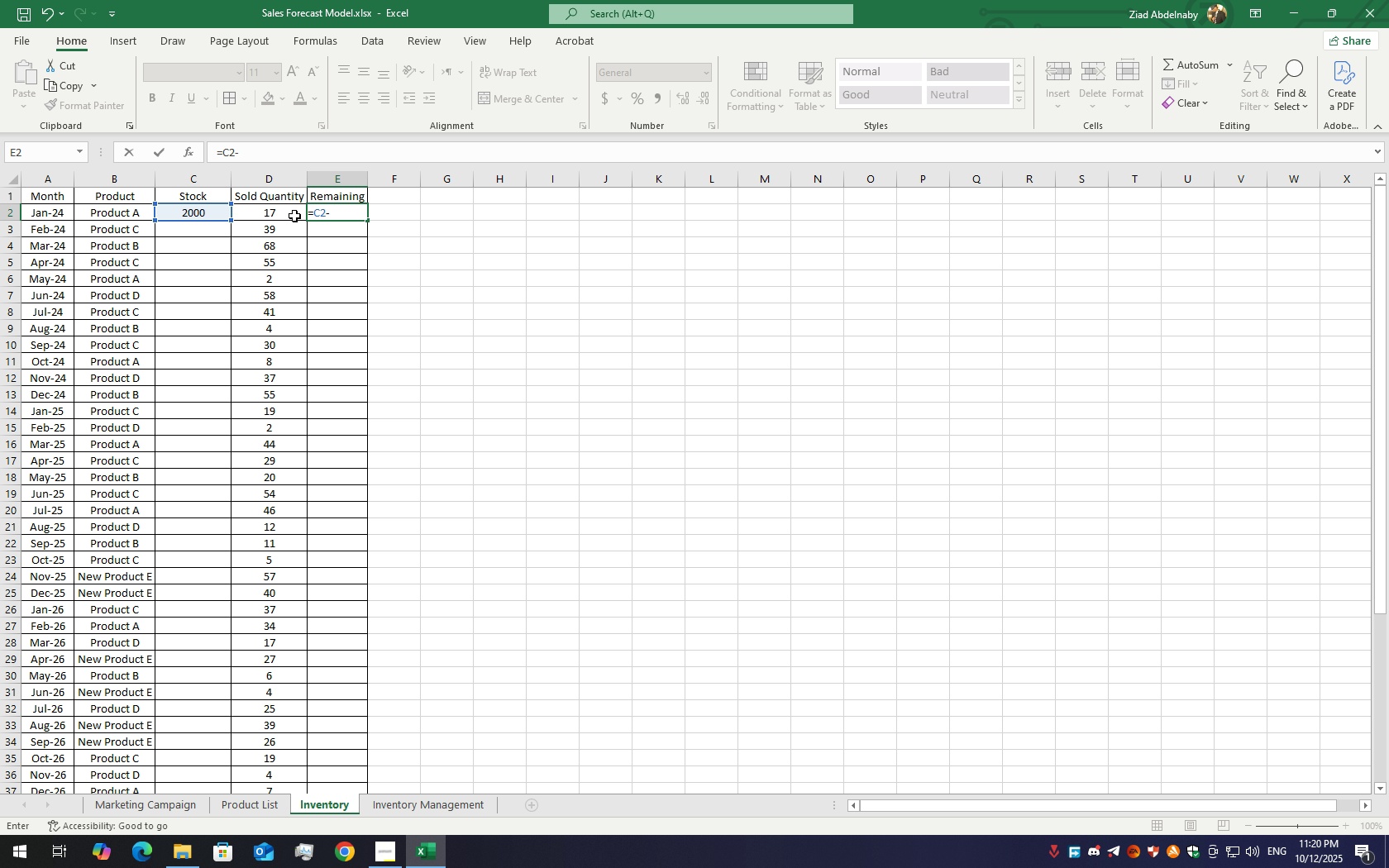 
left_click([294, 216])
 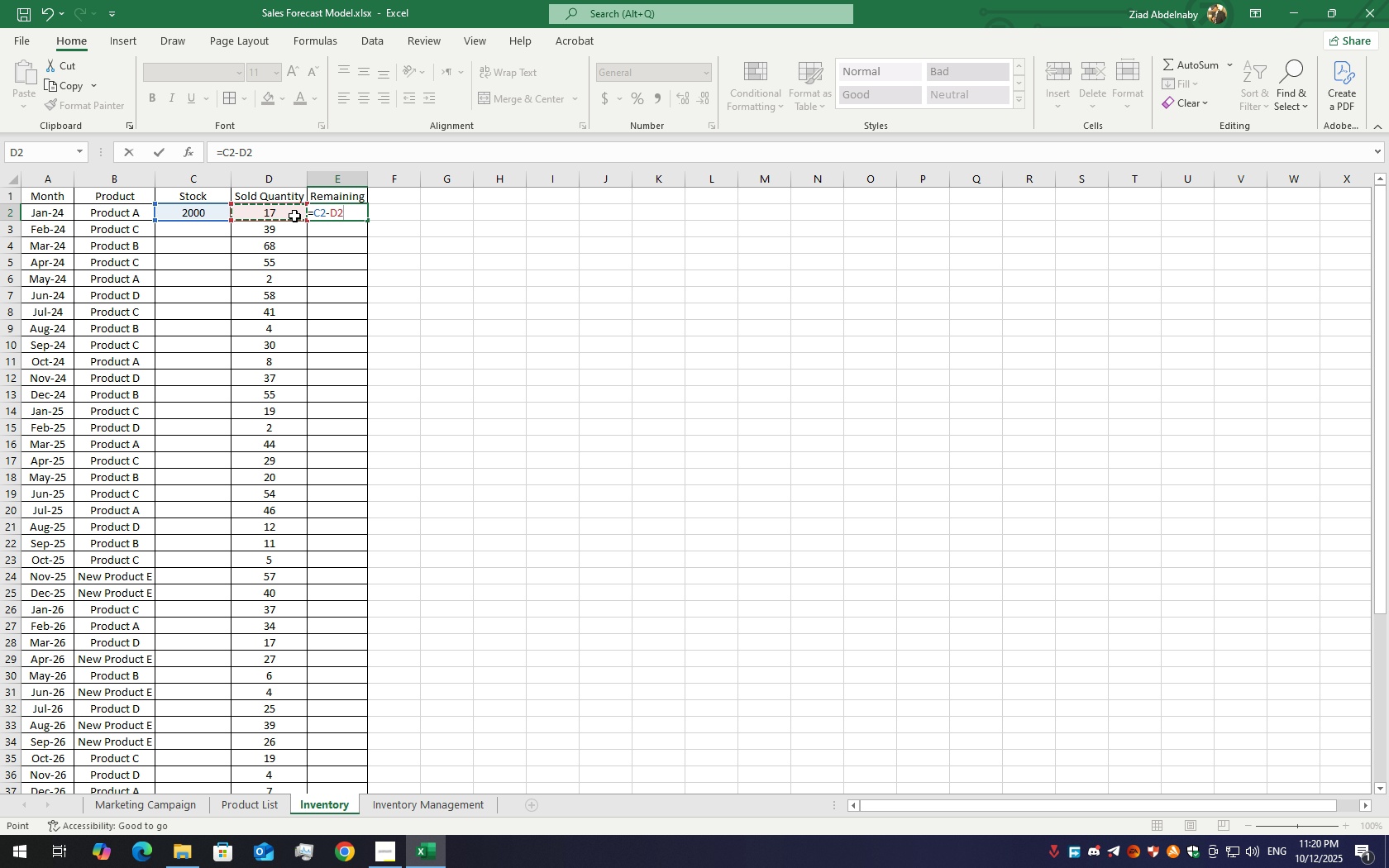 
key(Enter)
 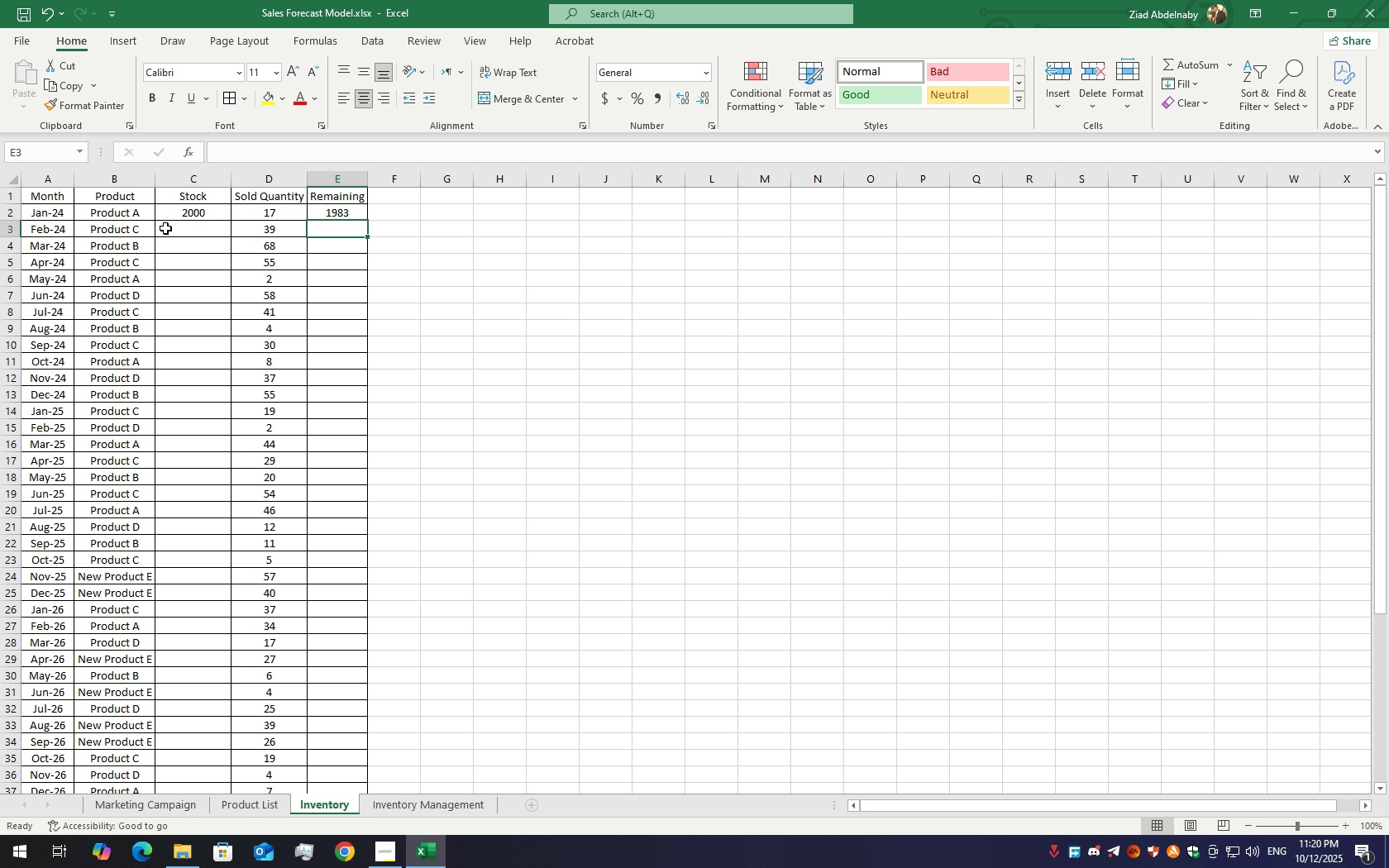 
double_click([198, 229])
 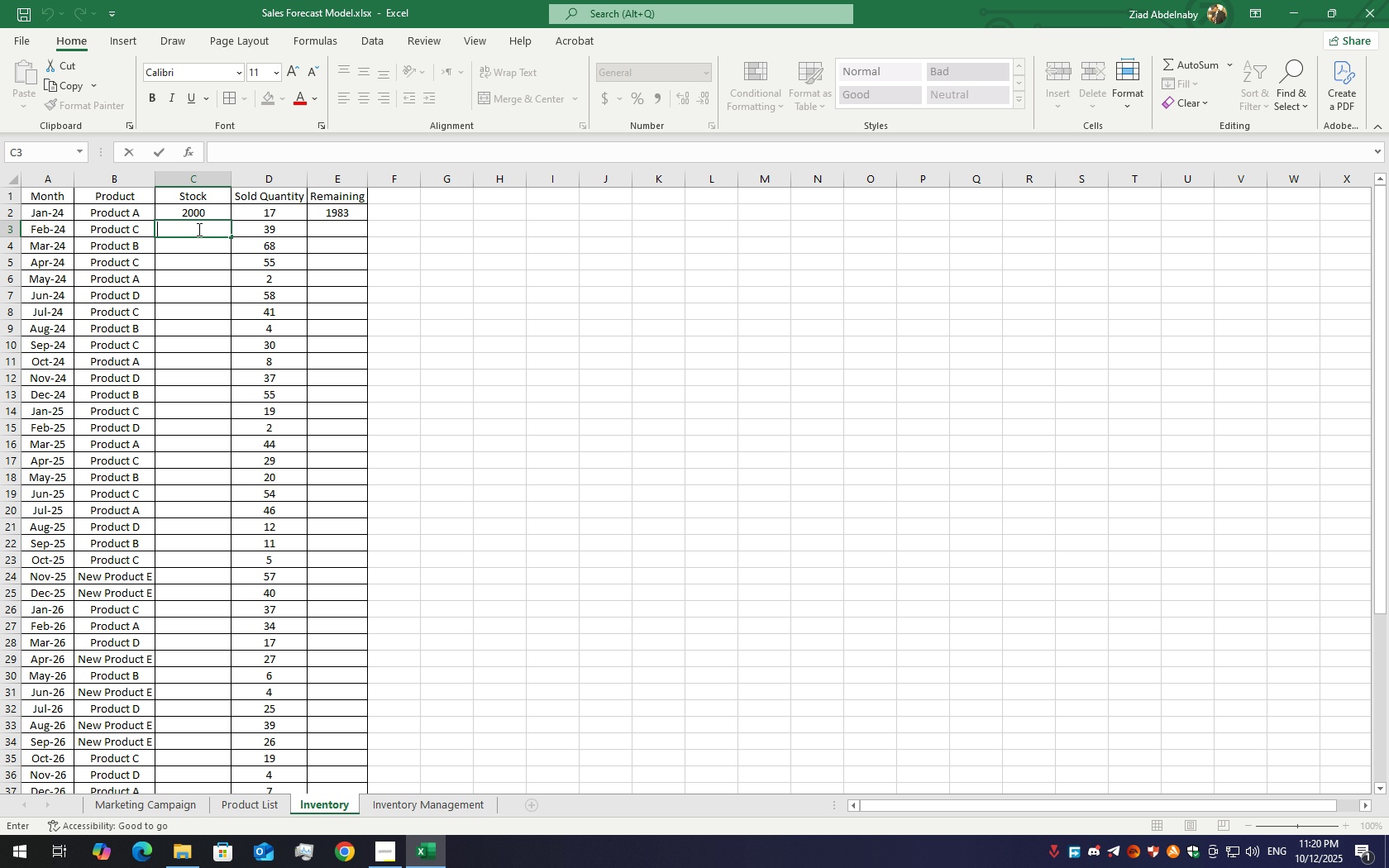 
type(=Vo)
key(Backspace)
type(l)
 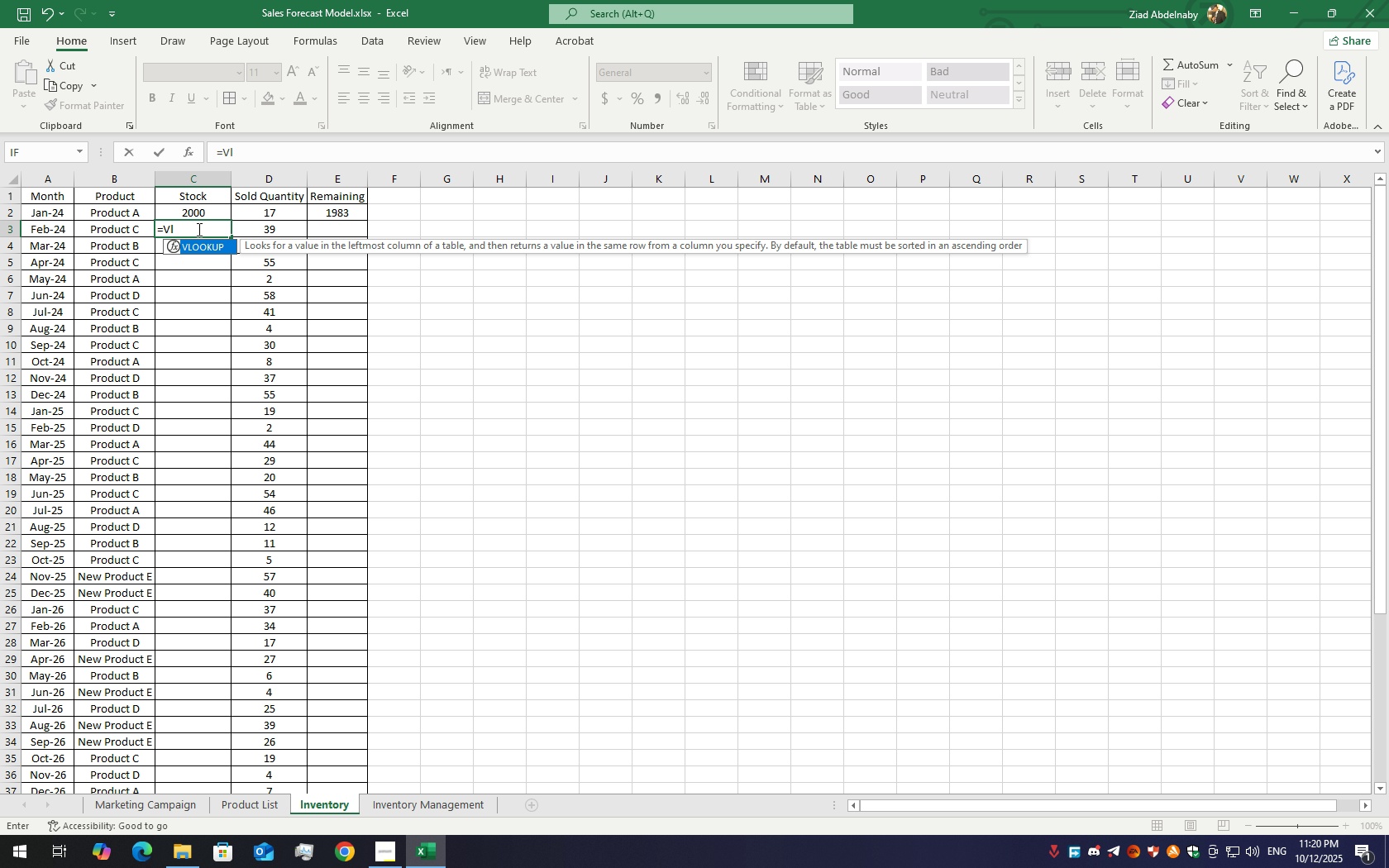 
double_click([204, 243])
 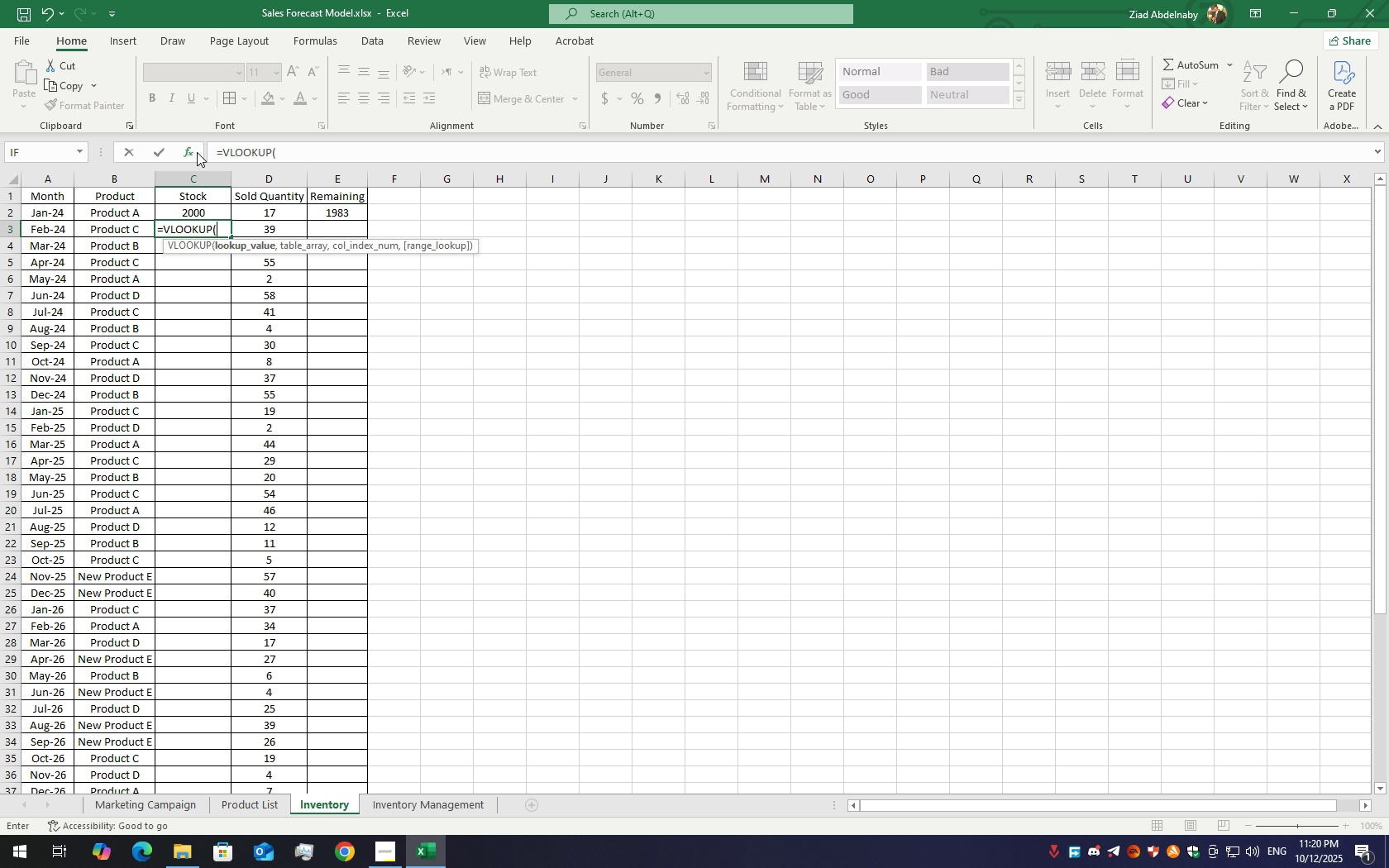 
left_click([197, 152])
 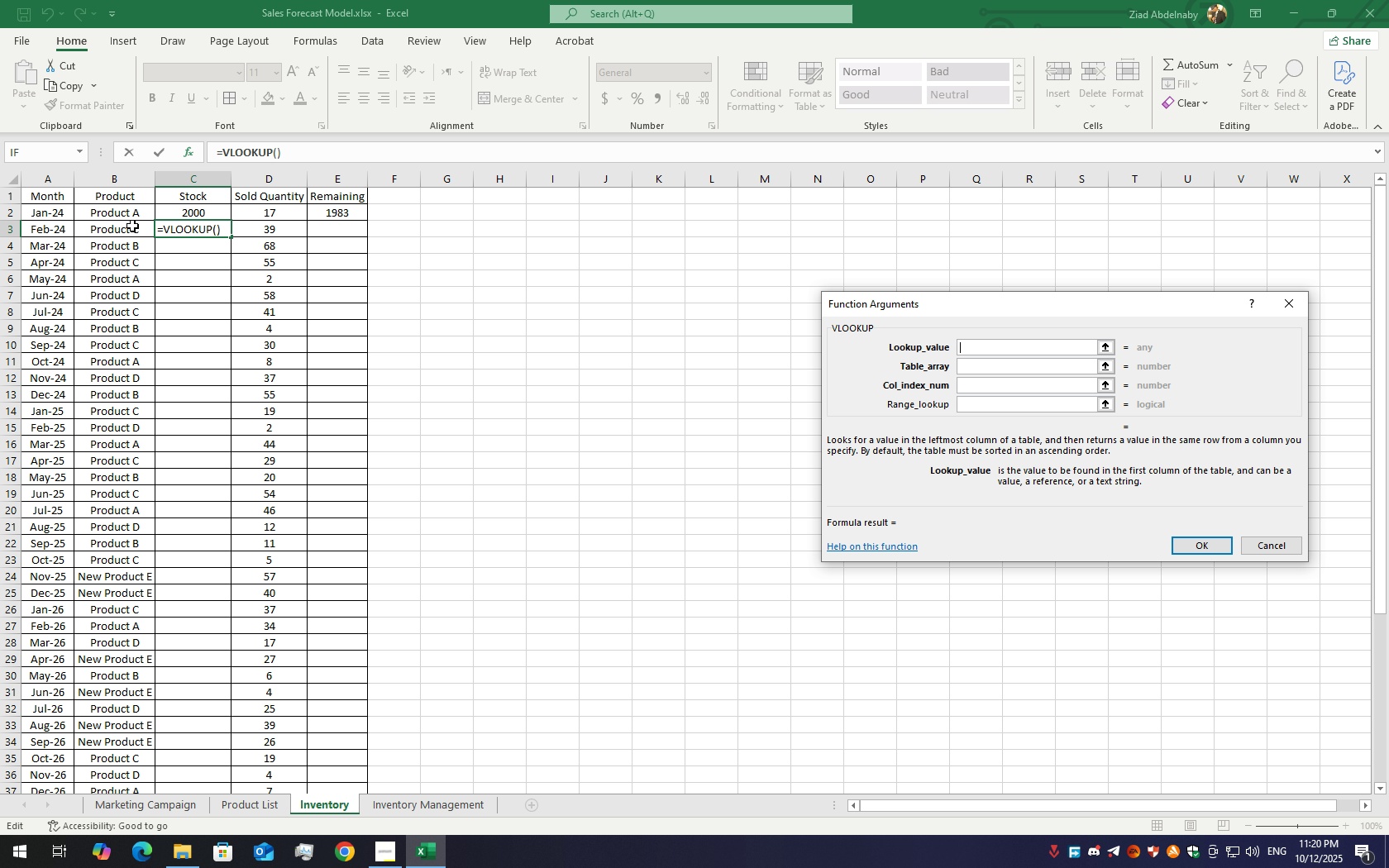 
left_click([118, 227])
 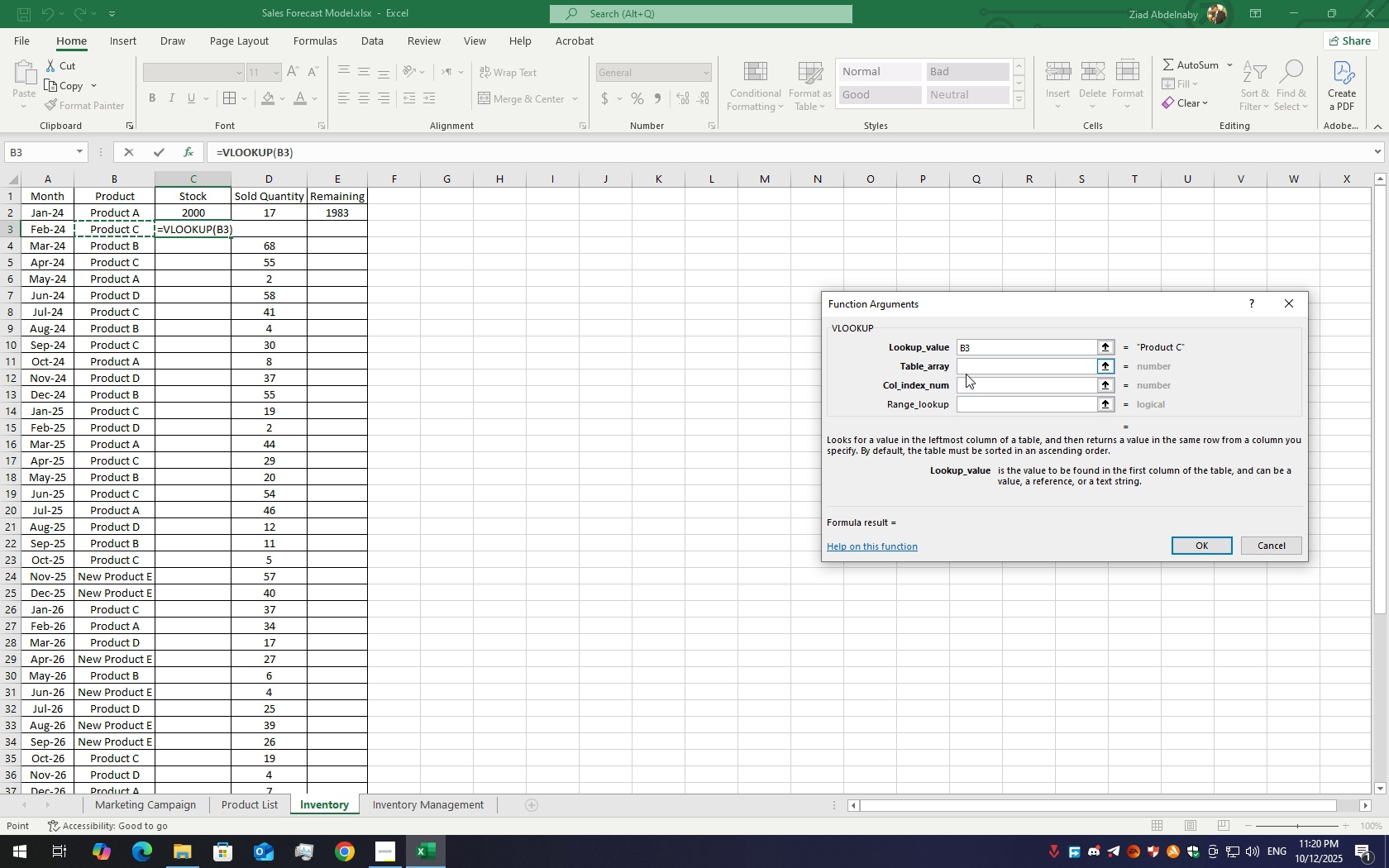 
left_click([961, 368])
 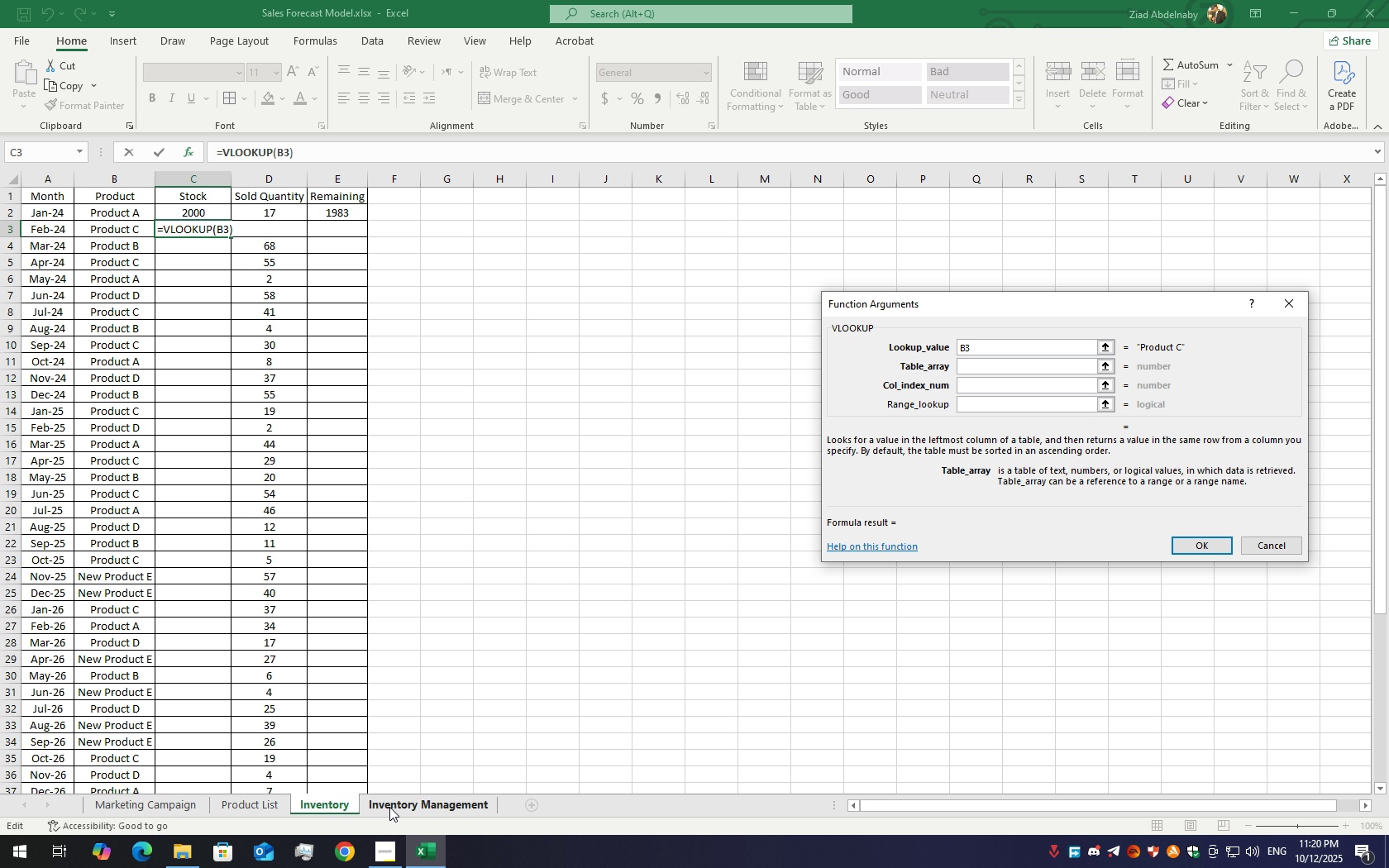 
left_click([381, 799])
 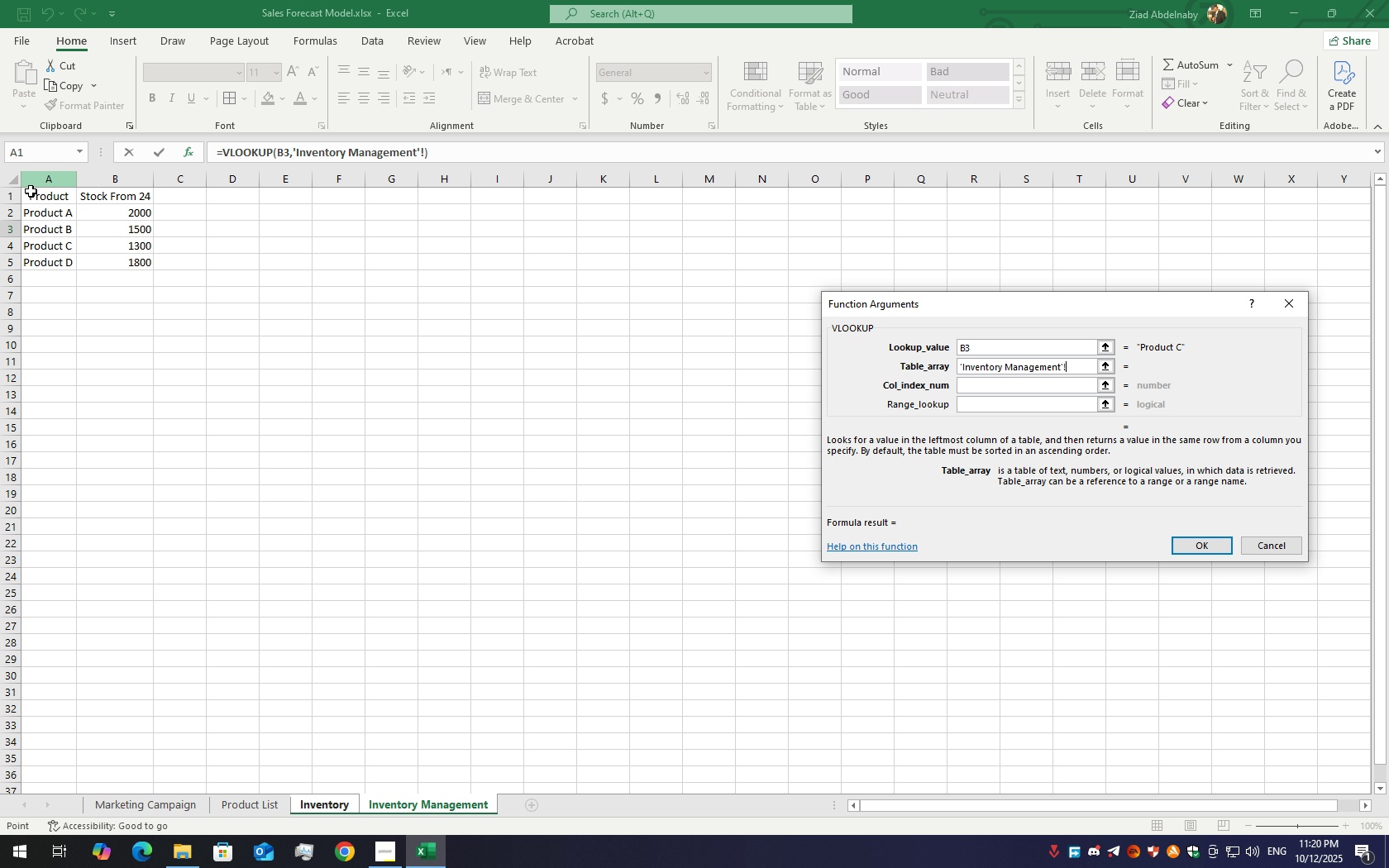 
left_click_drag(start_coordinate=[32, 193], to_coordinate=[122, 254])
 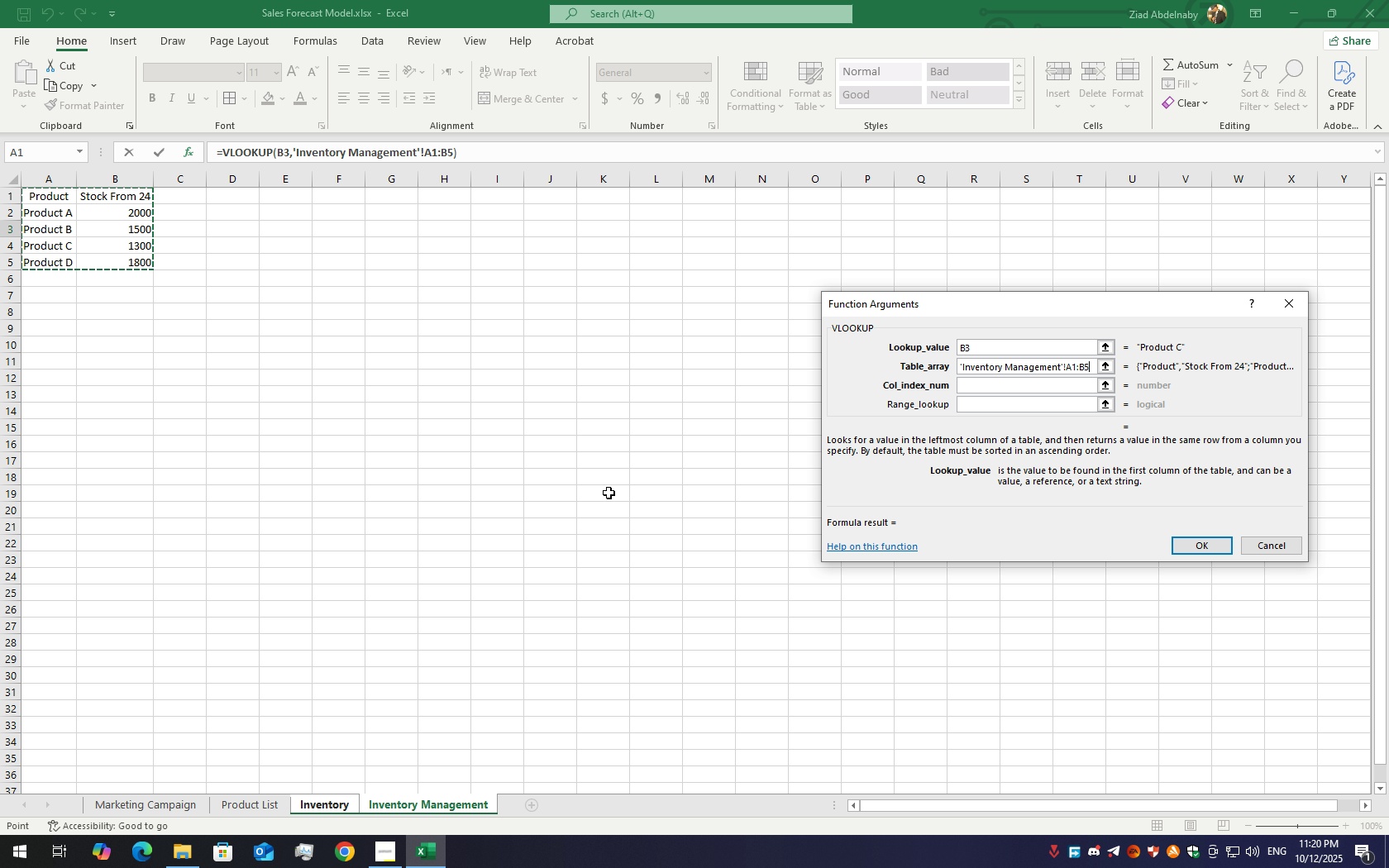 
key(F4)
 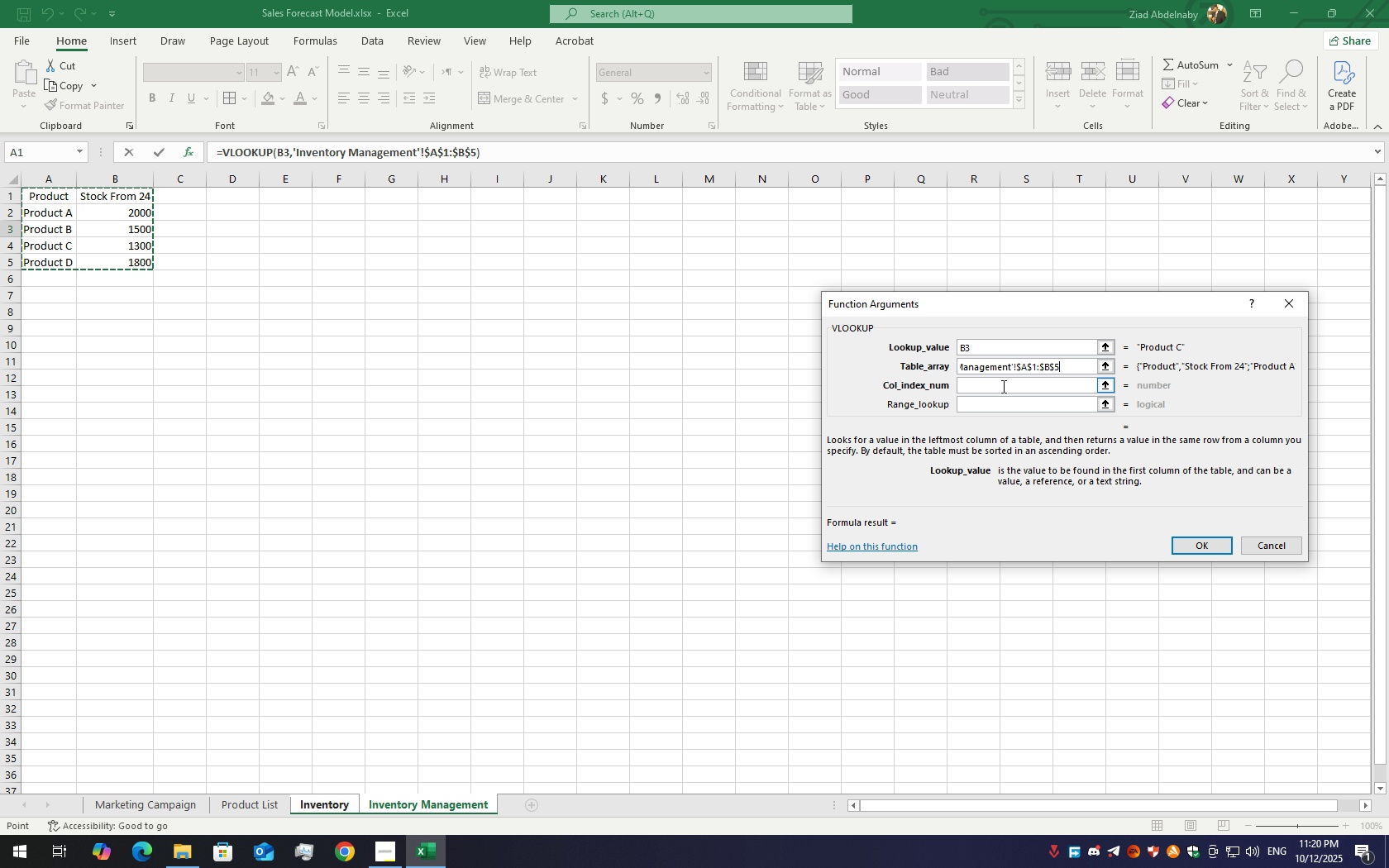 
left_click([1002, 386])
 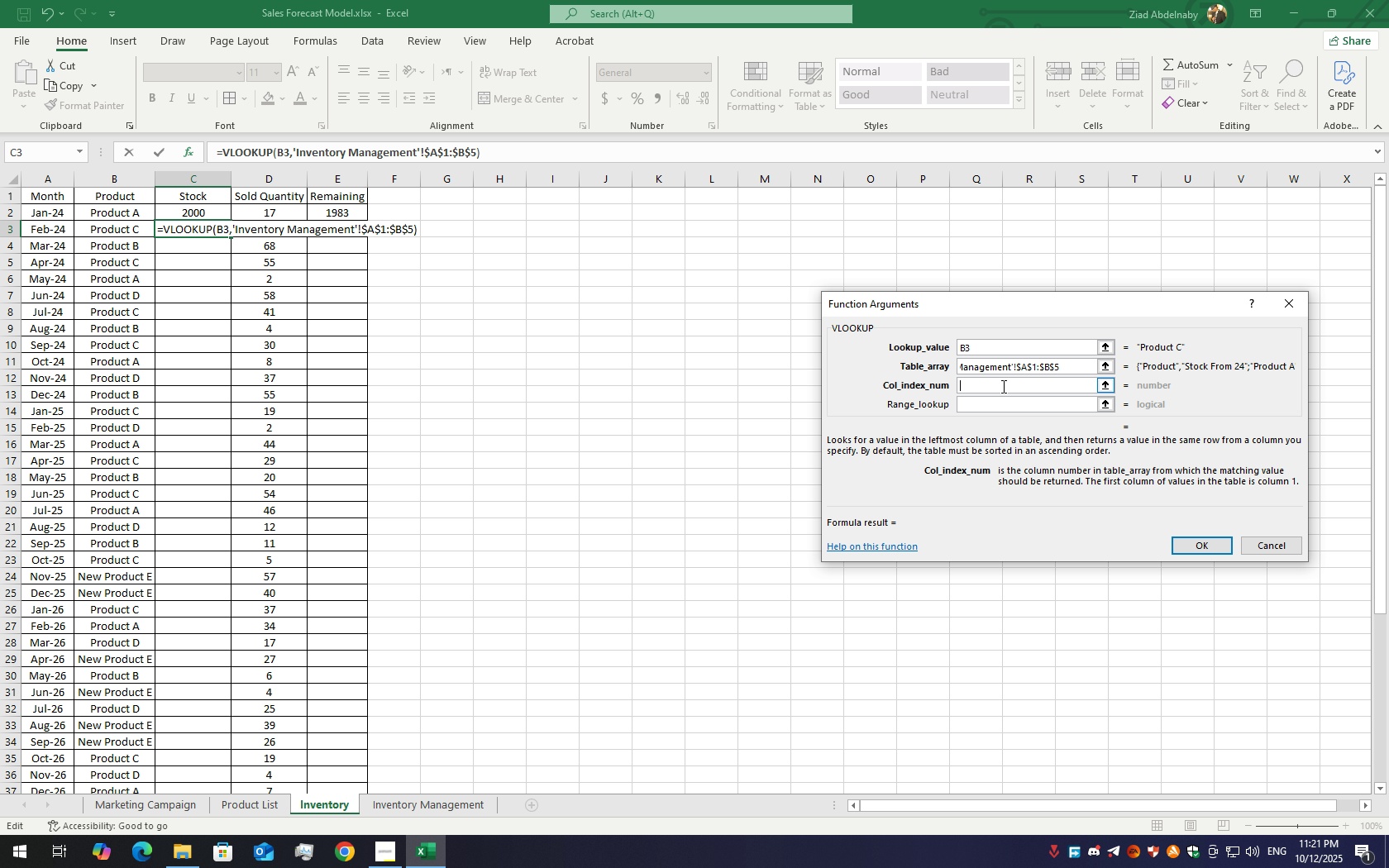 
key(Numpad2)
 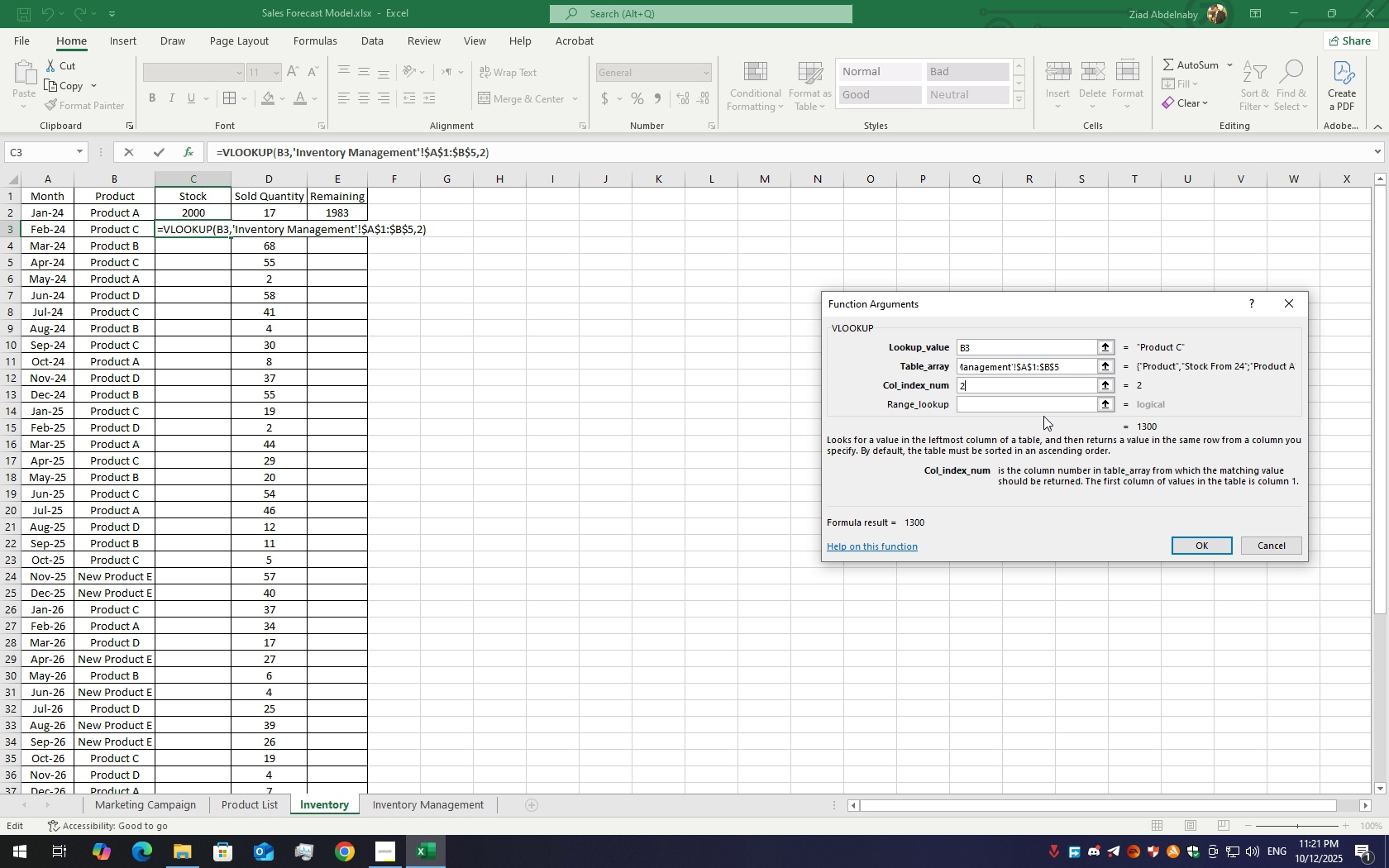 
left_click([1029, 408])
 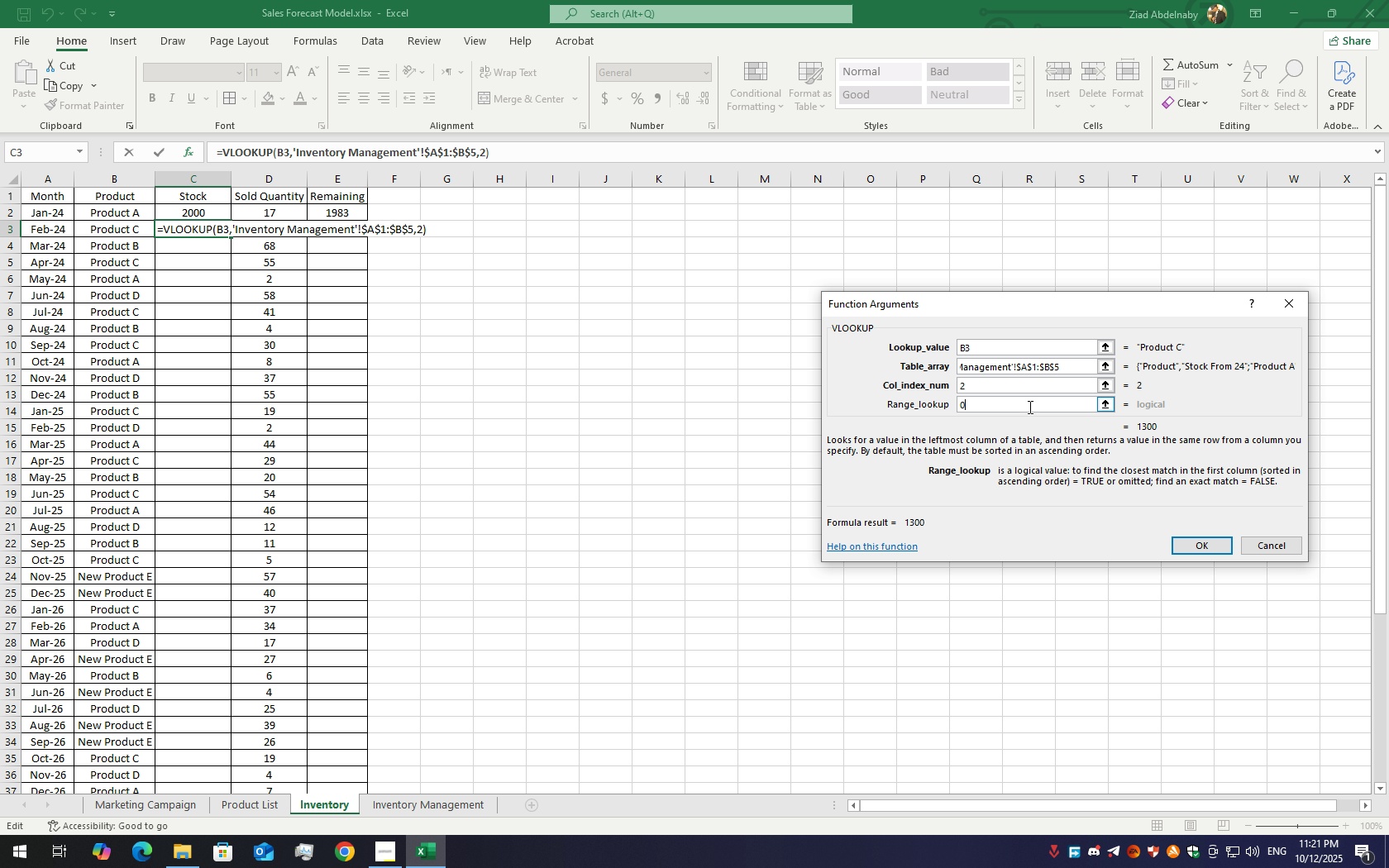 
key(Numpad0)
 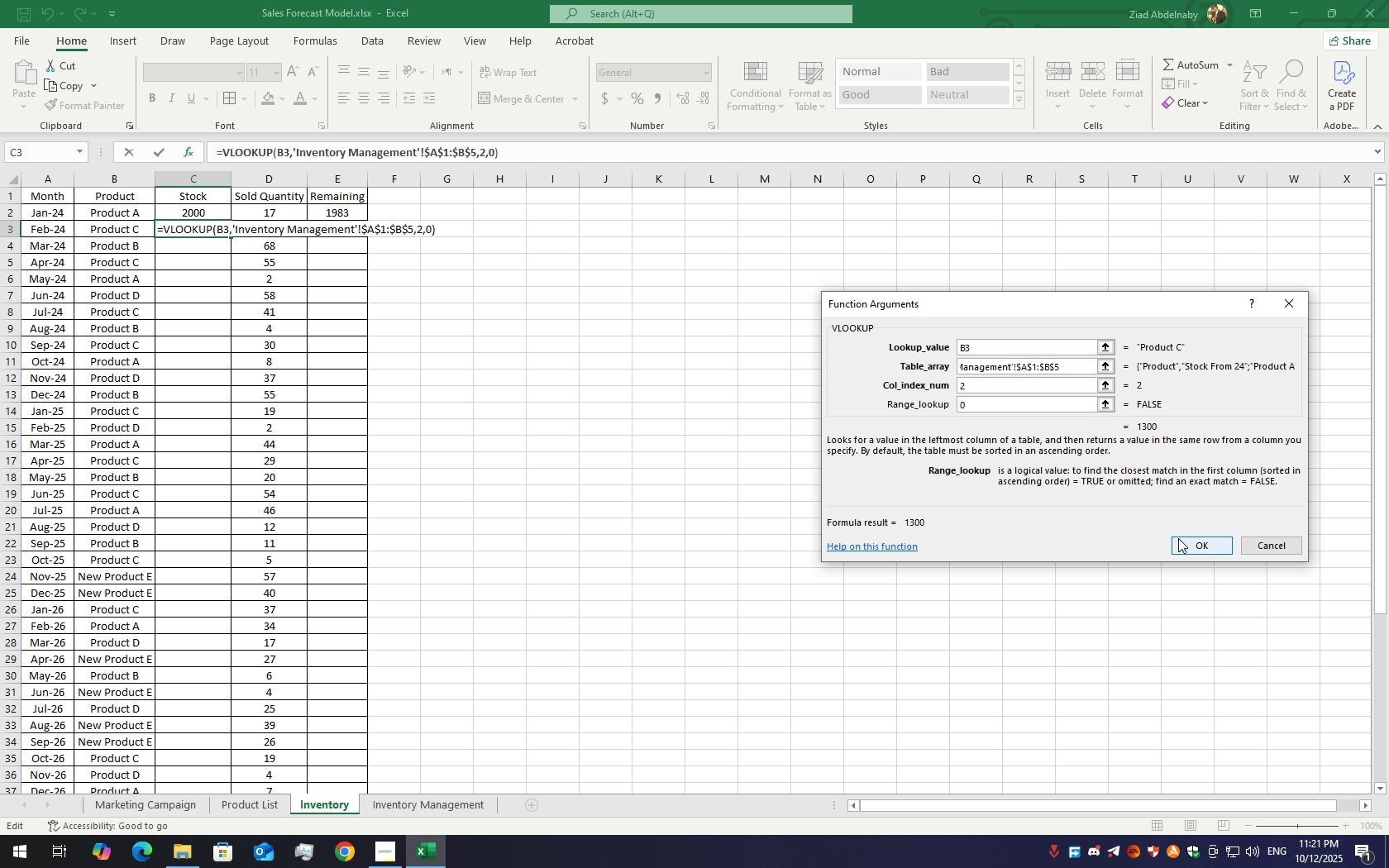 
left_click([1178, 538])
 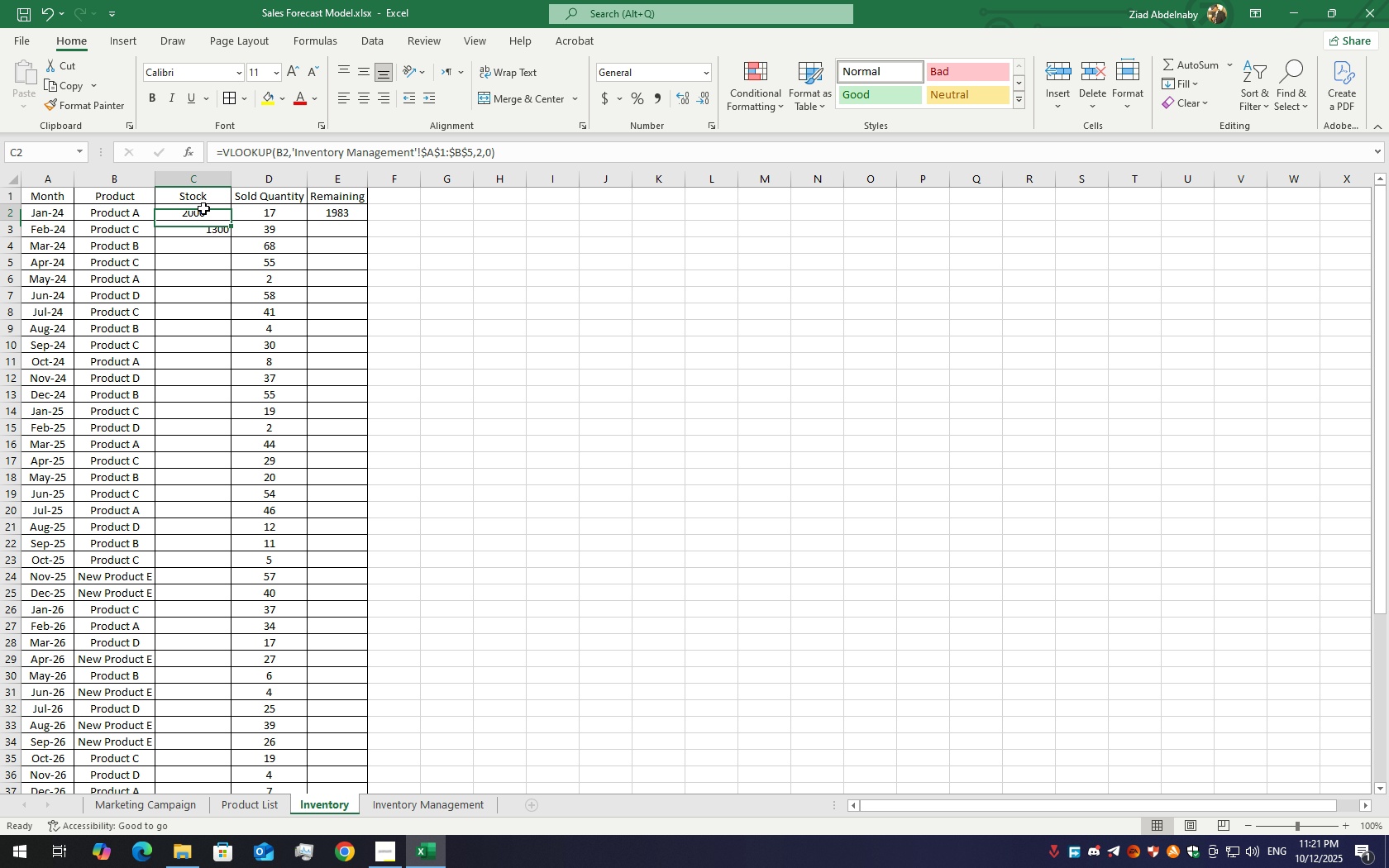 
left_click_drag(start_coordinate=[203, 208], to_coordinate=[185, 752])
 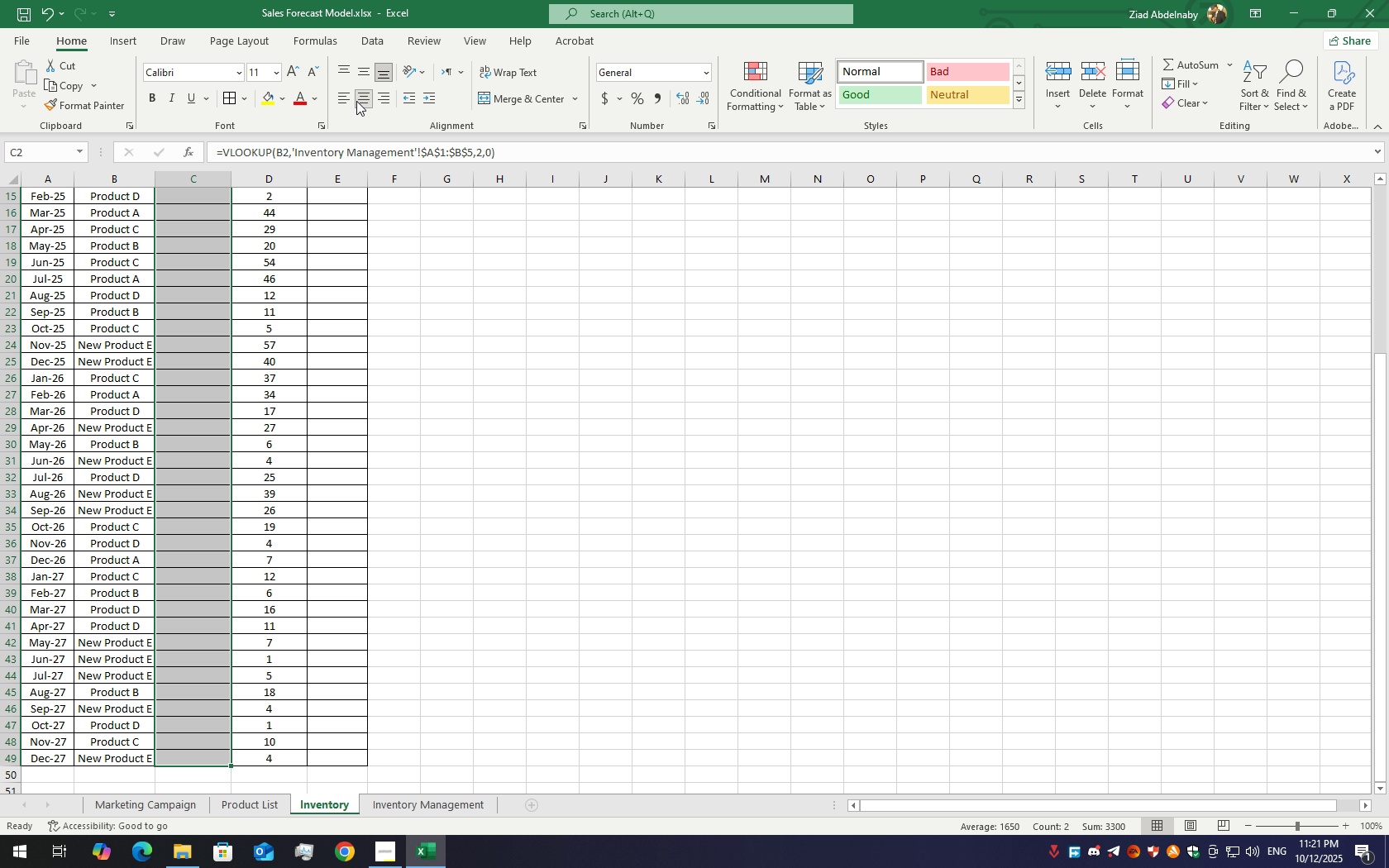 
double_click([356, 101])
 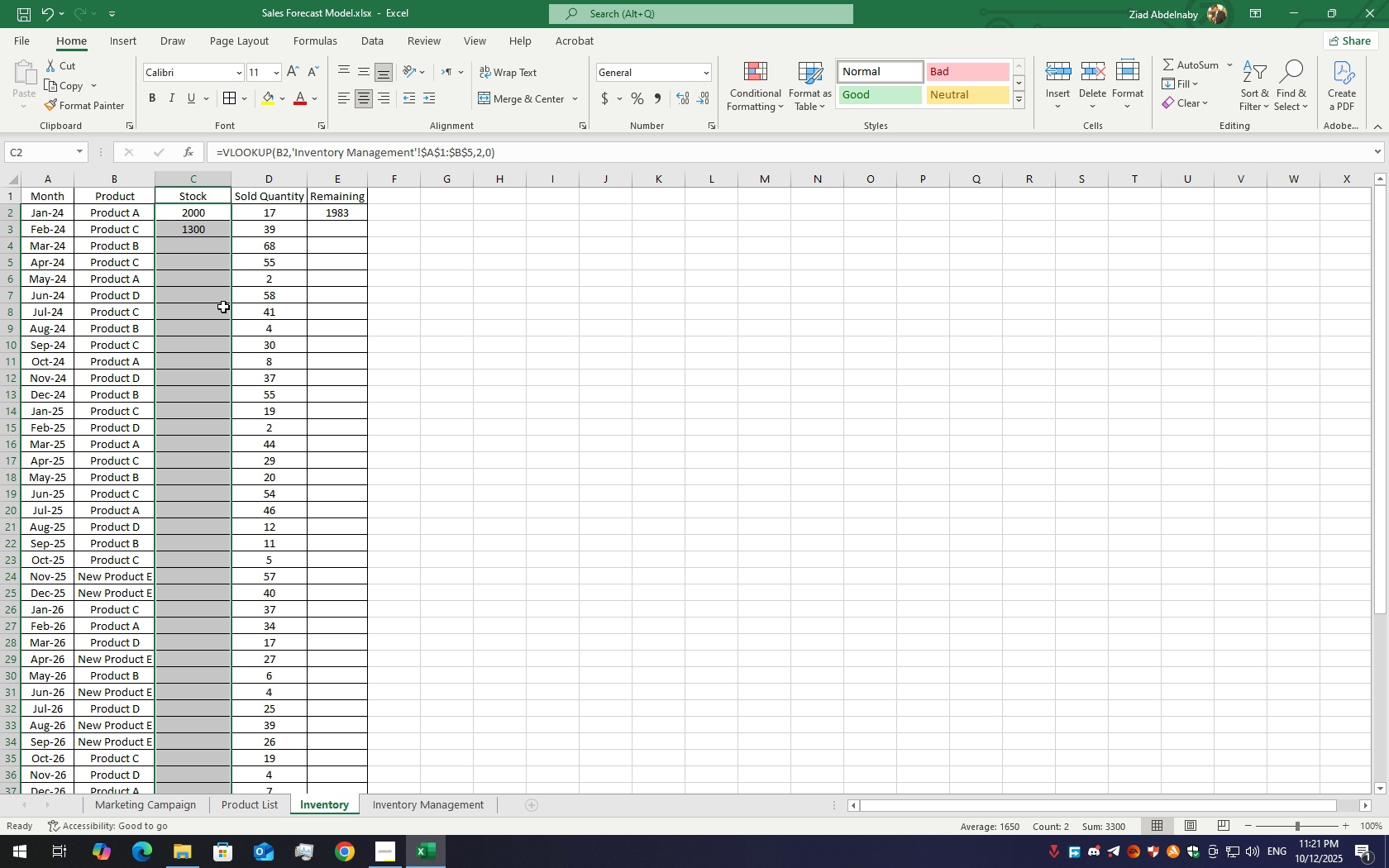 
left_click([224, 307])
 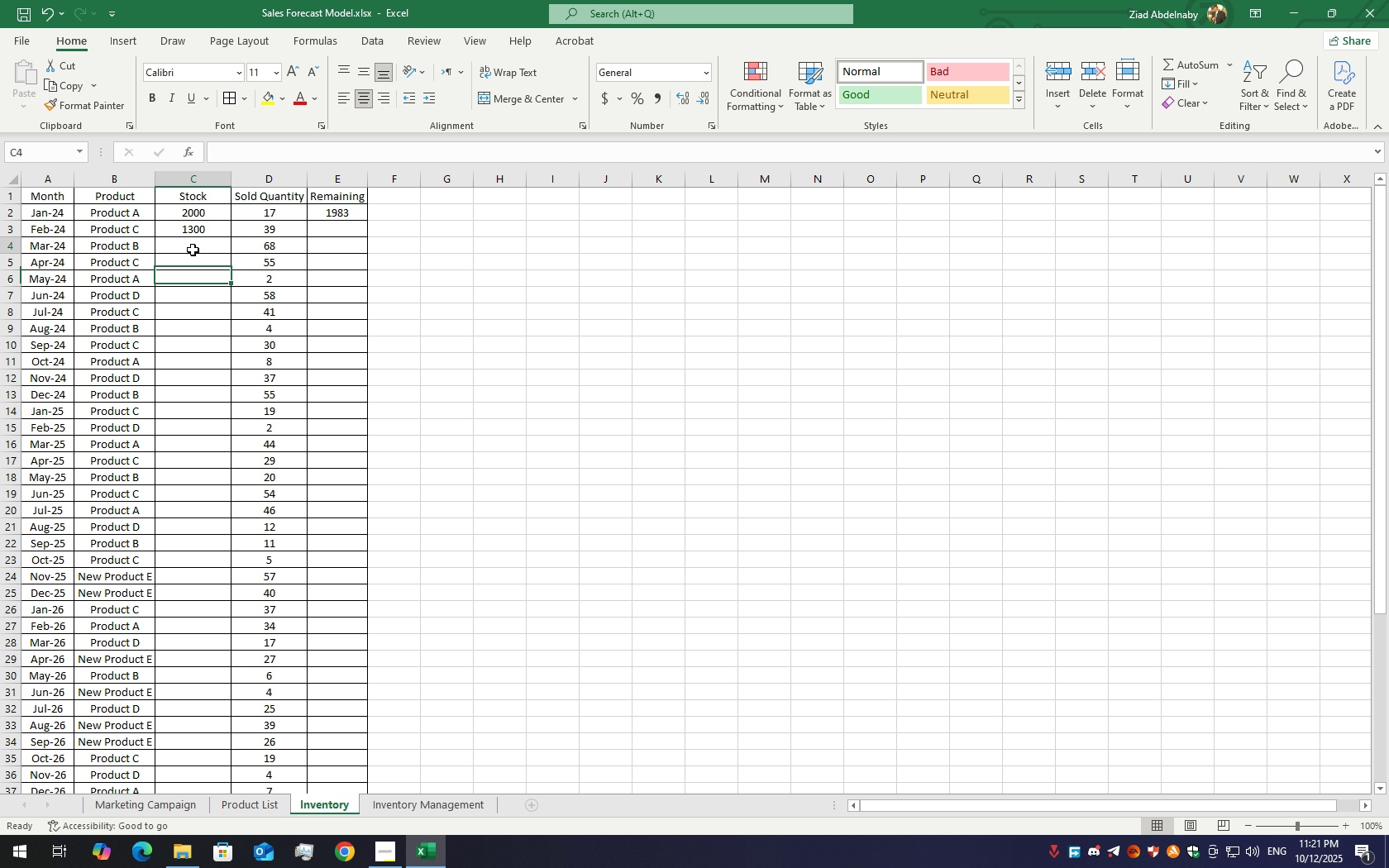 
left_click([193, 250])
 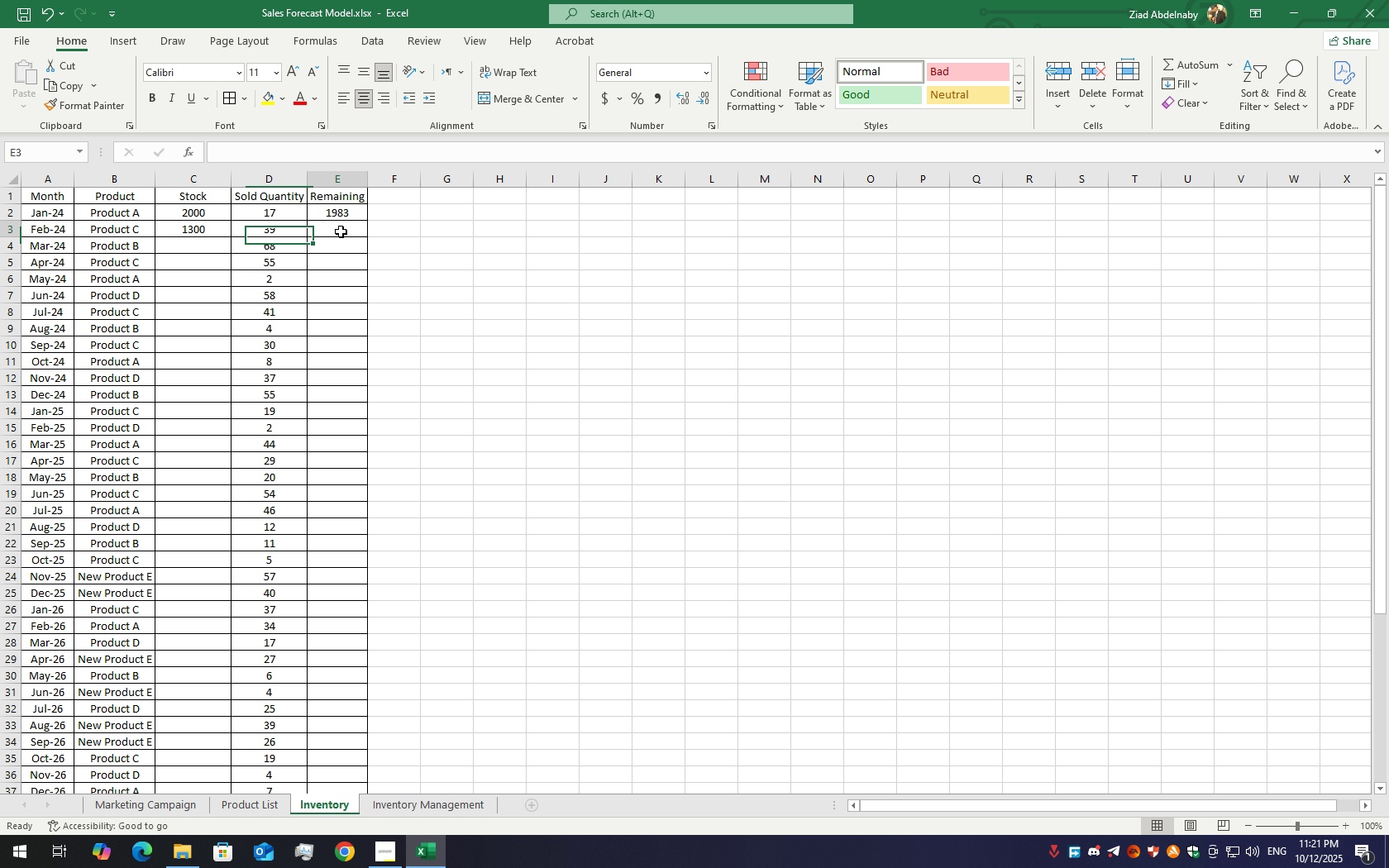 
left_click([341, 231])
 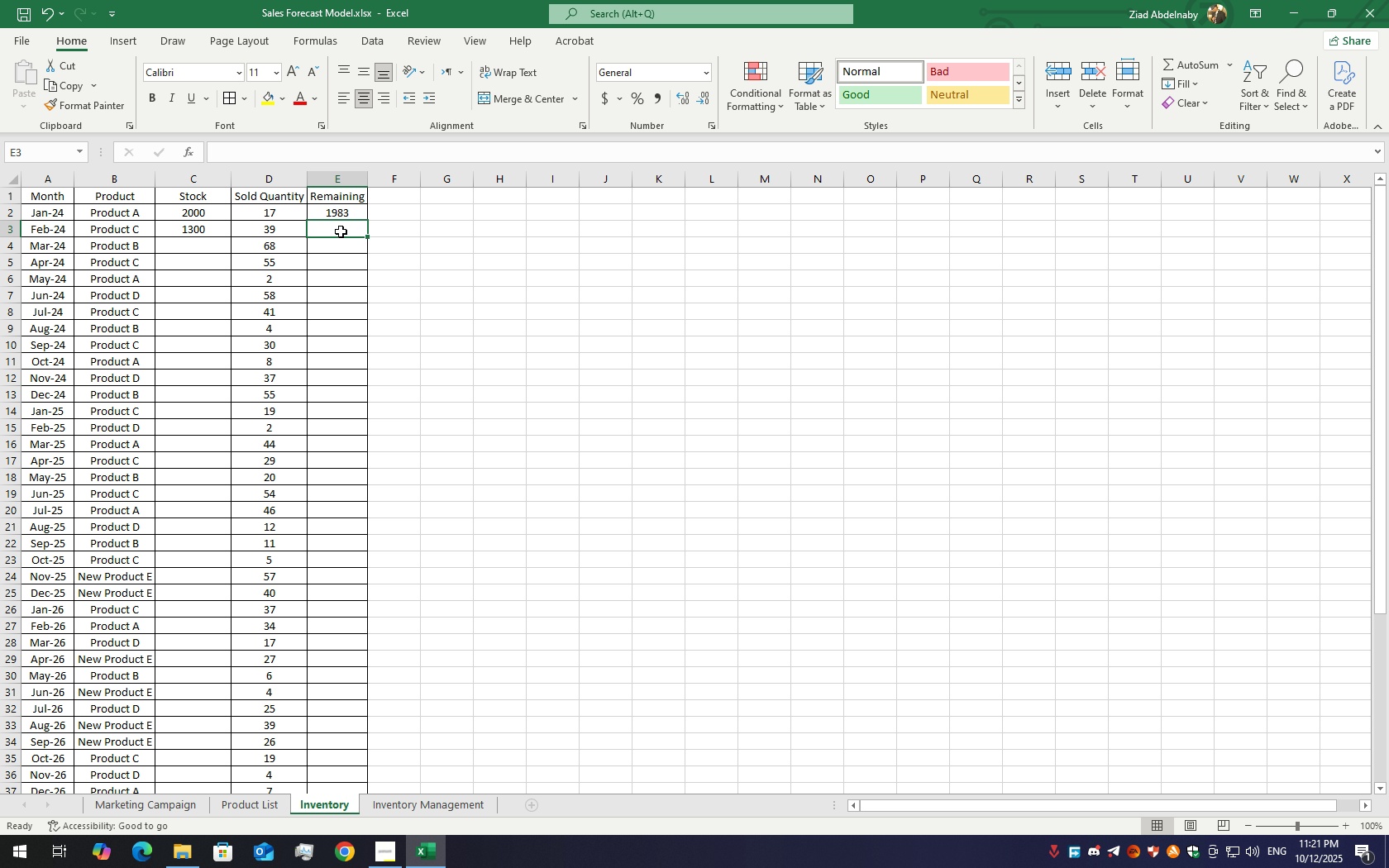 
double_click([341, 231])
 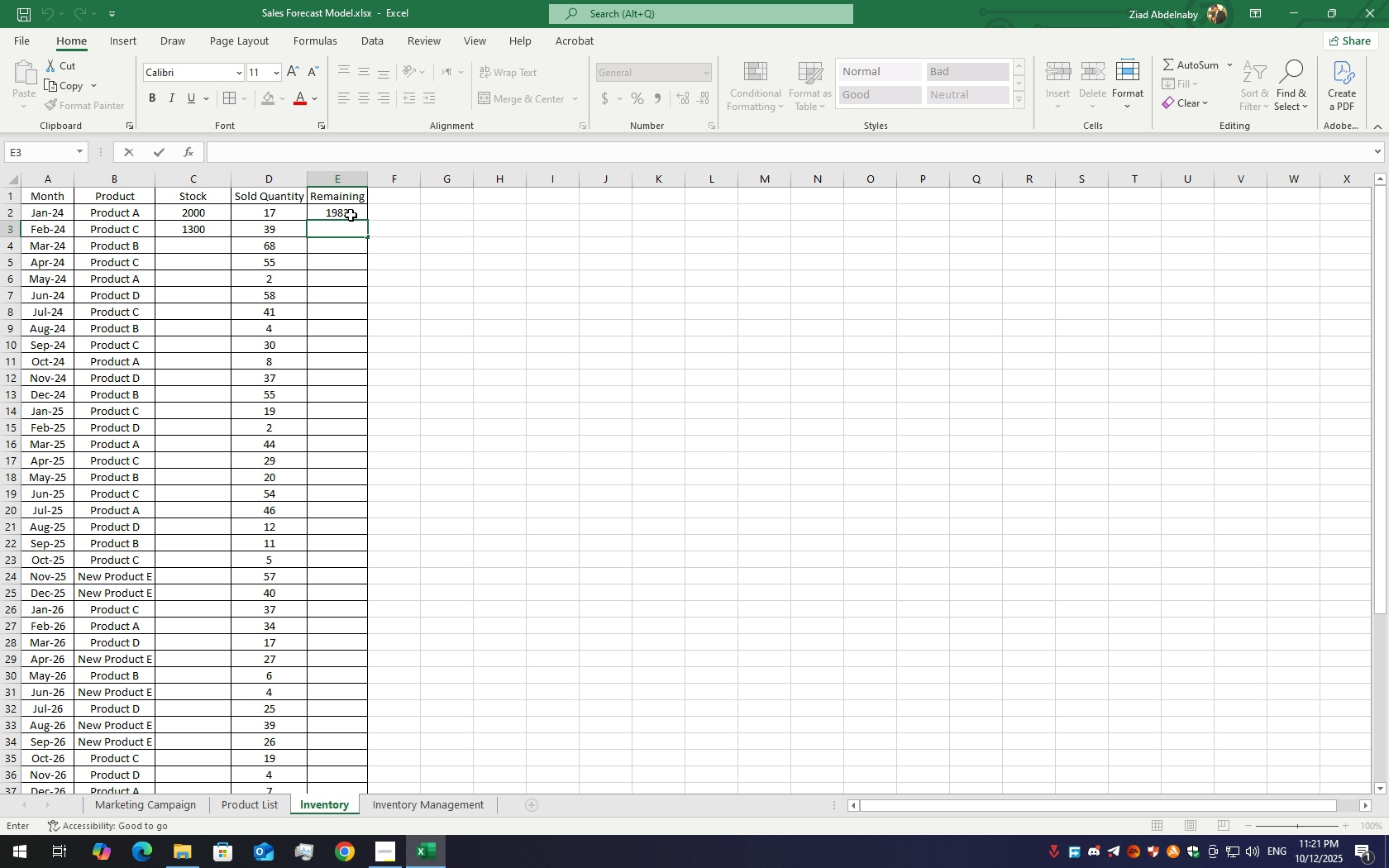 
left_click([351, 215])
 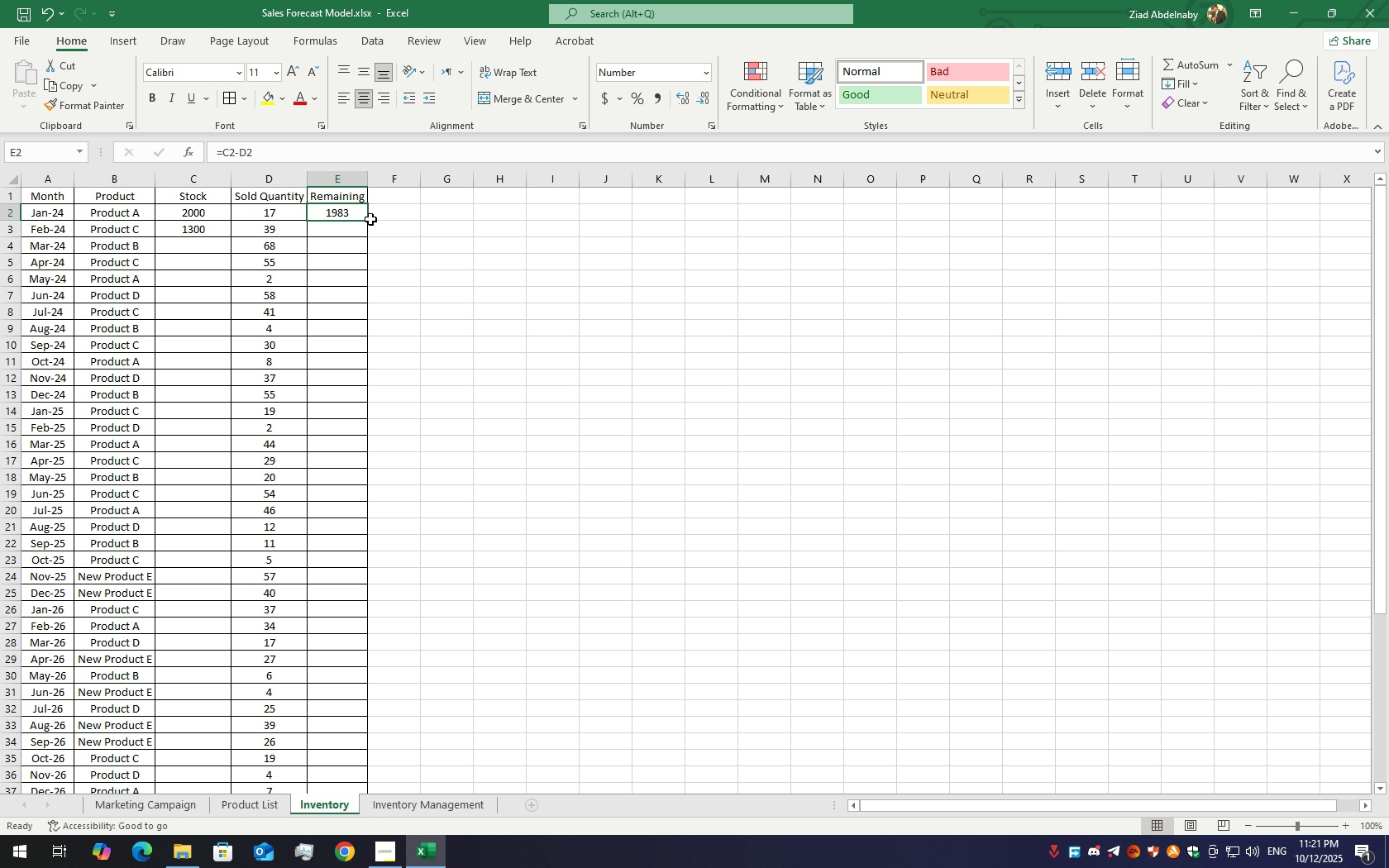 
left_click_drag(start_coordinate=[370, 221], to_coordinate=[366, 240])
 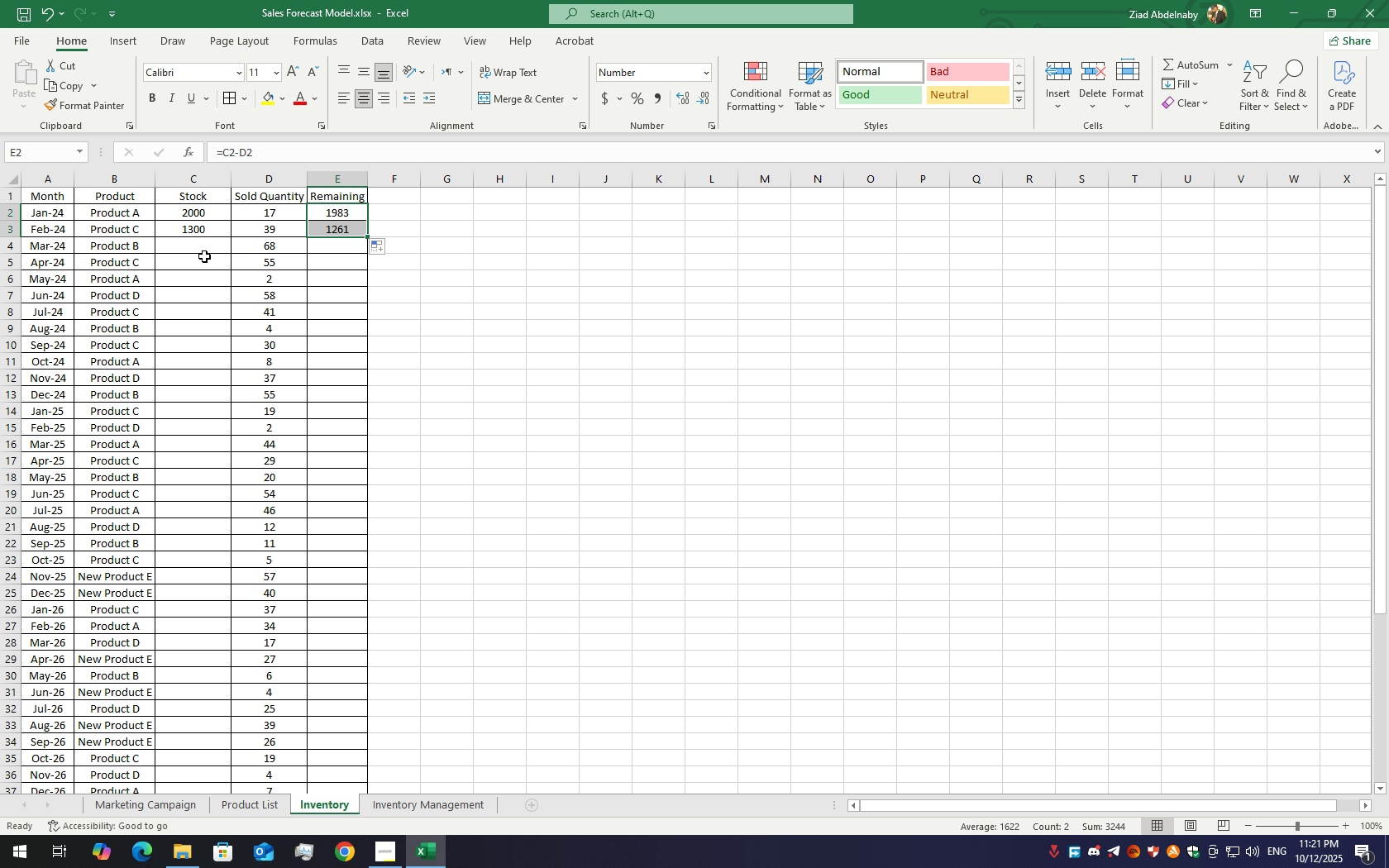 
double_click([203, 242])
 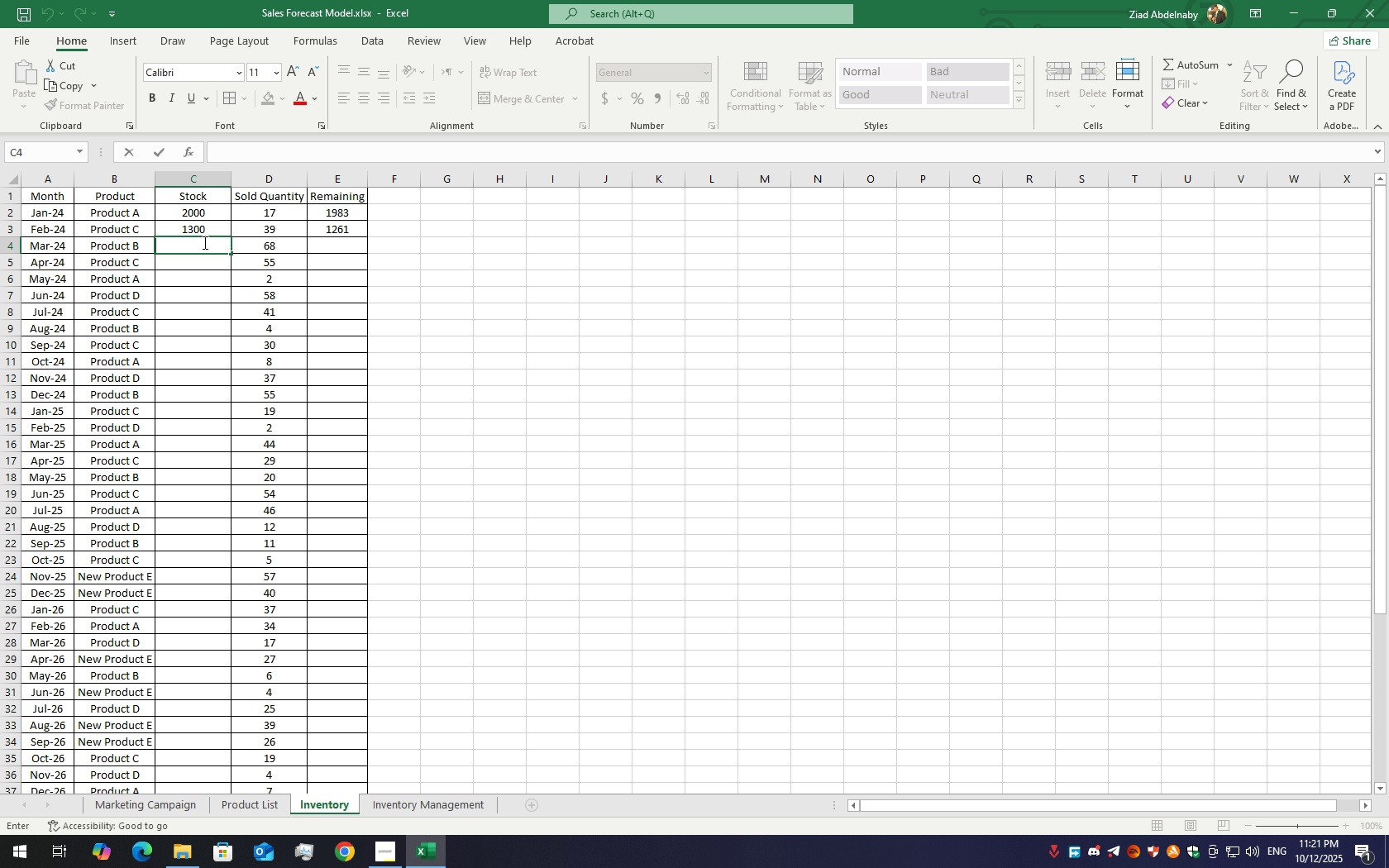 
left_click([203, 242])
 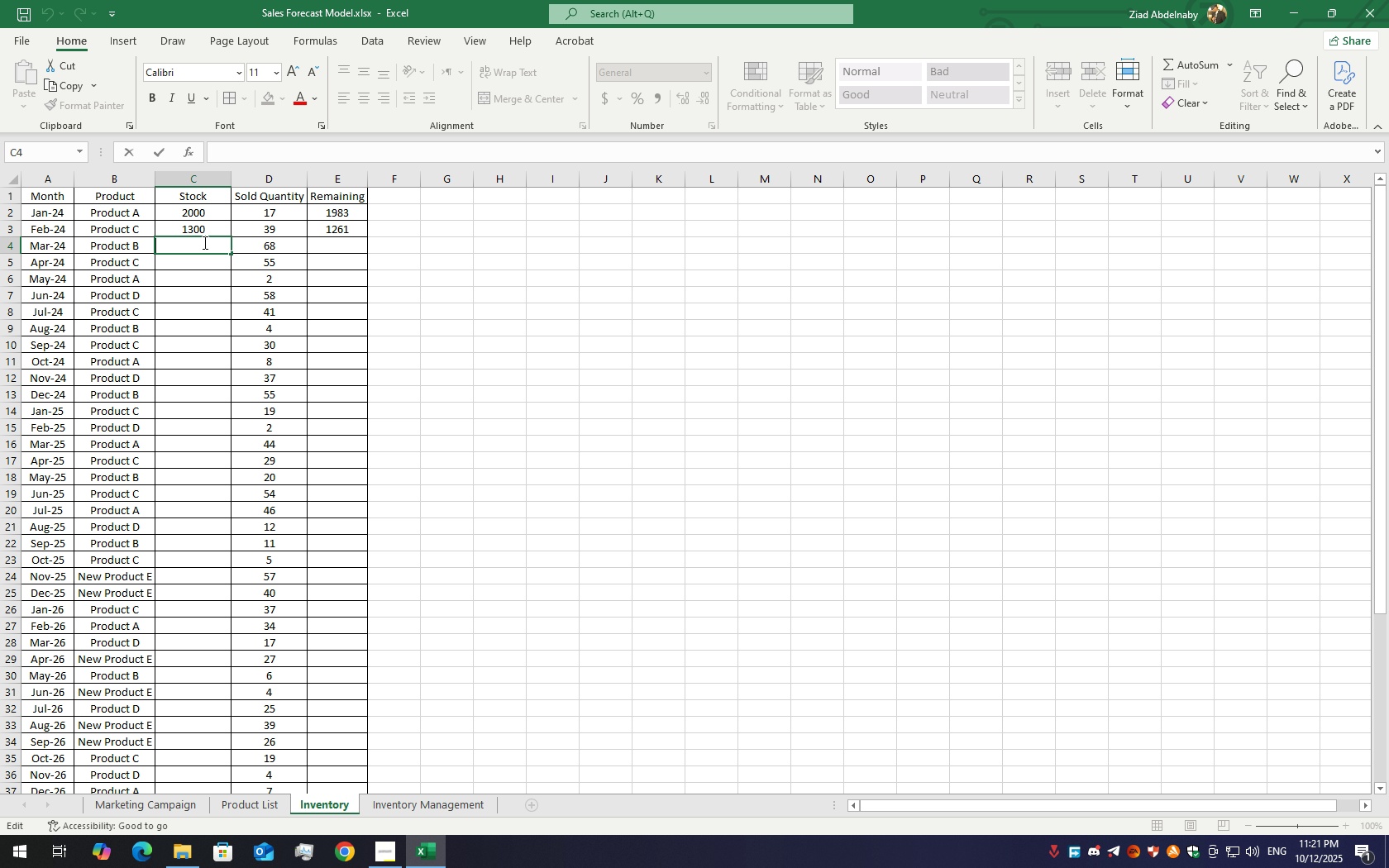 
key(Equal)
 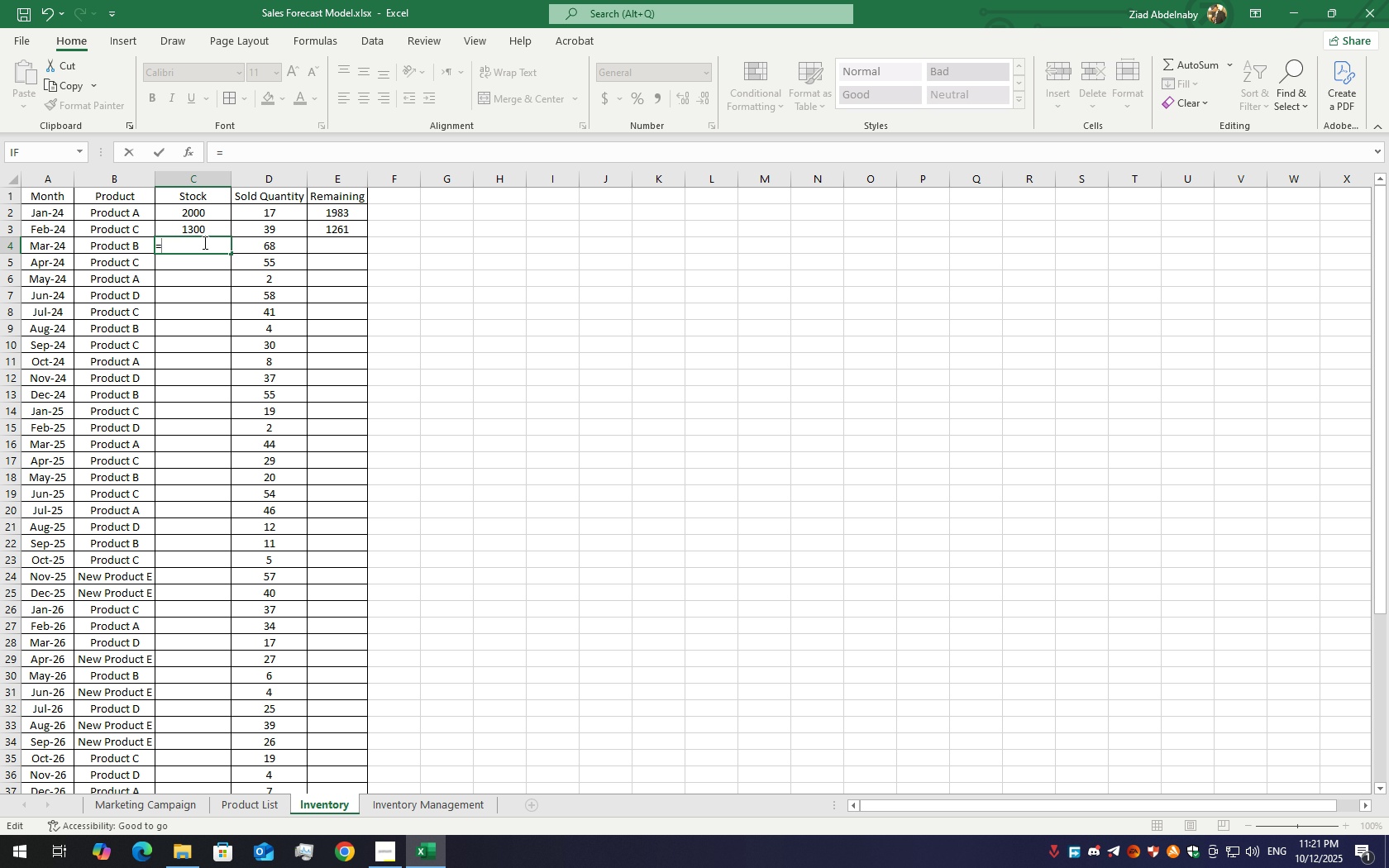 
type(vlook)
 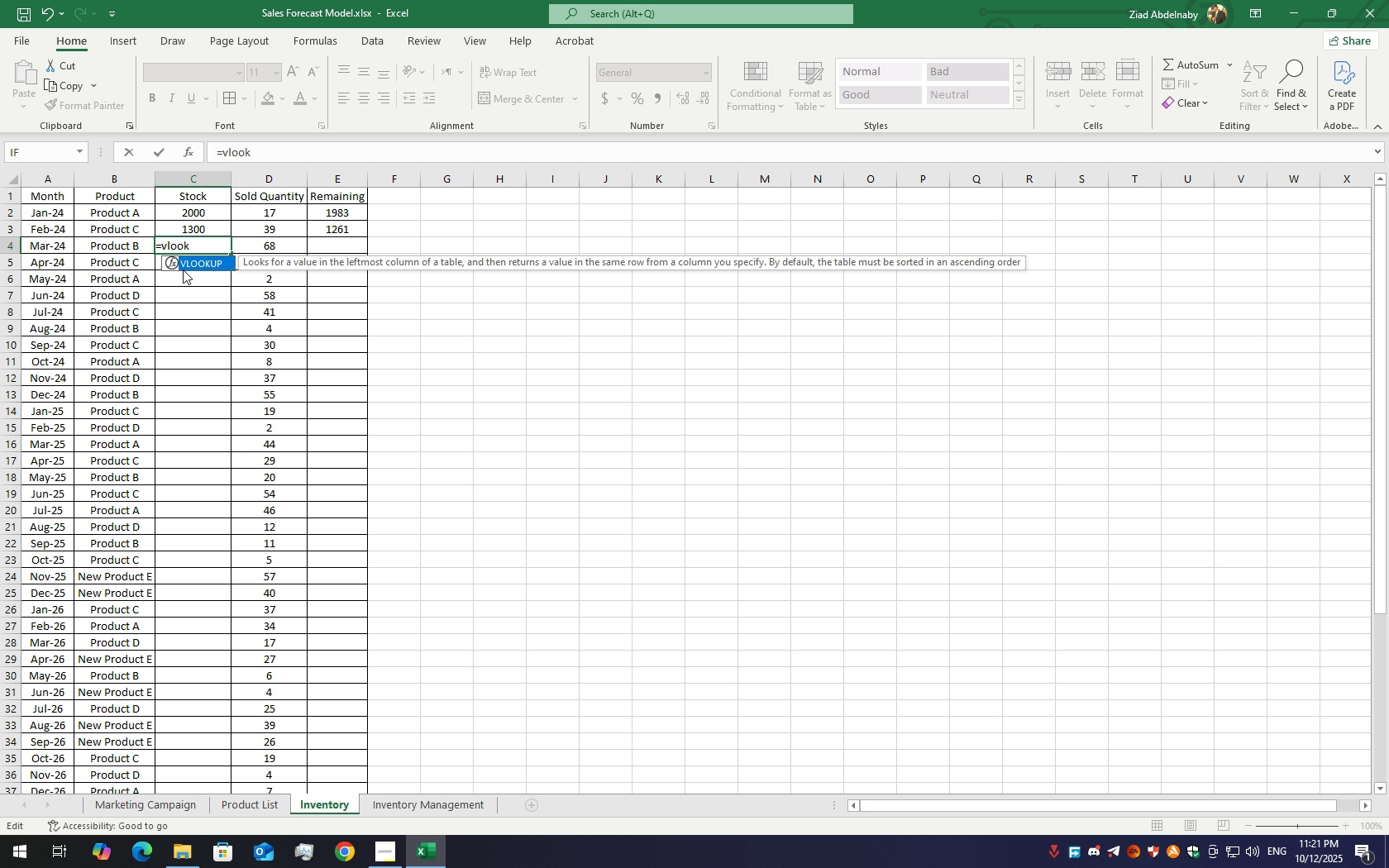 
double_click([186, 269])
 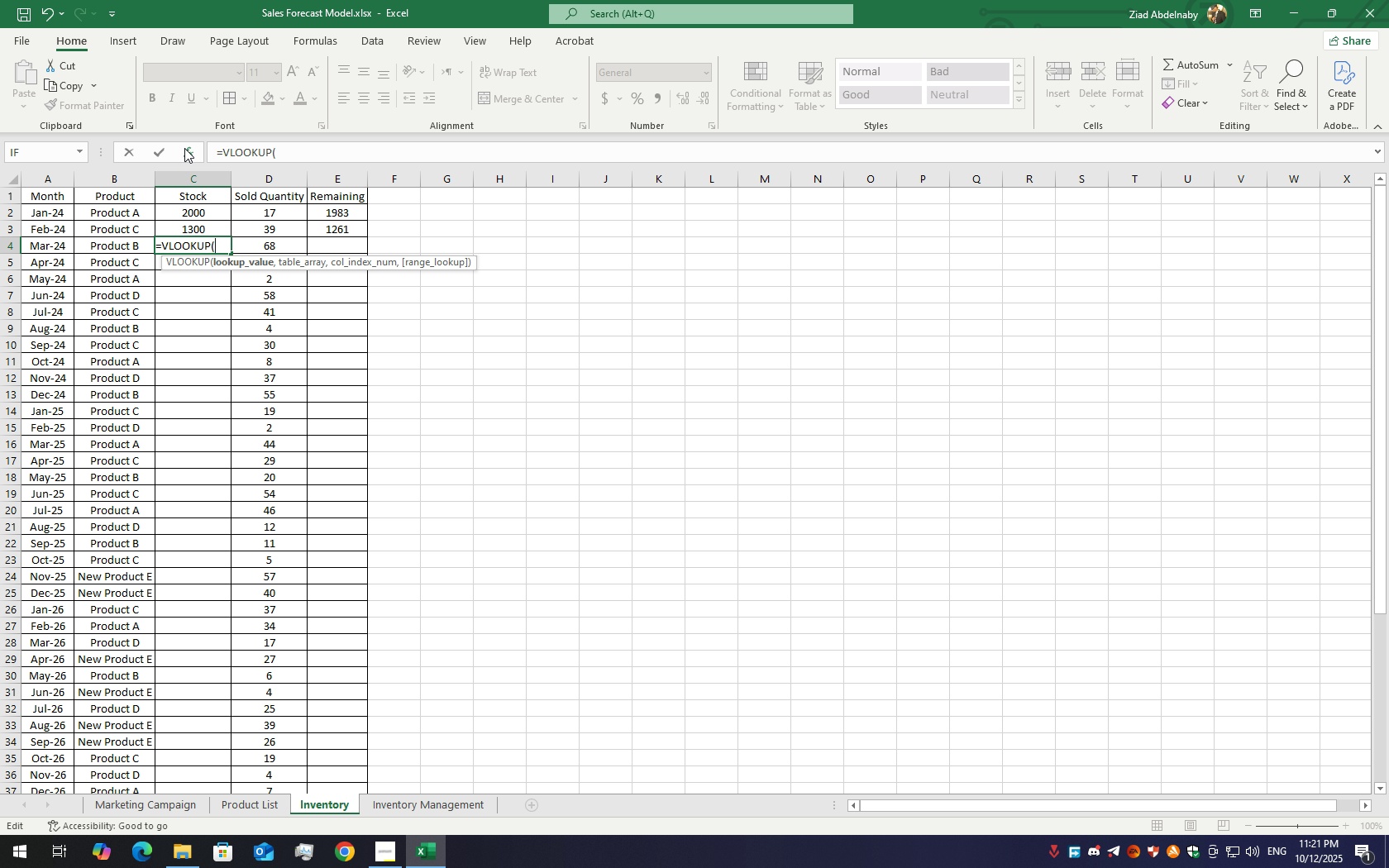 
left_click([184, 148])
 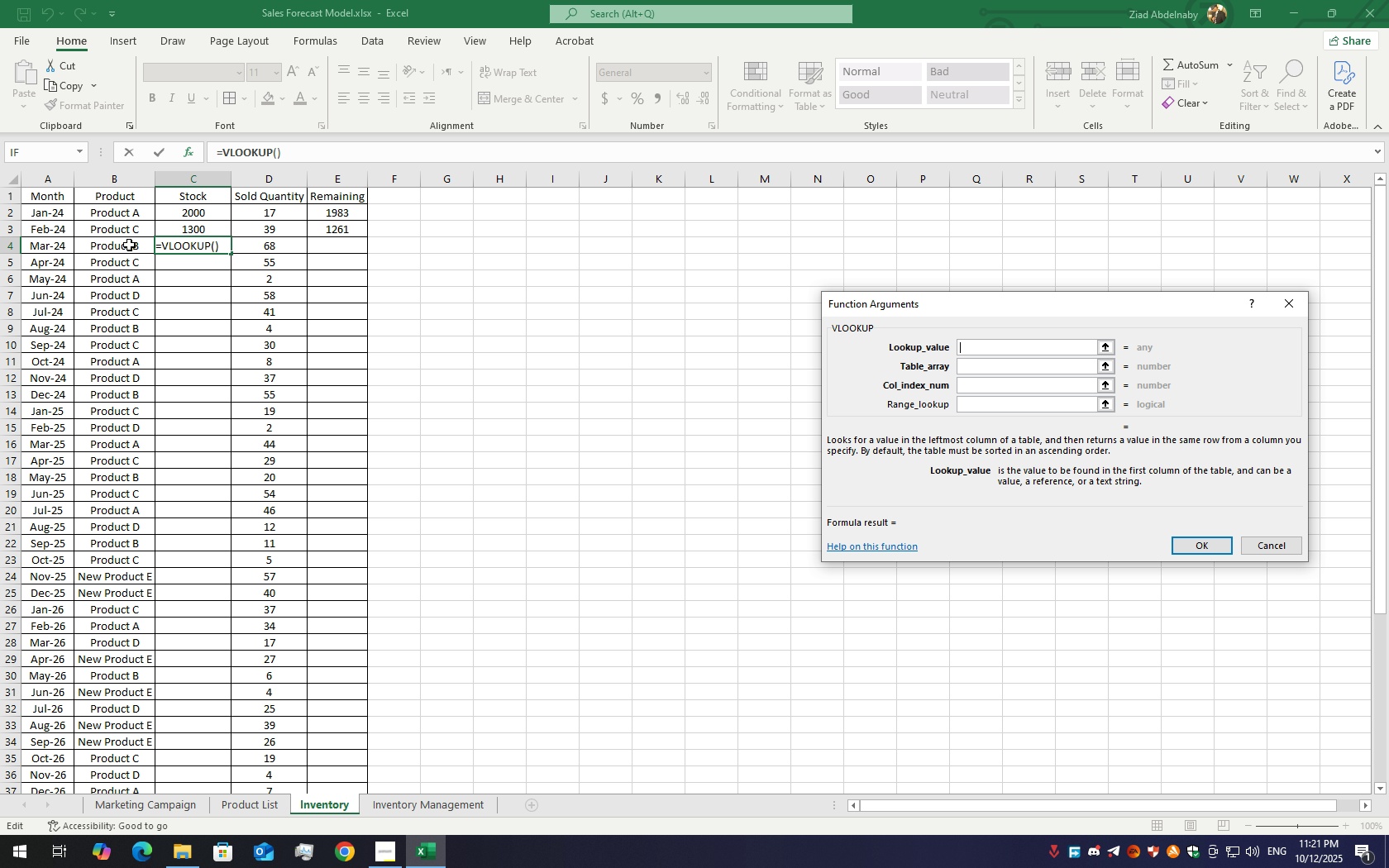 
left_click([129, 245])
 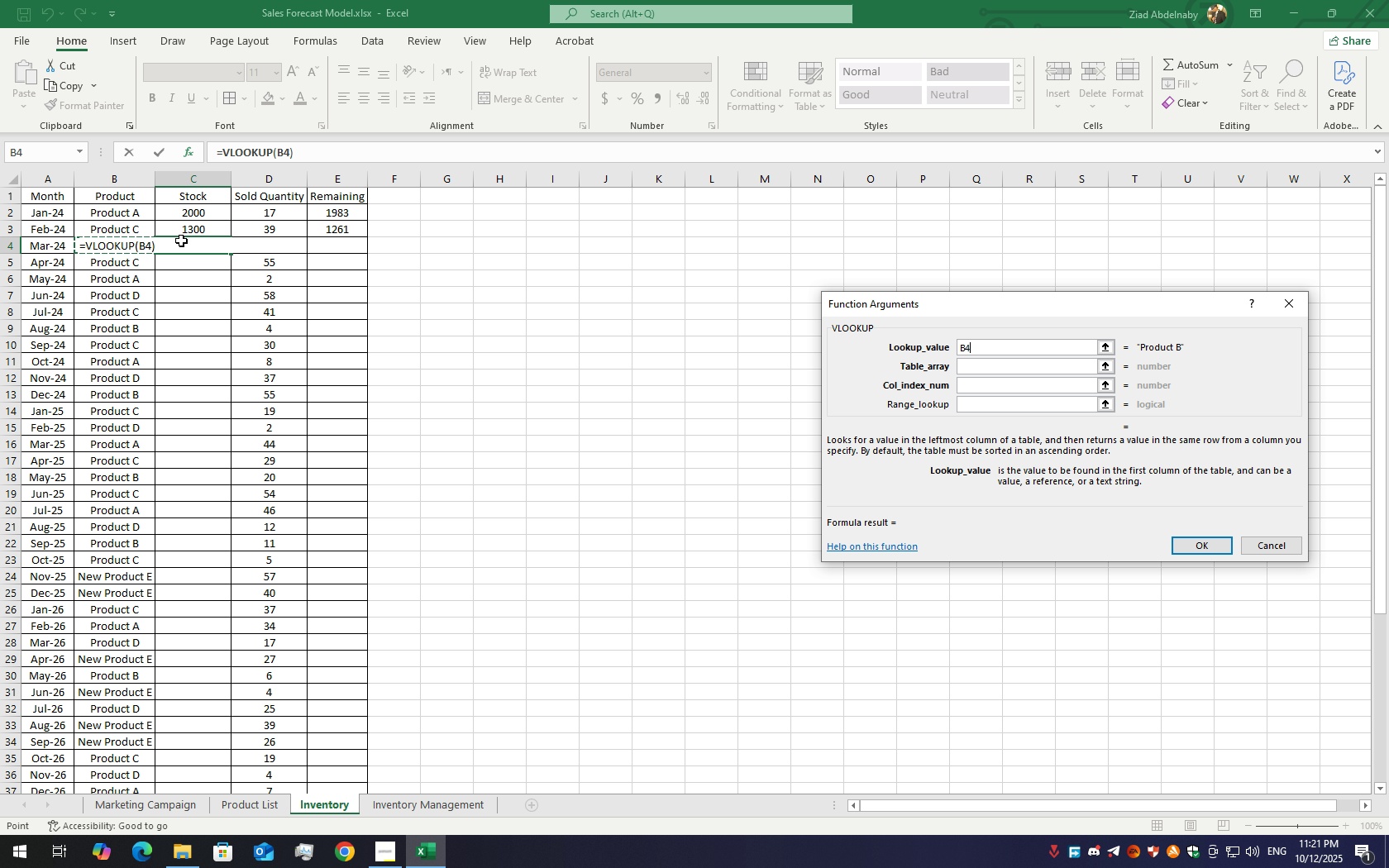 
key(Control+ControlLeft)
 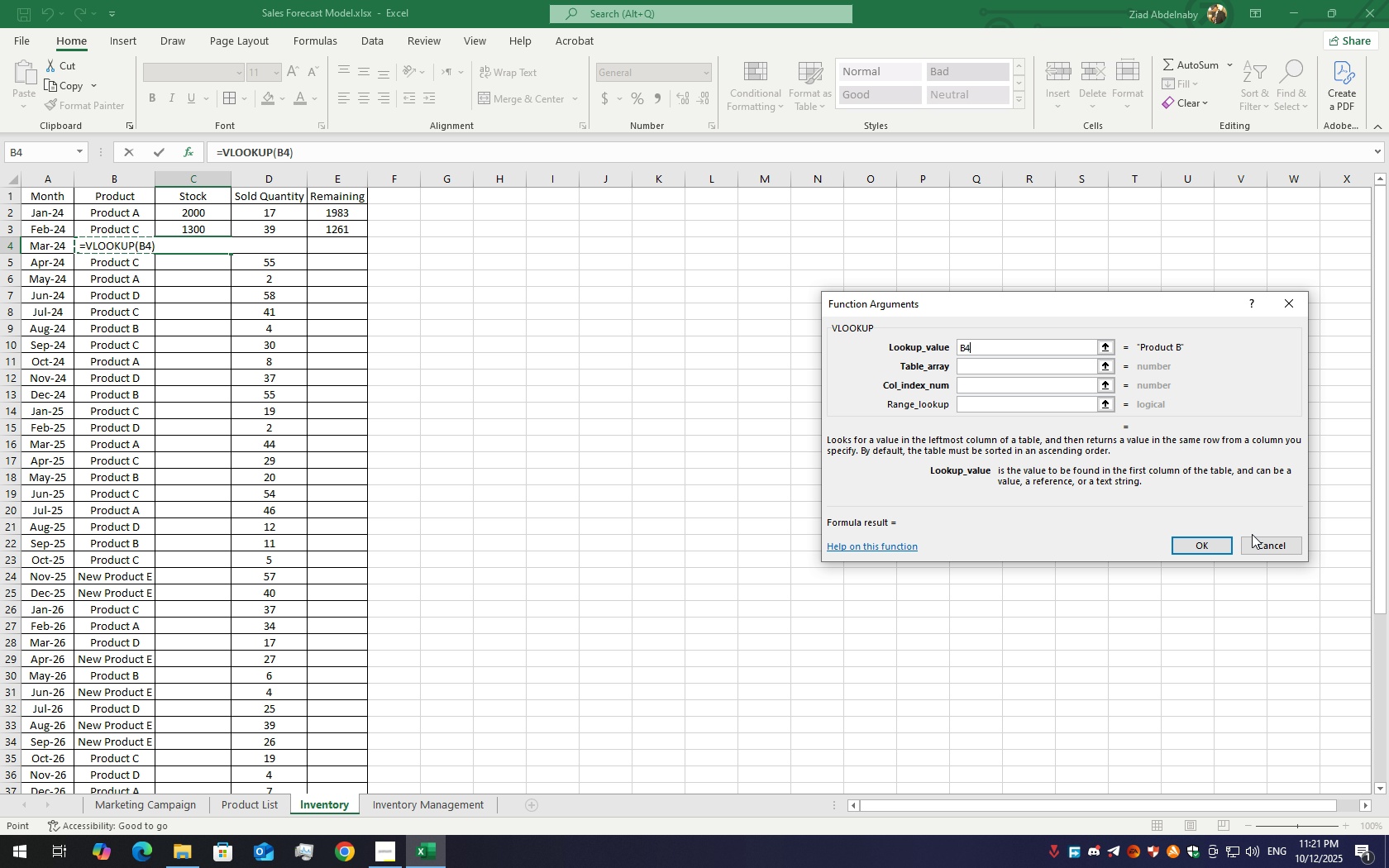 
left_click([1255, 535])
 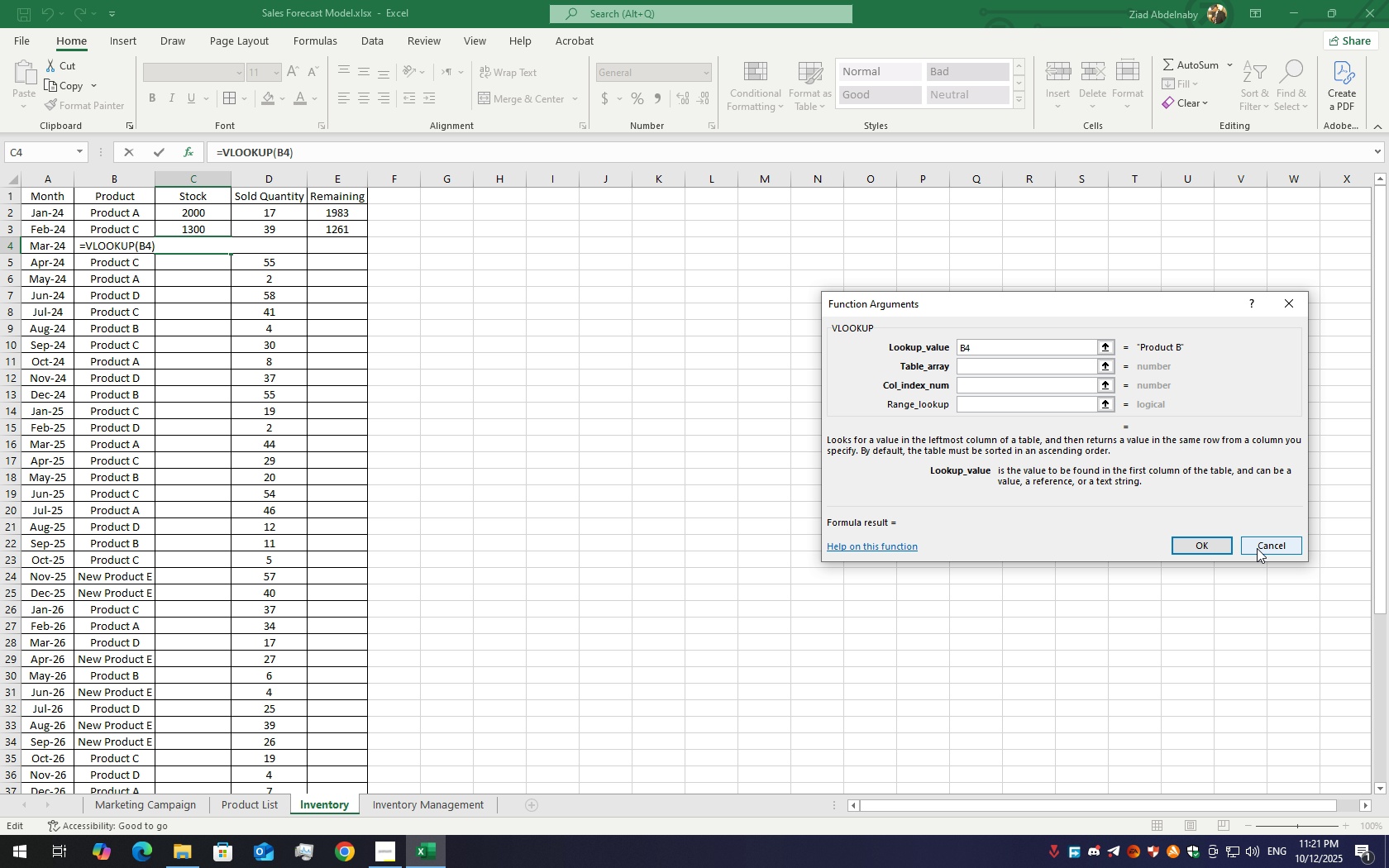 
left_click([1257, 548])
 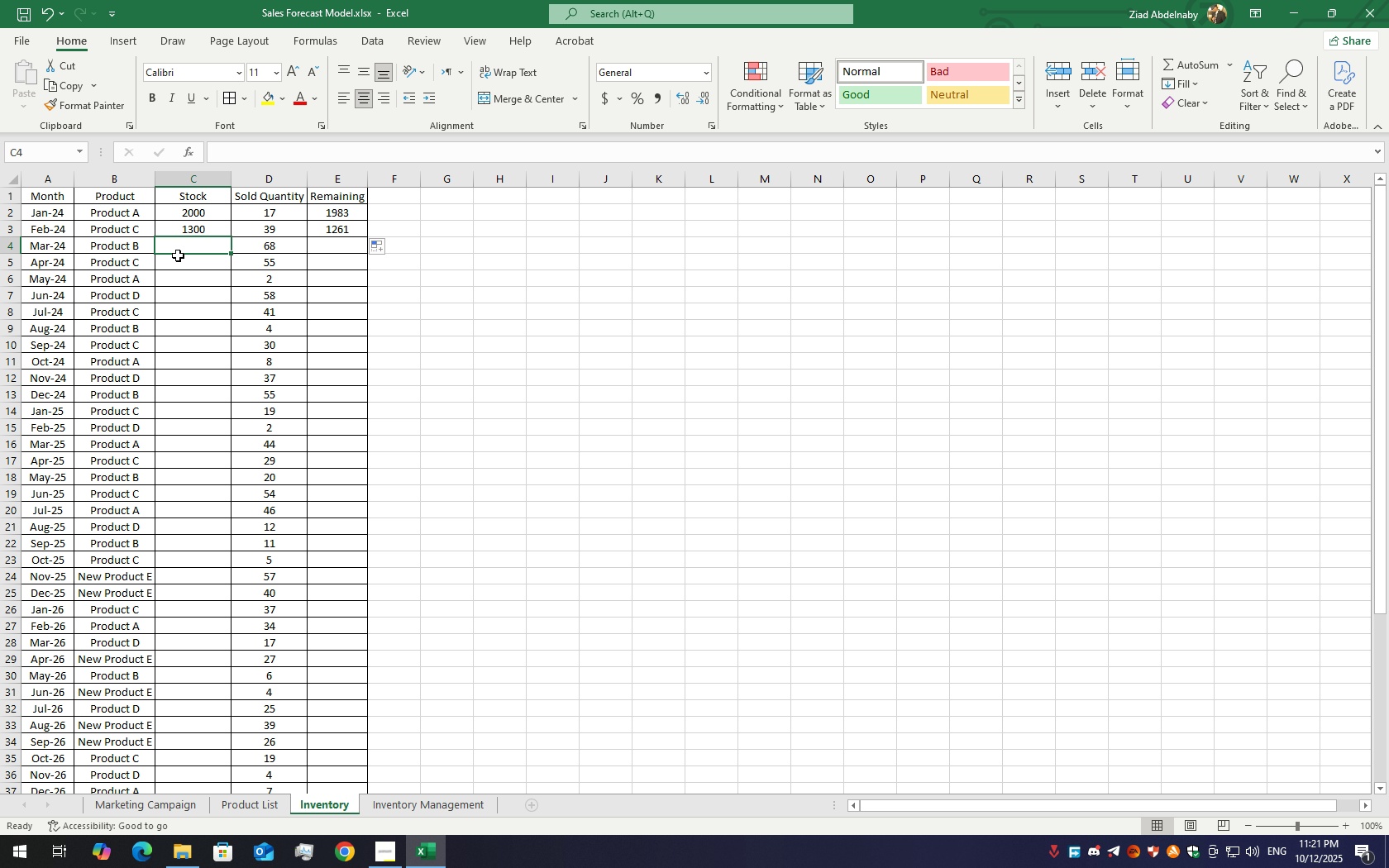 
left_click([199, 260])
 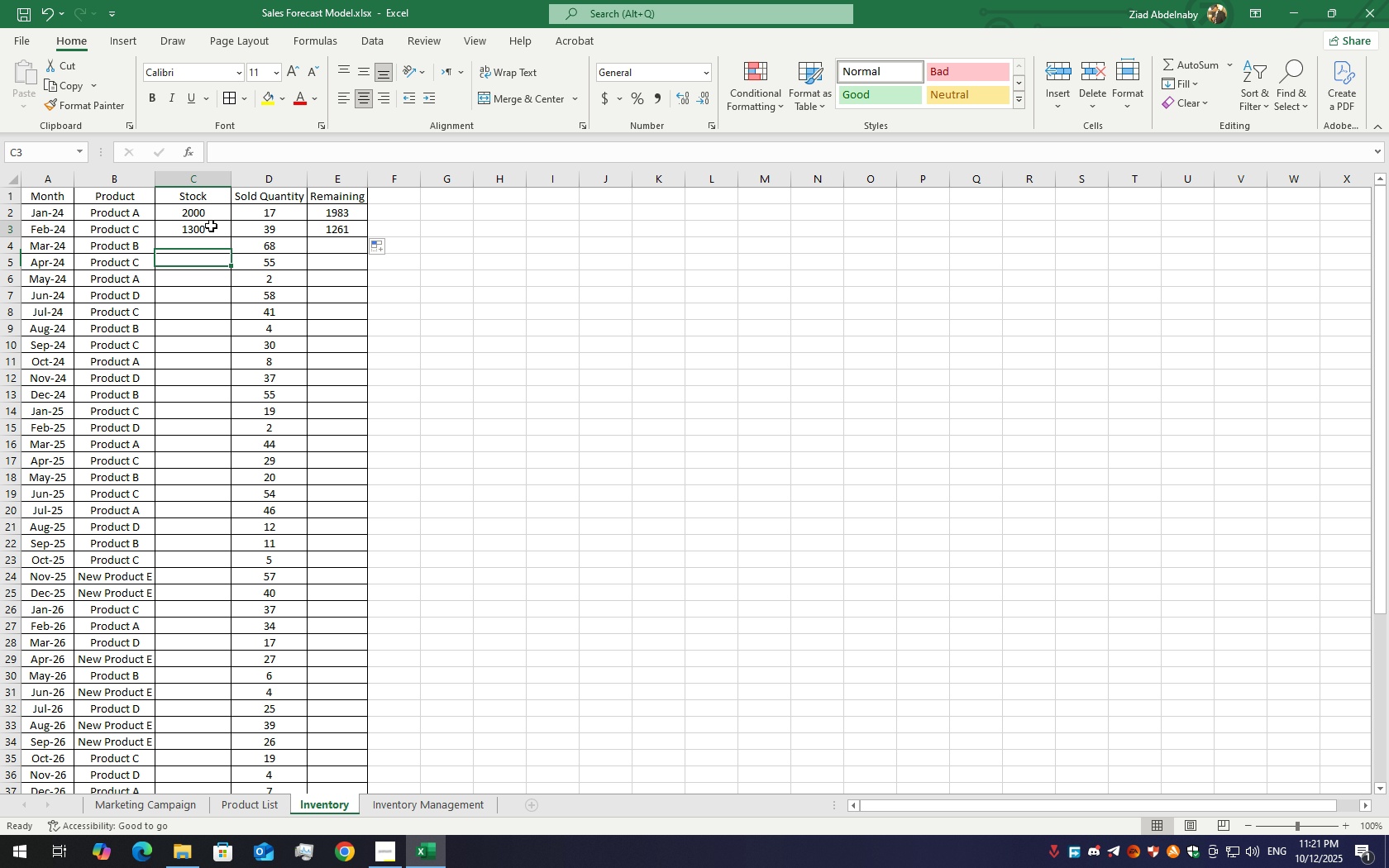 
left_click([211, 226])
 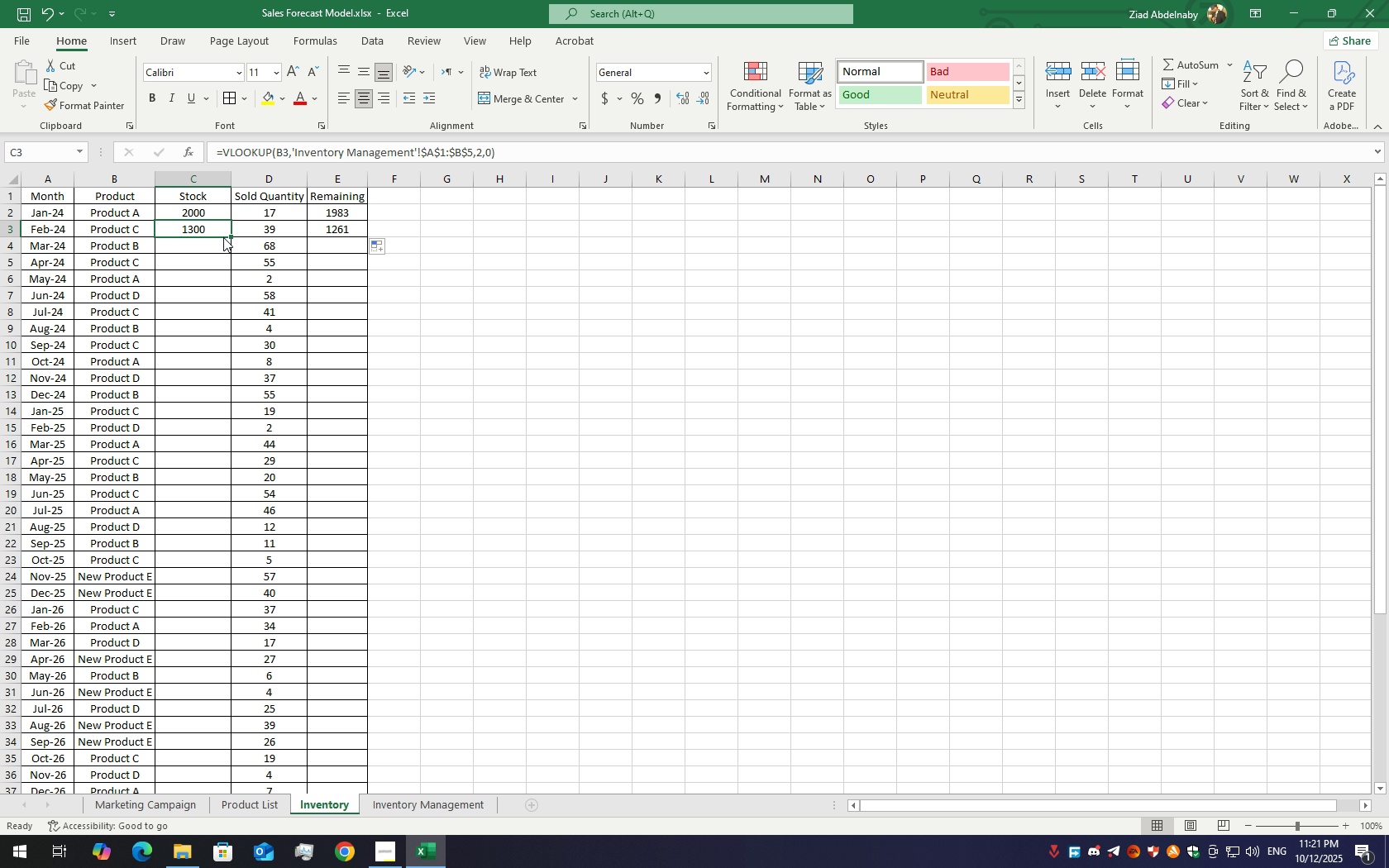 
left_click([223, 237])
 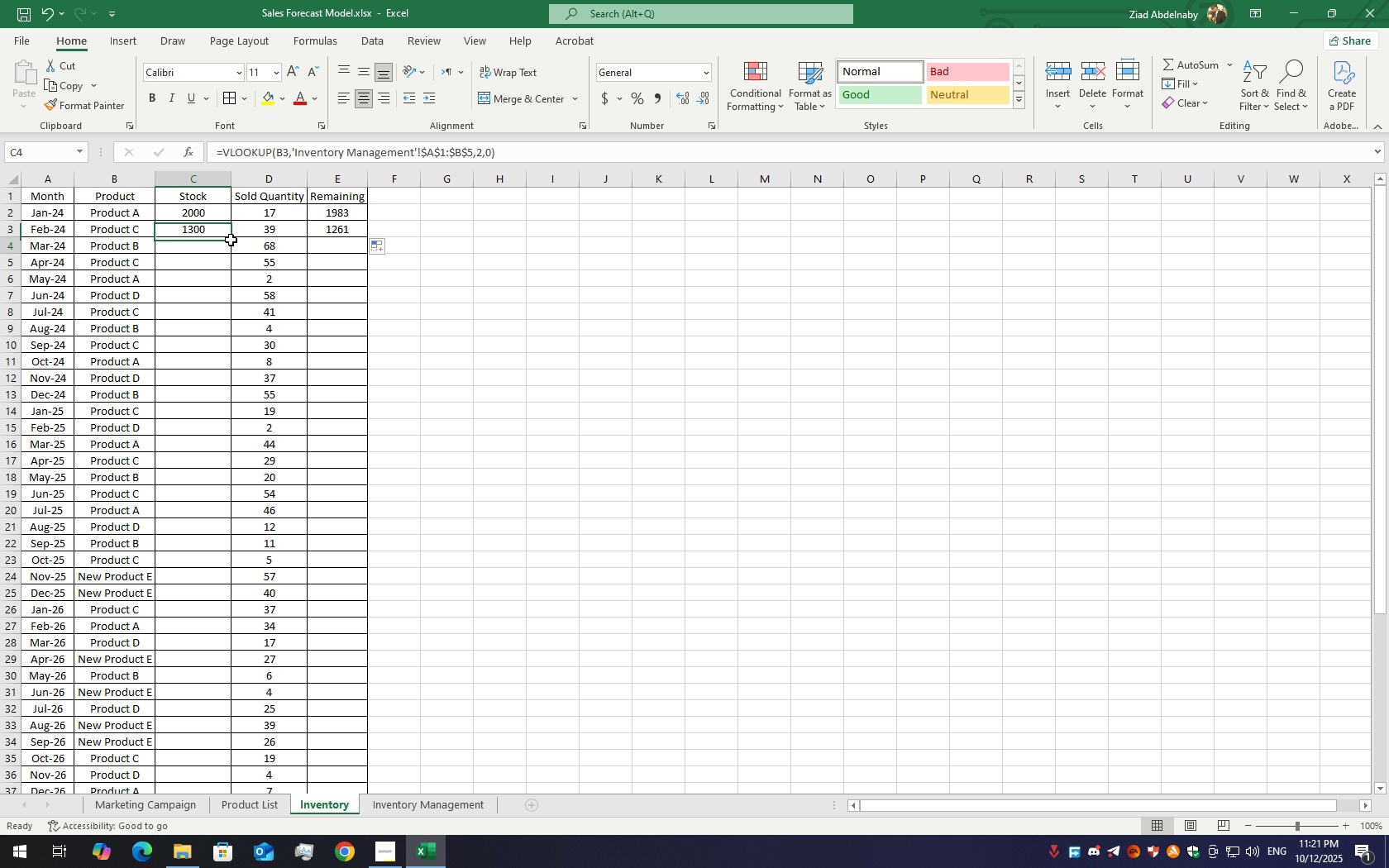 
left_click_drag(start_coordinate=[231, 240], to_coordinate=[223, 250])
 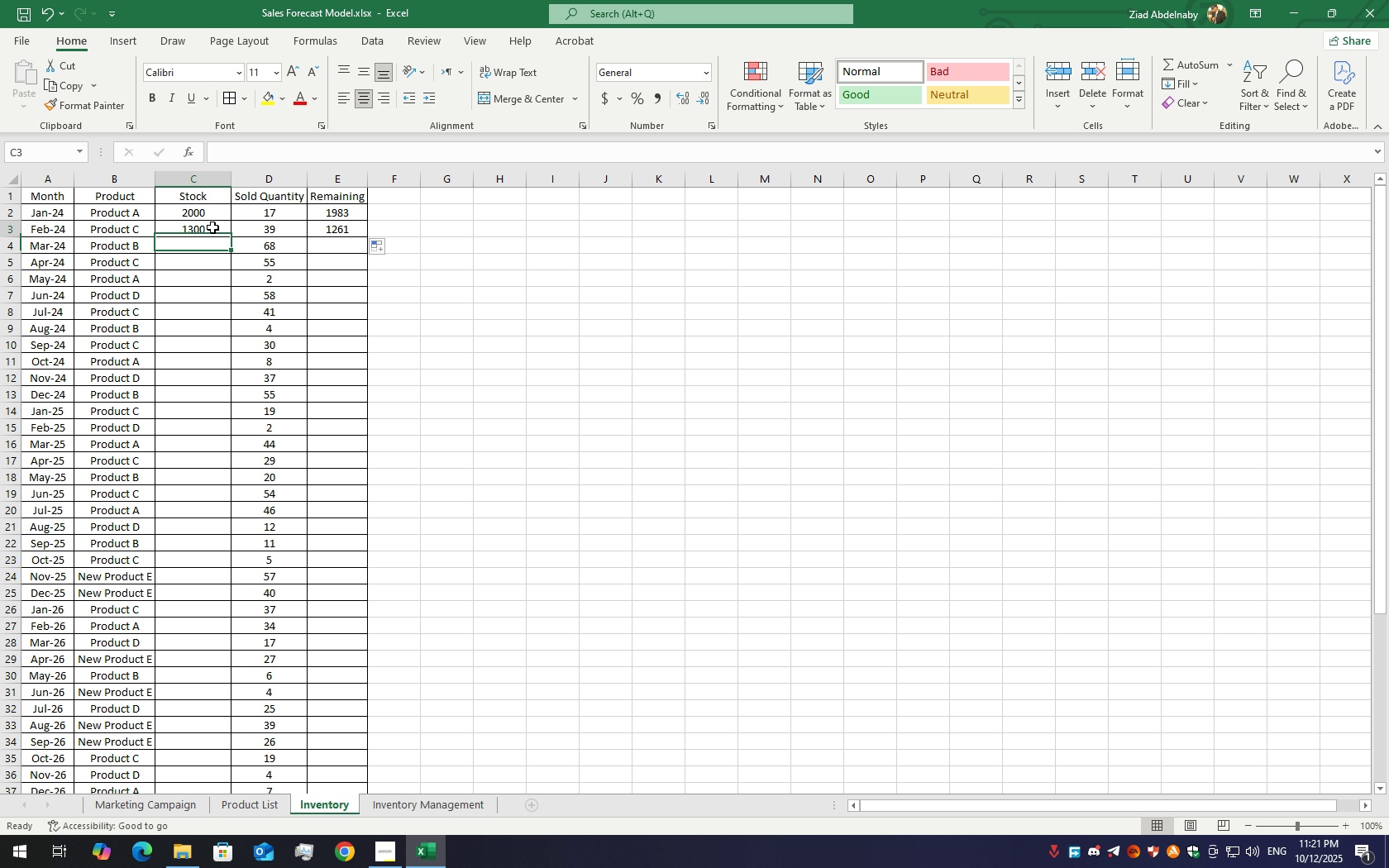 
left_click([212, 227])
 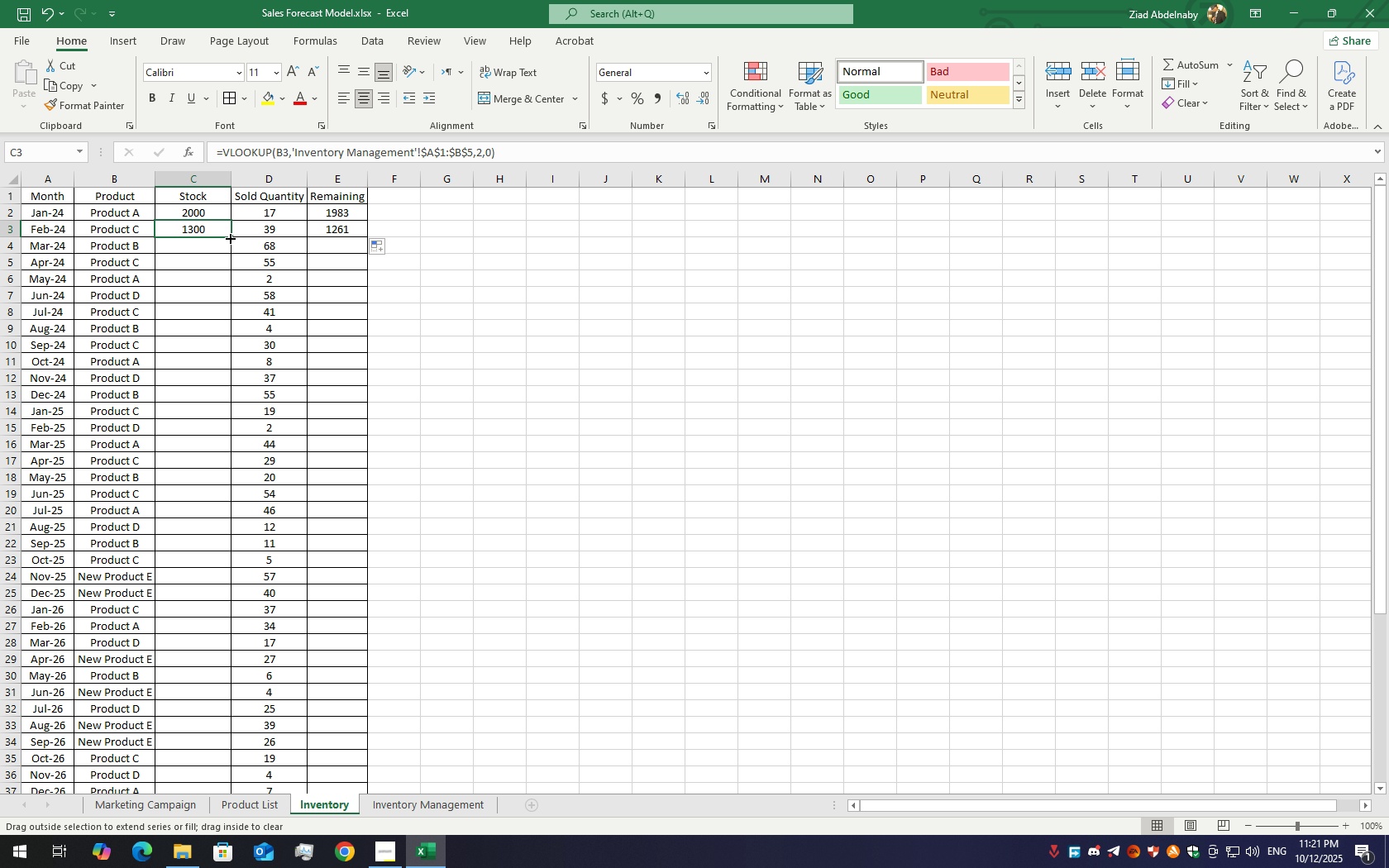 
left_click_drag(start_coordinate=[229, 237], to_coordinate=[228, 255])
 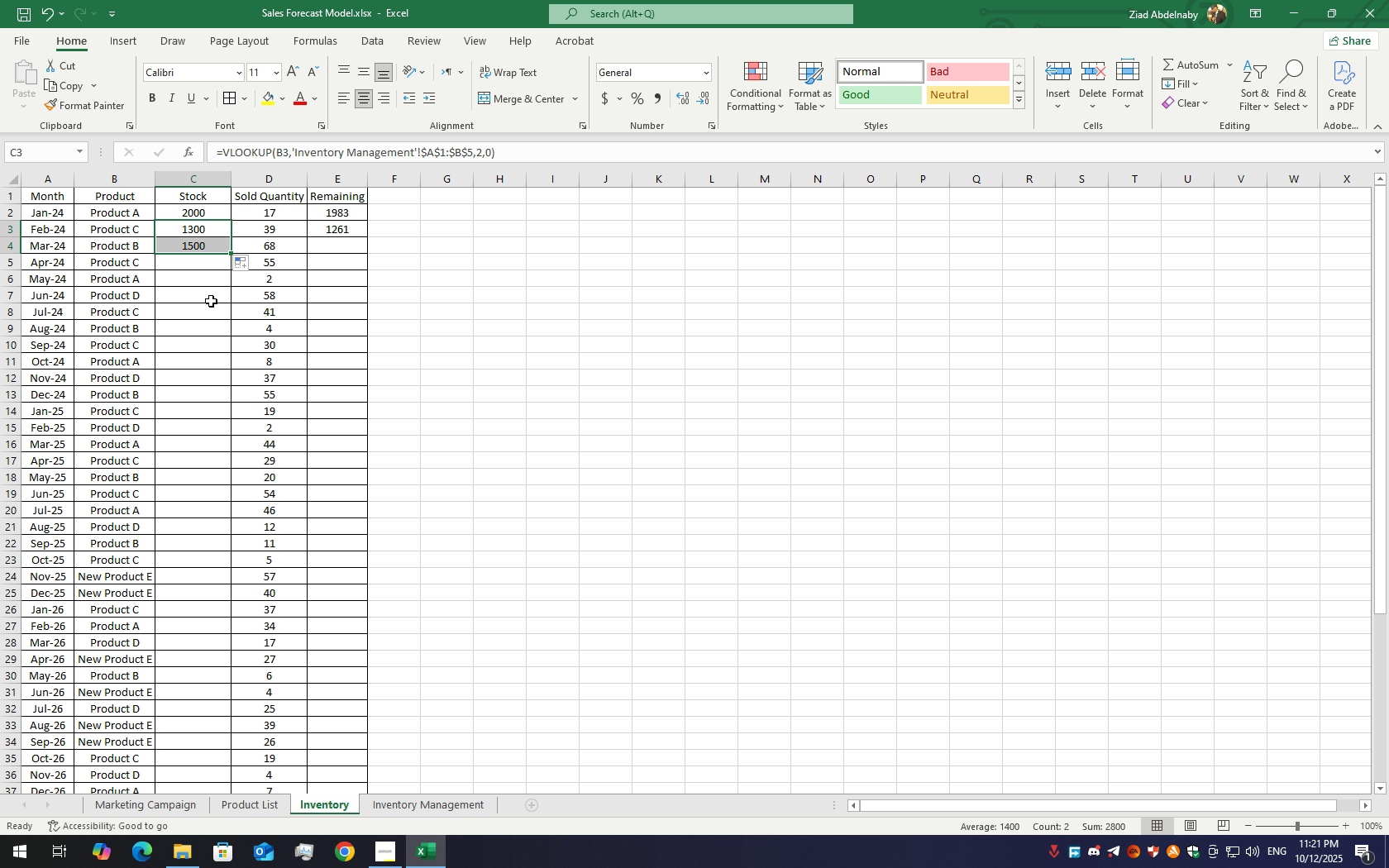 
left_click([204, 237])
 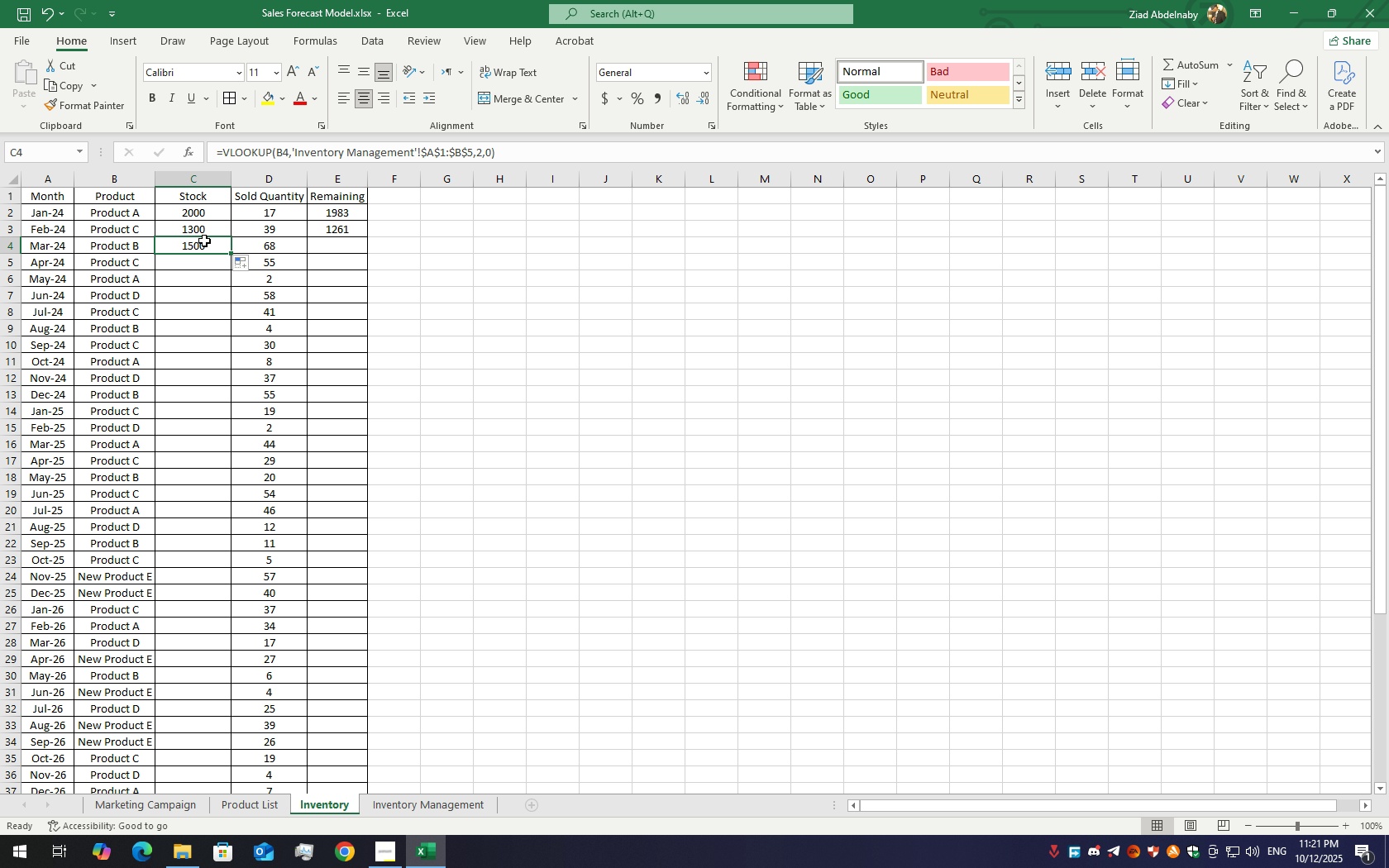 
key(Control+C)
 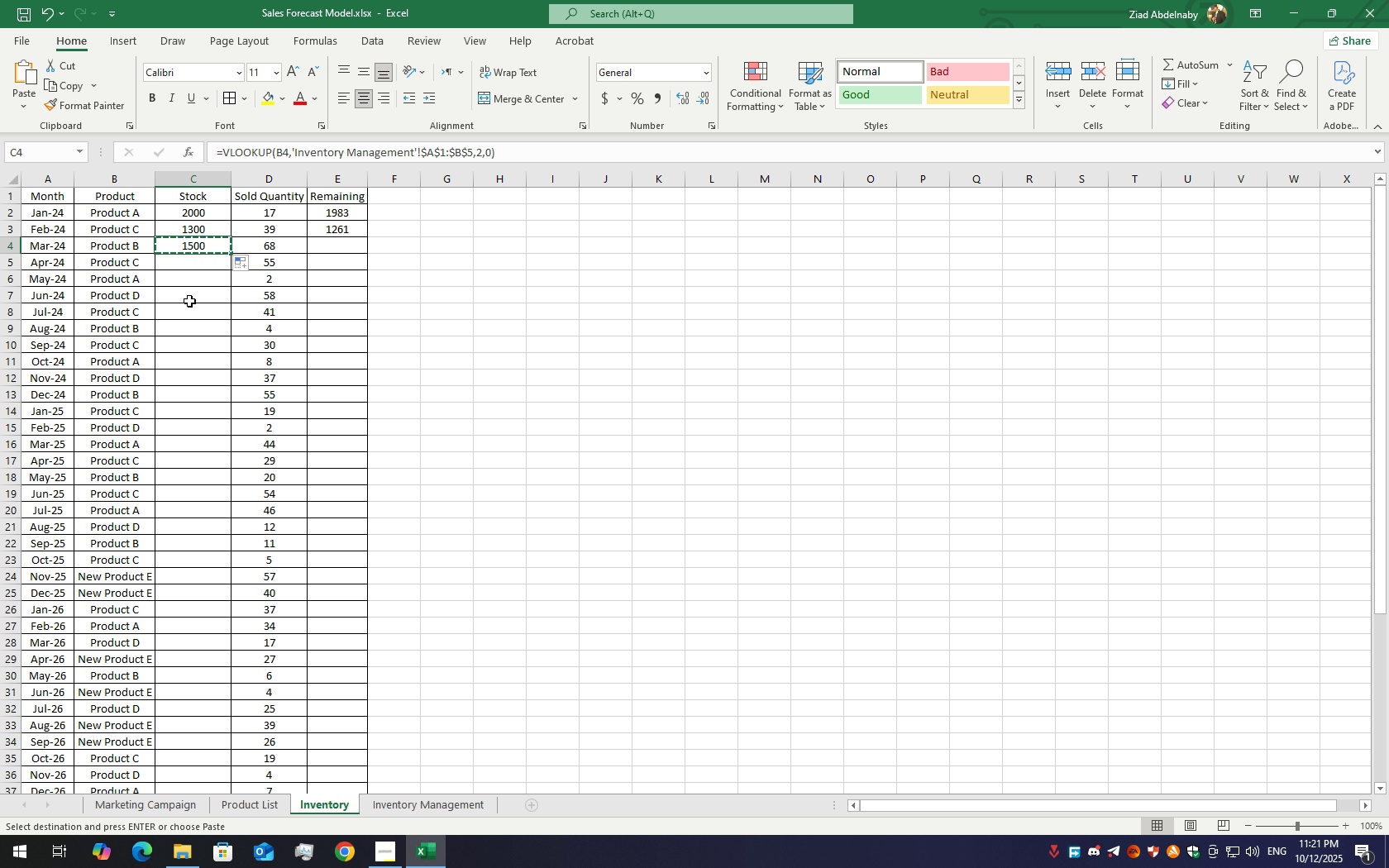 
left_click([189, 300])
 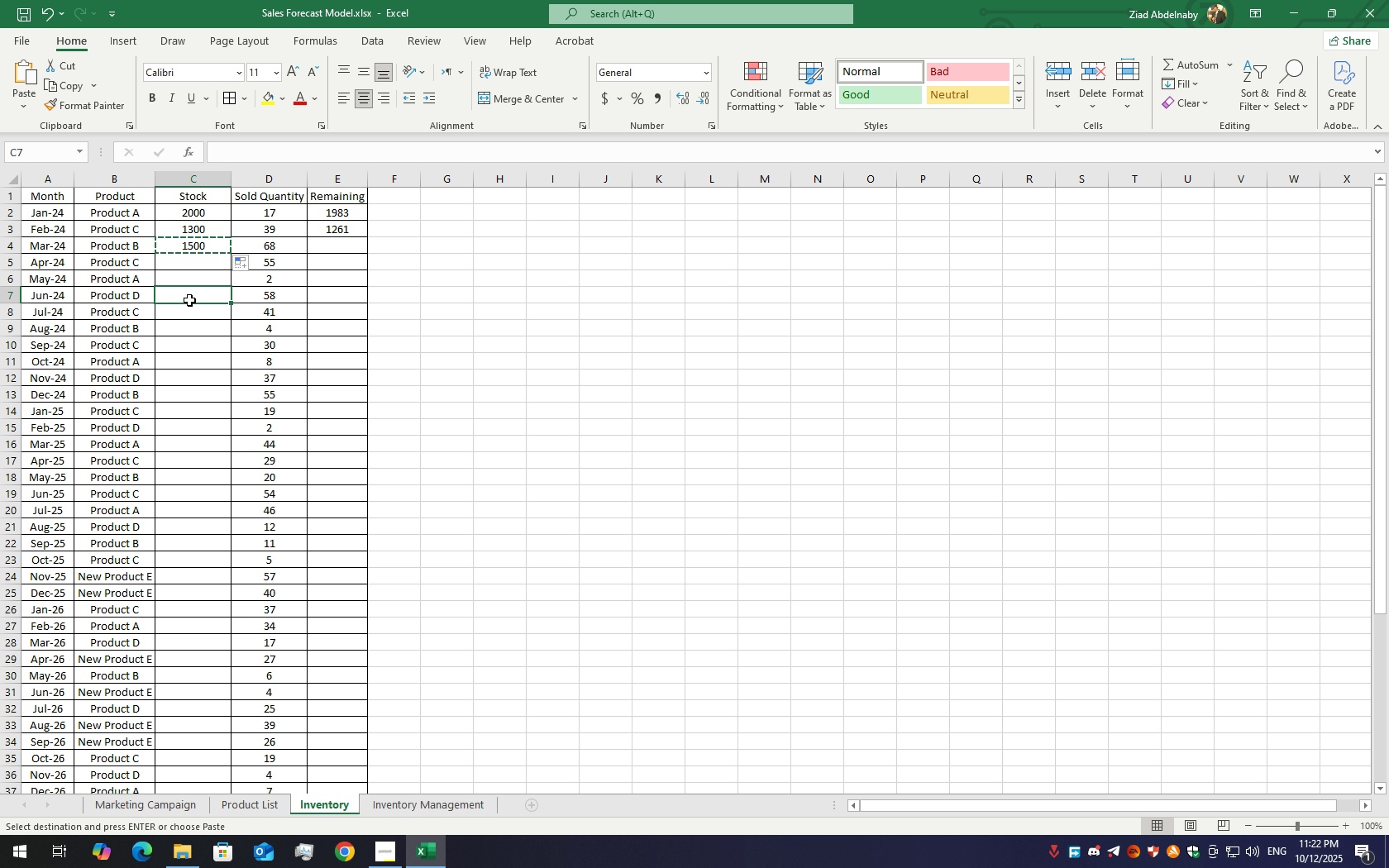 
key(Control+V)
 